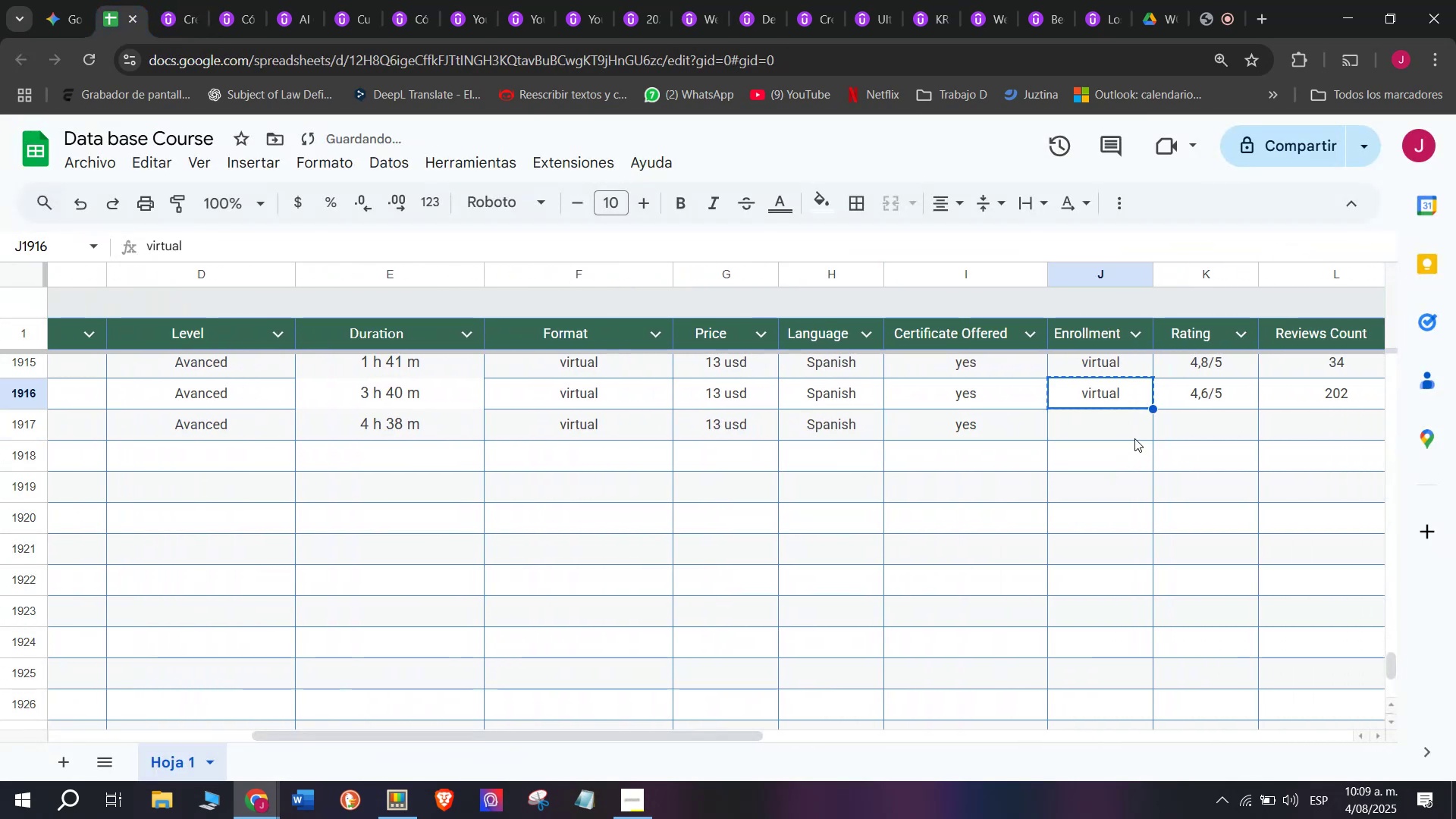 
key(Control+ControlLeft)
 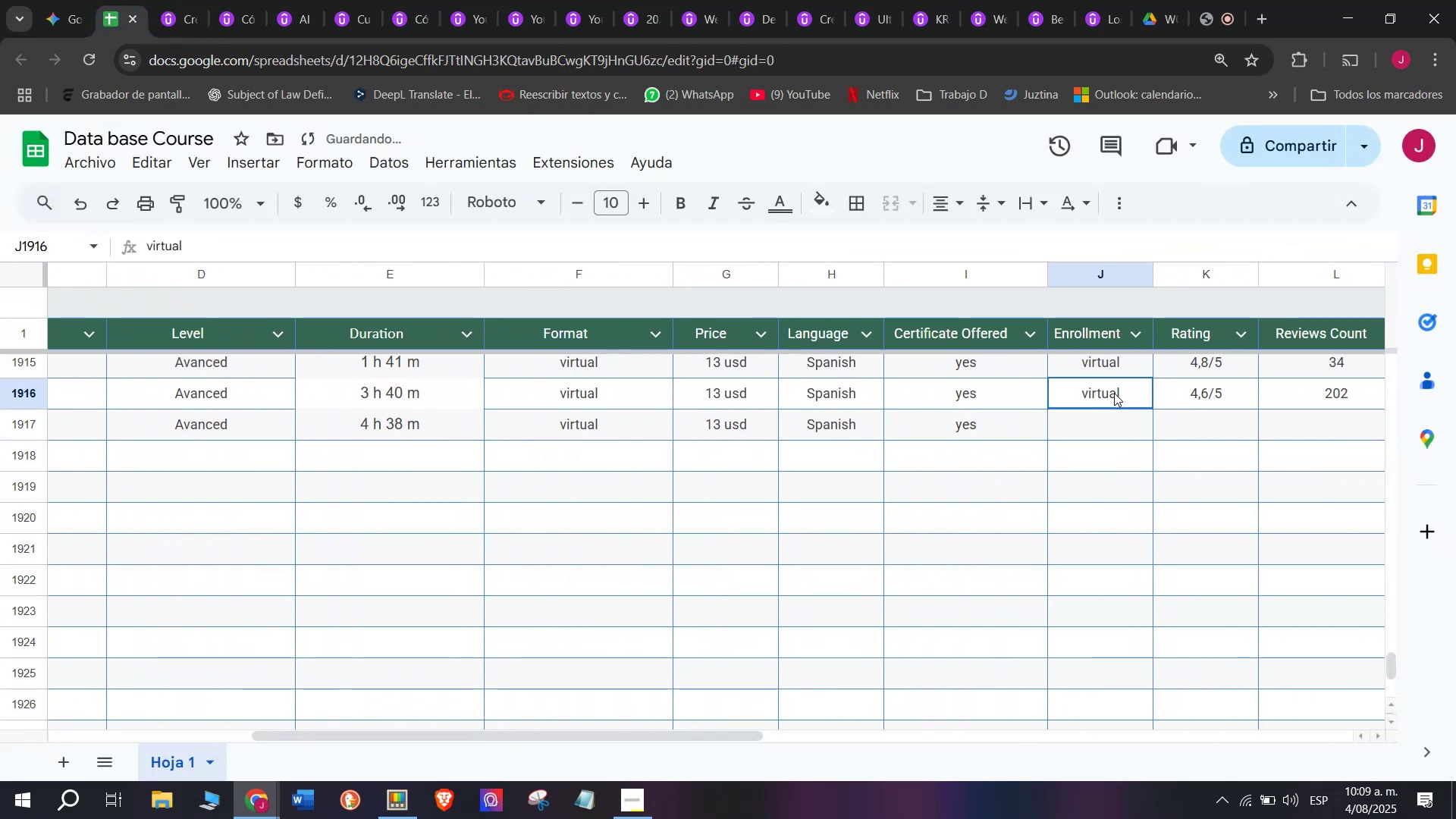 
key(Control+C)
 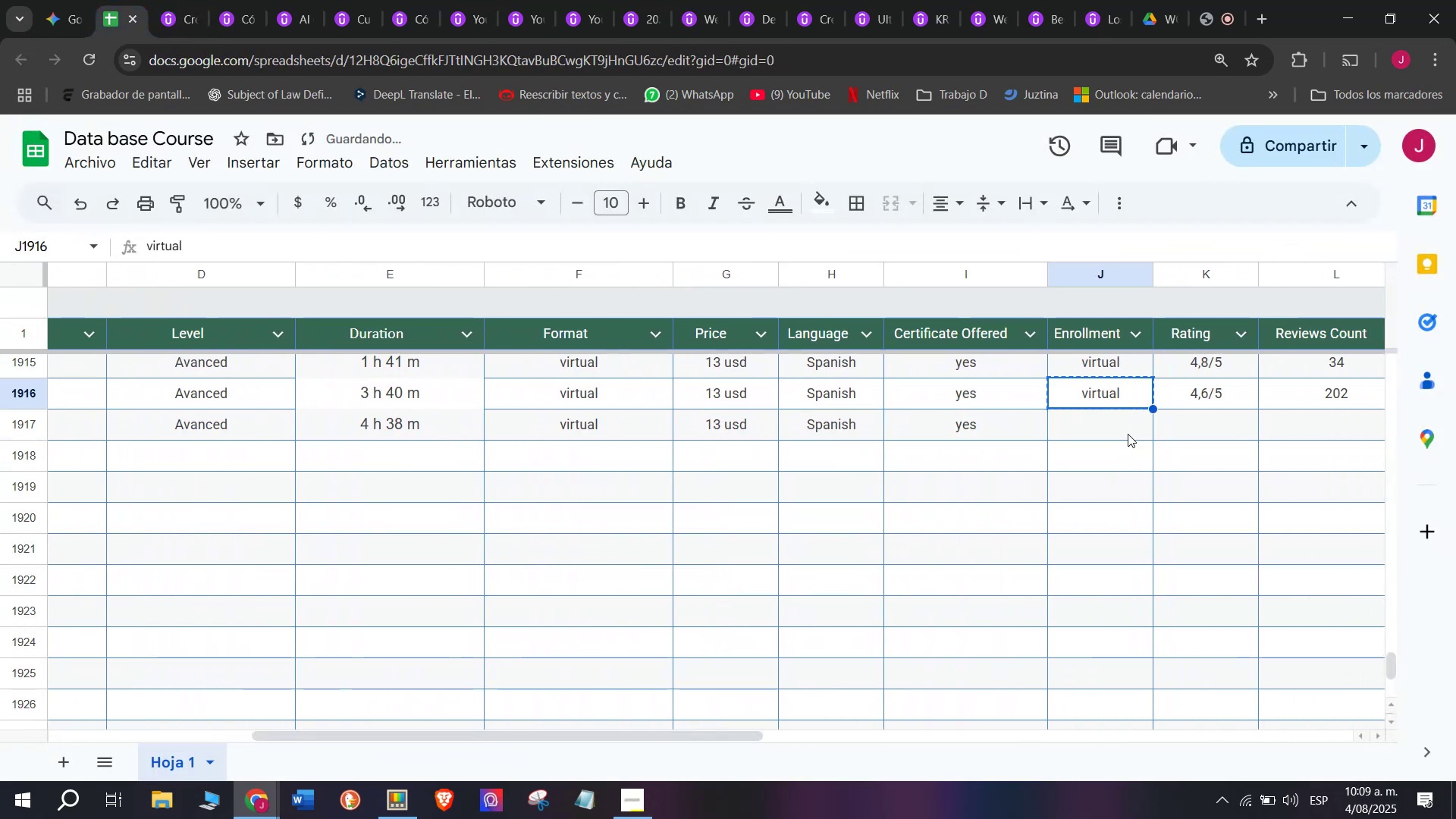 
double_click([1114, 393])
 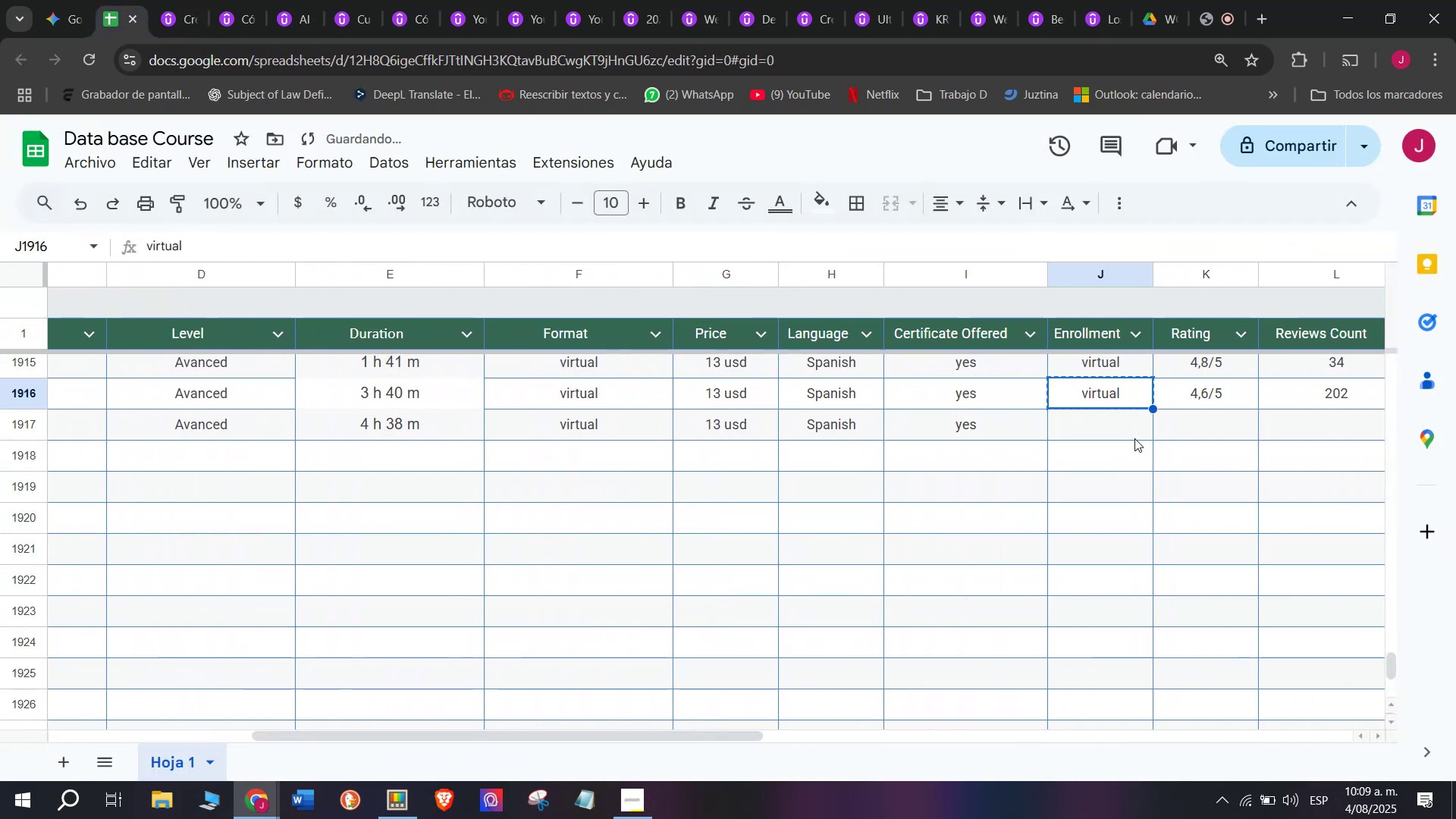 
left_click([1124, 432])
 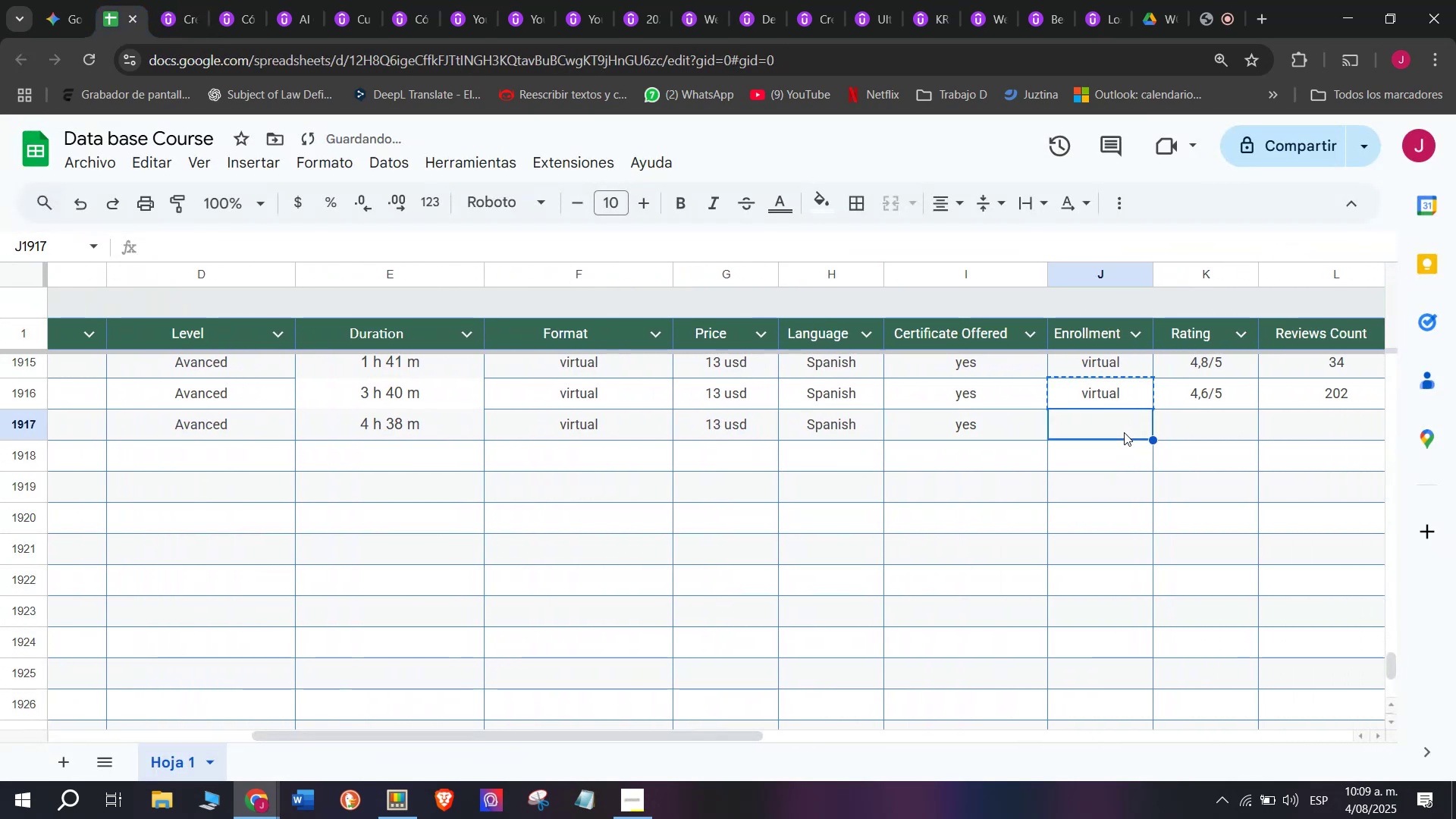 
key(Z)
 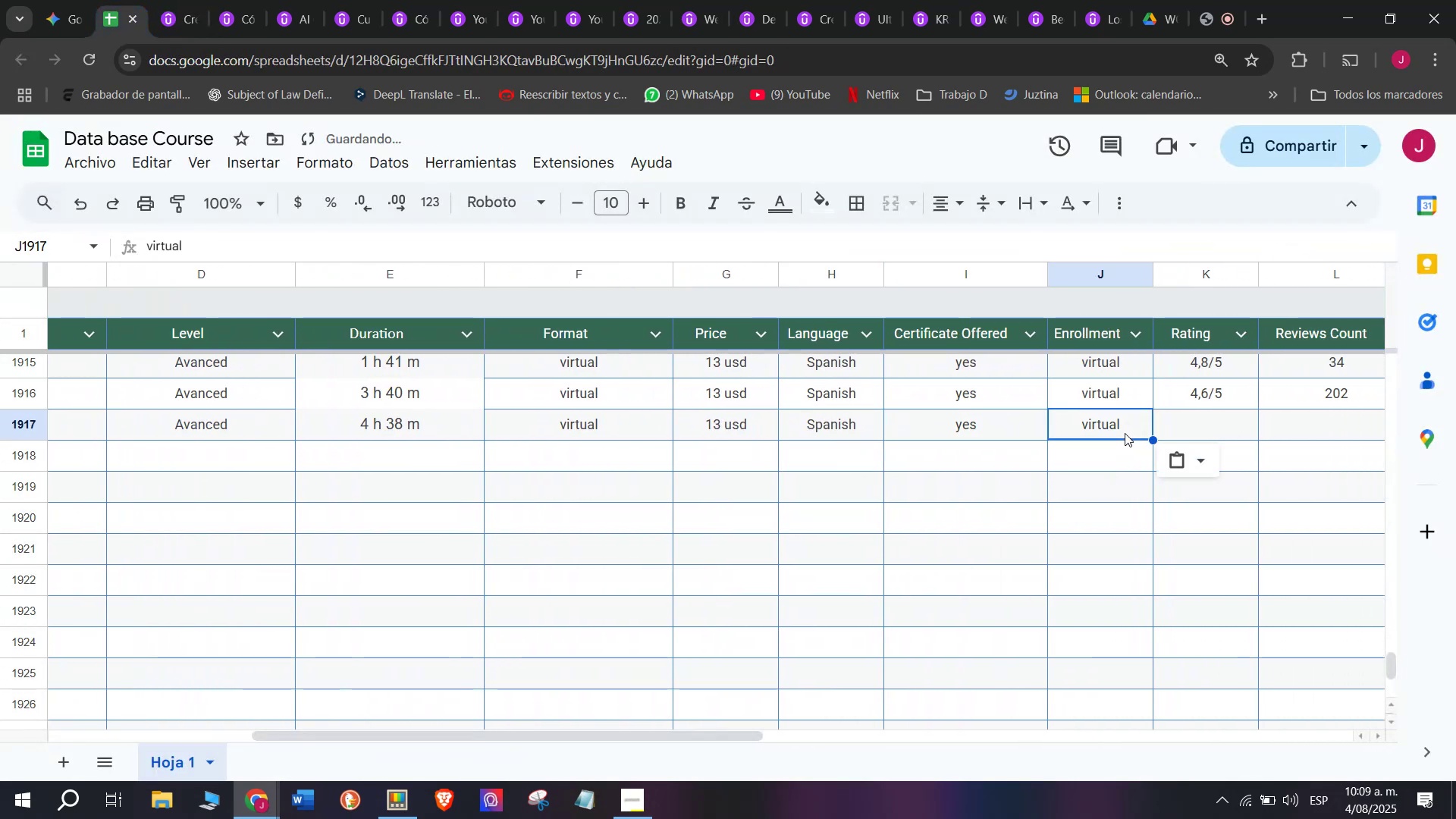 
key(Control+ControlLeft)
 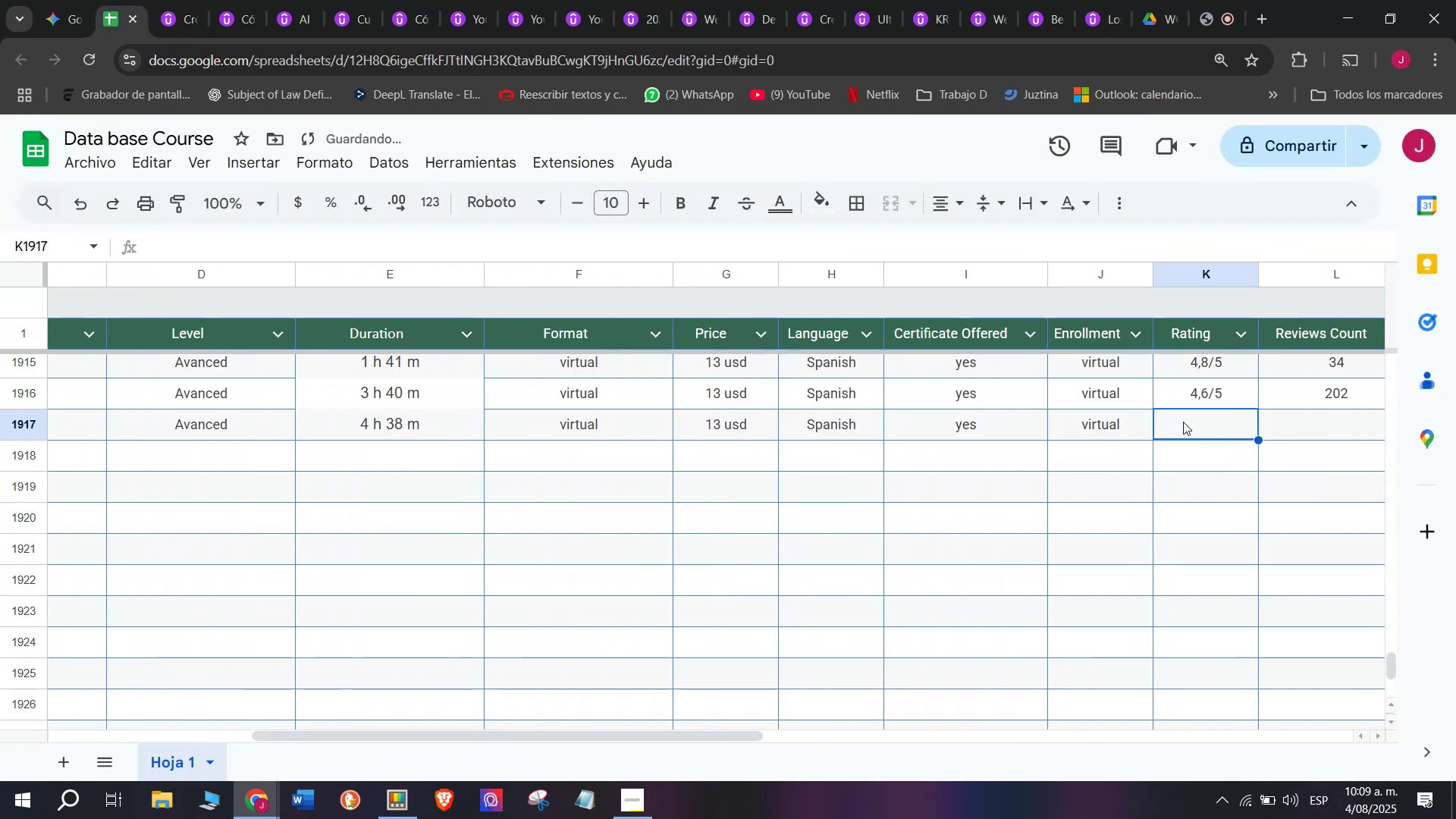 
key(Control+V)
 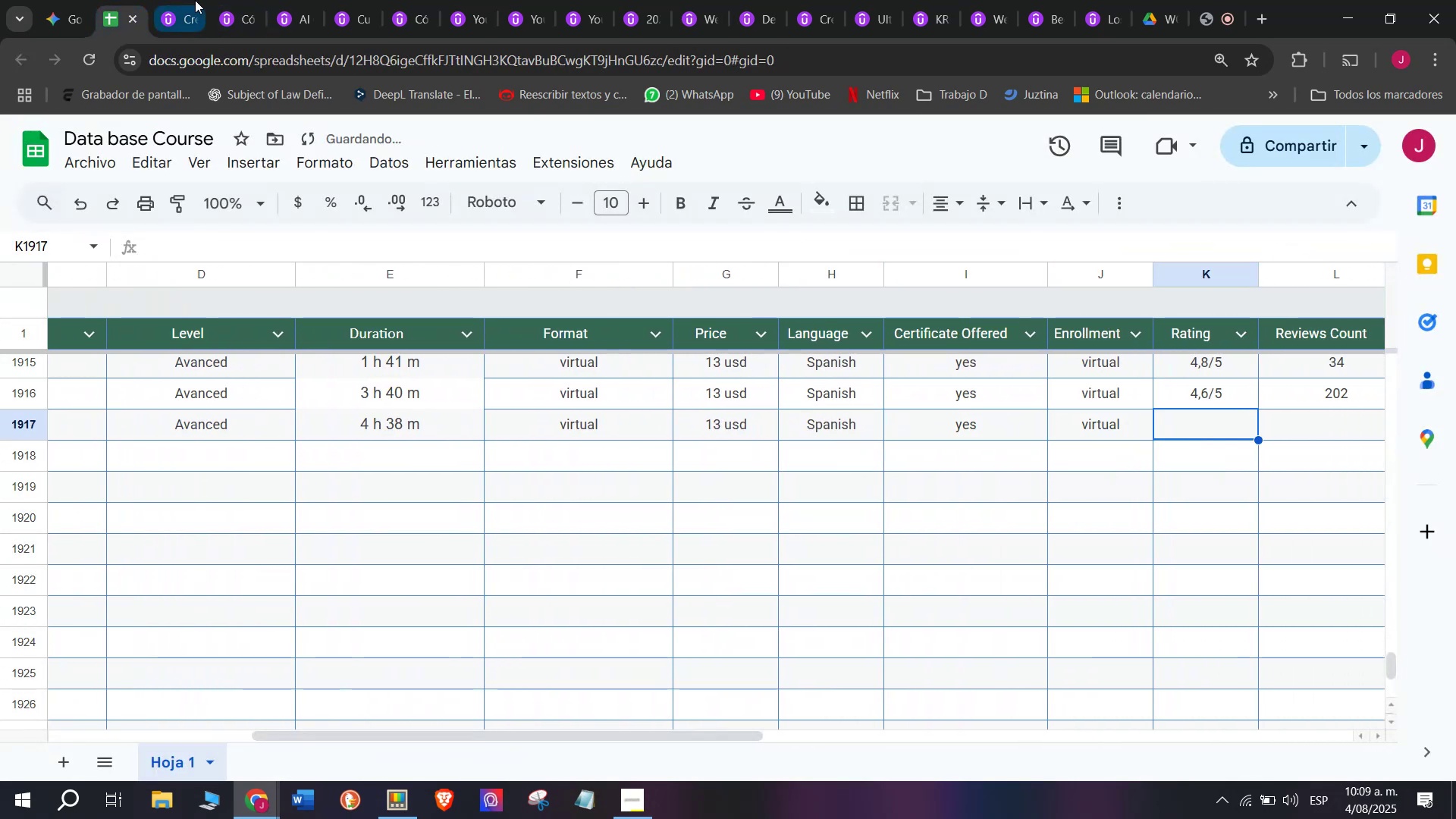 
left_click([188, 0])
 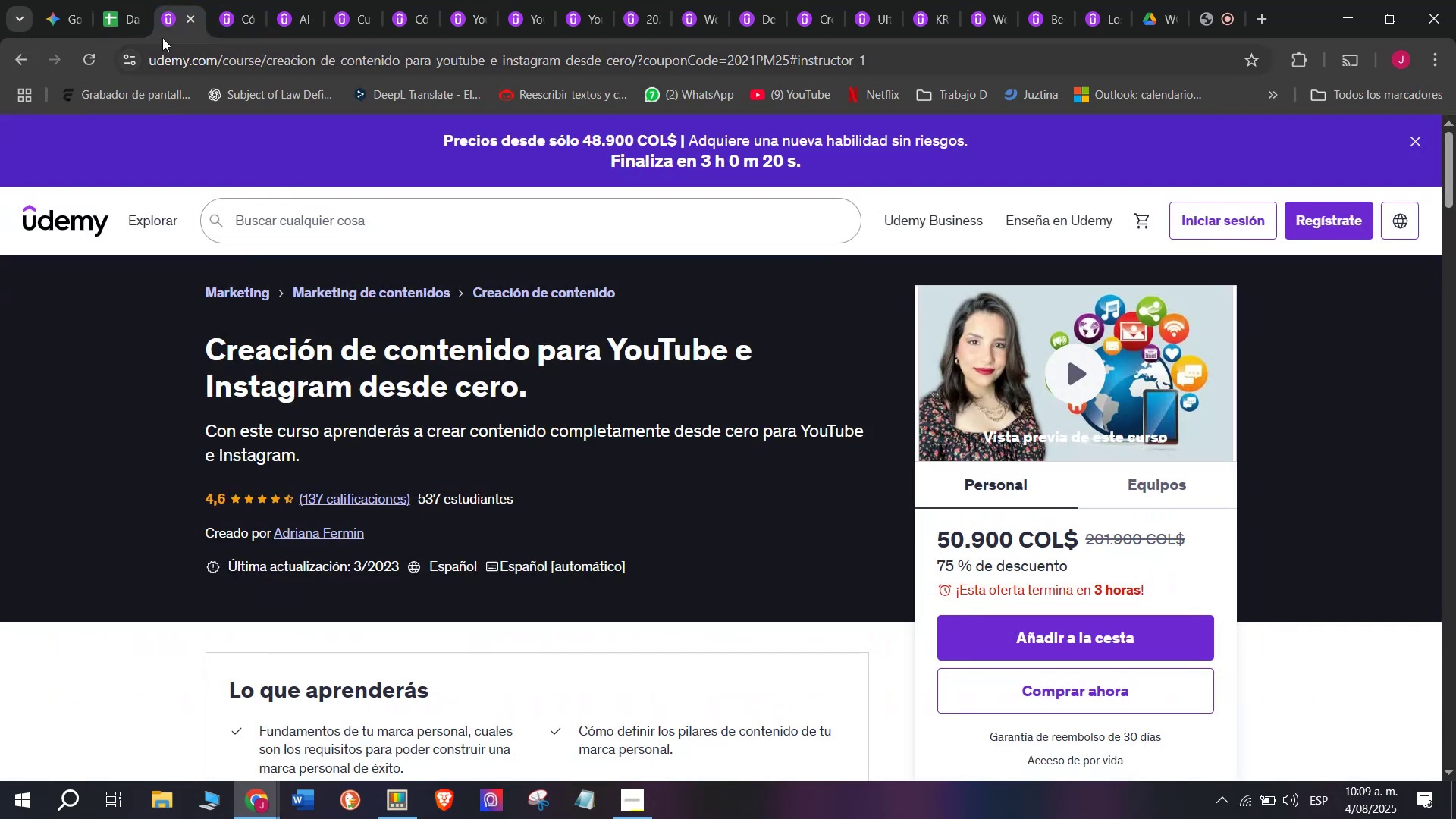 
left_click([136, 0])
 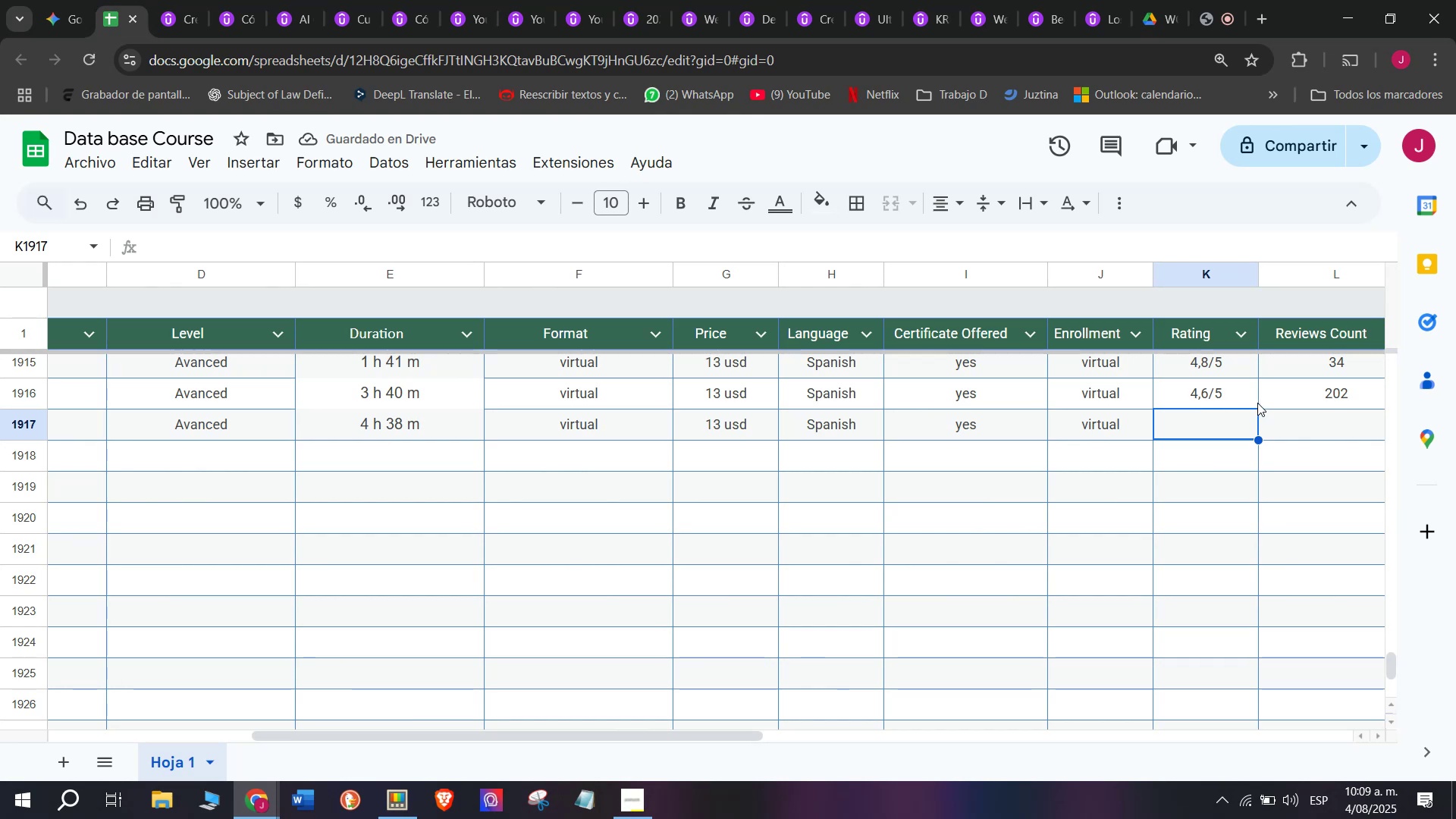 
left_click([1221, 389])
 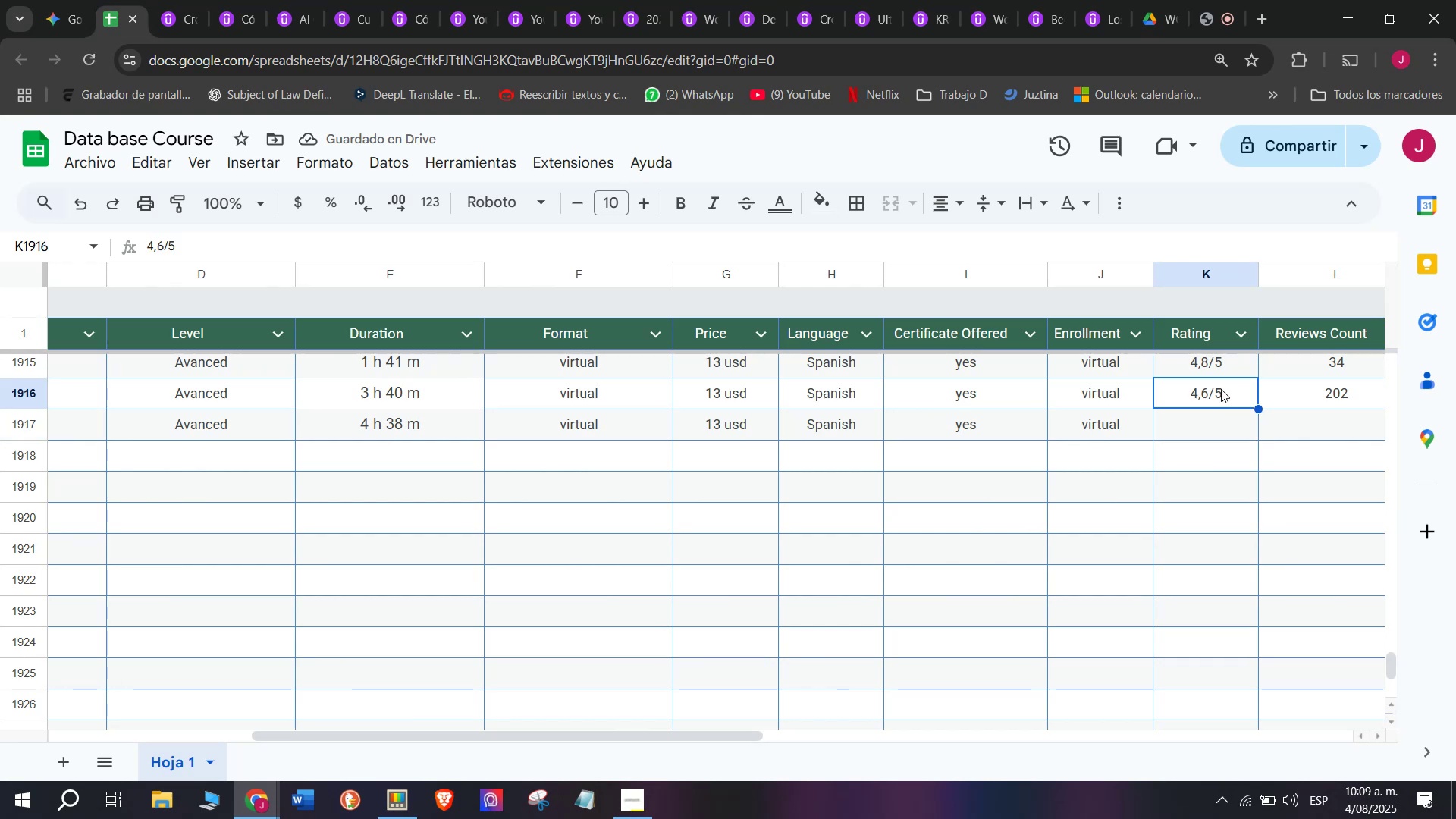 
key(Break)
 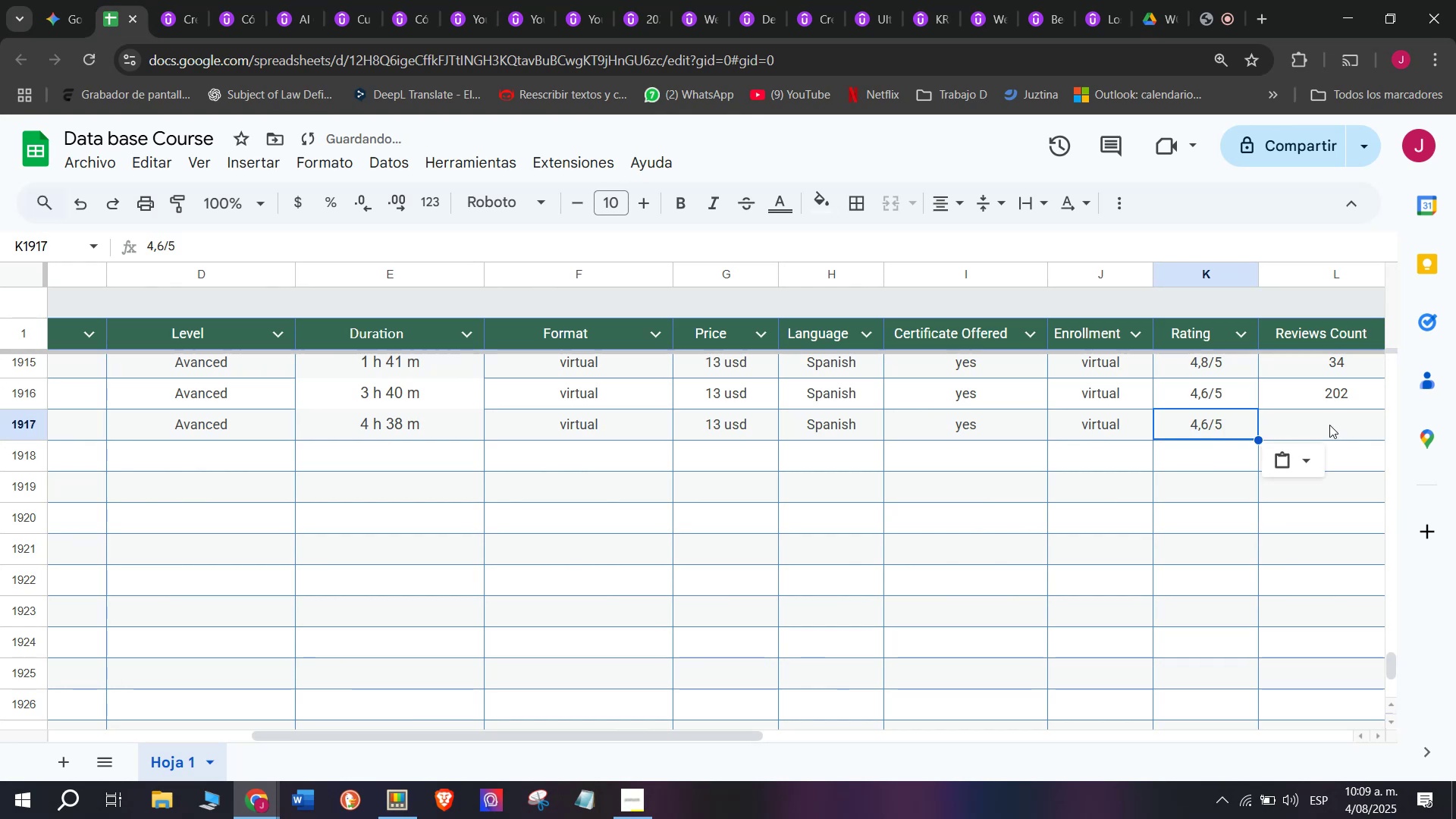 
key(Control+ControlLeft)
 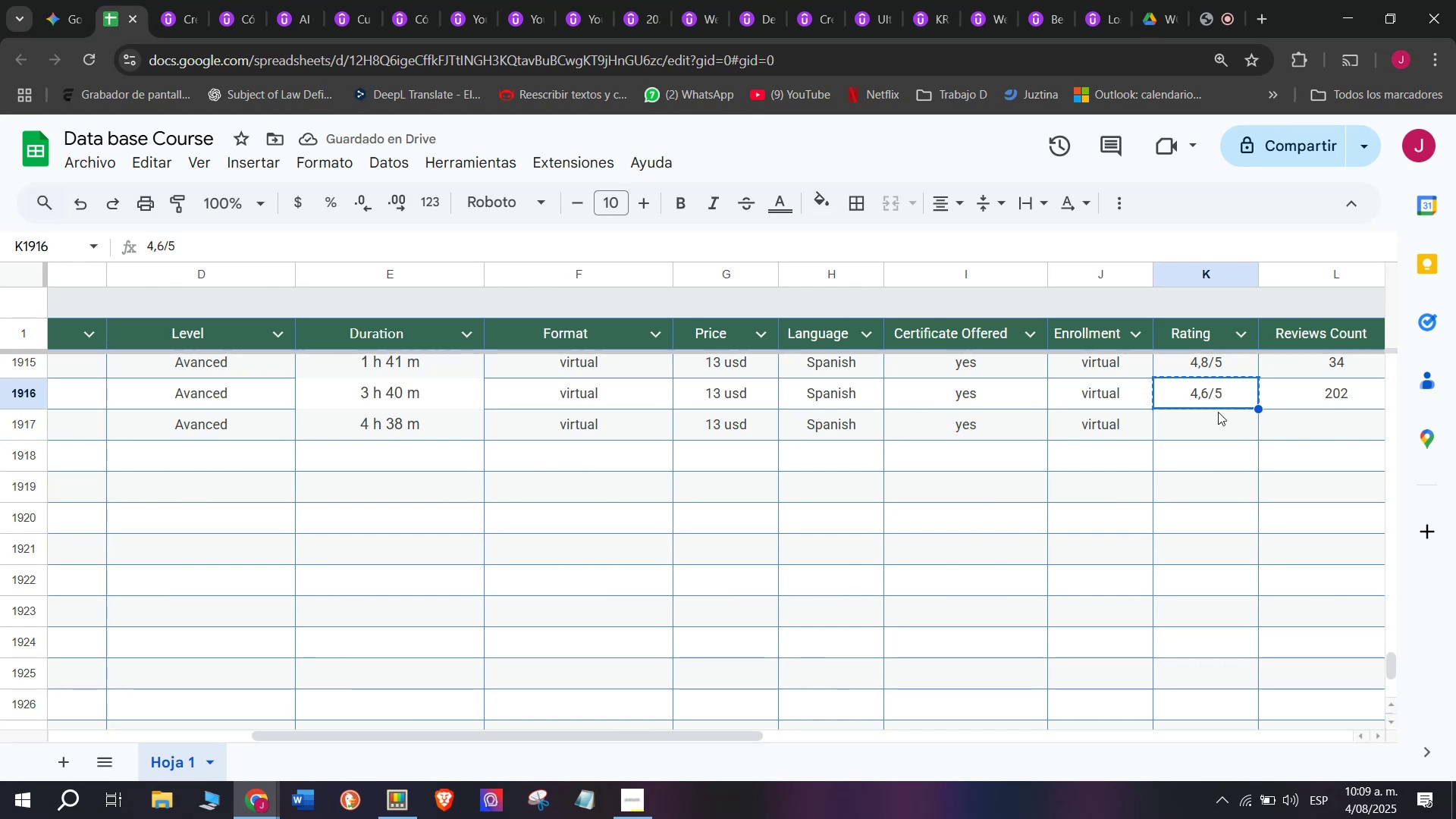 
key(Control+C)
 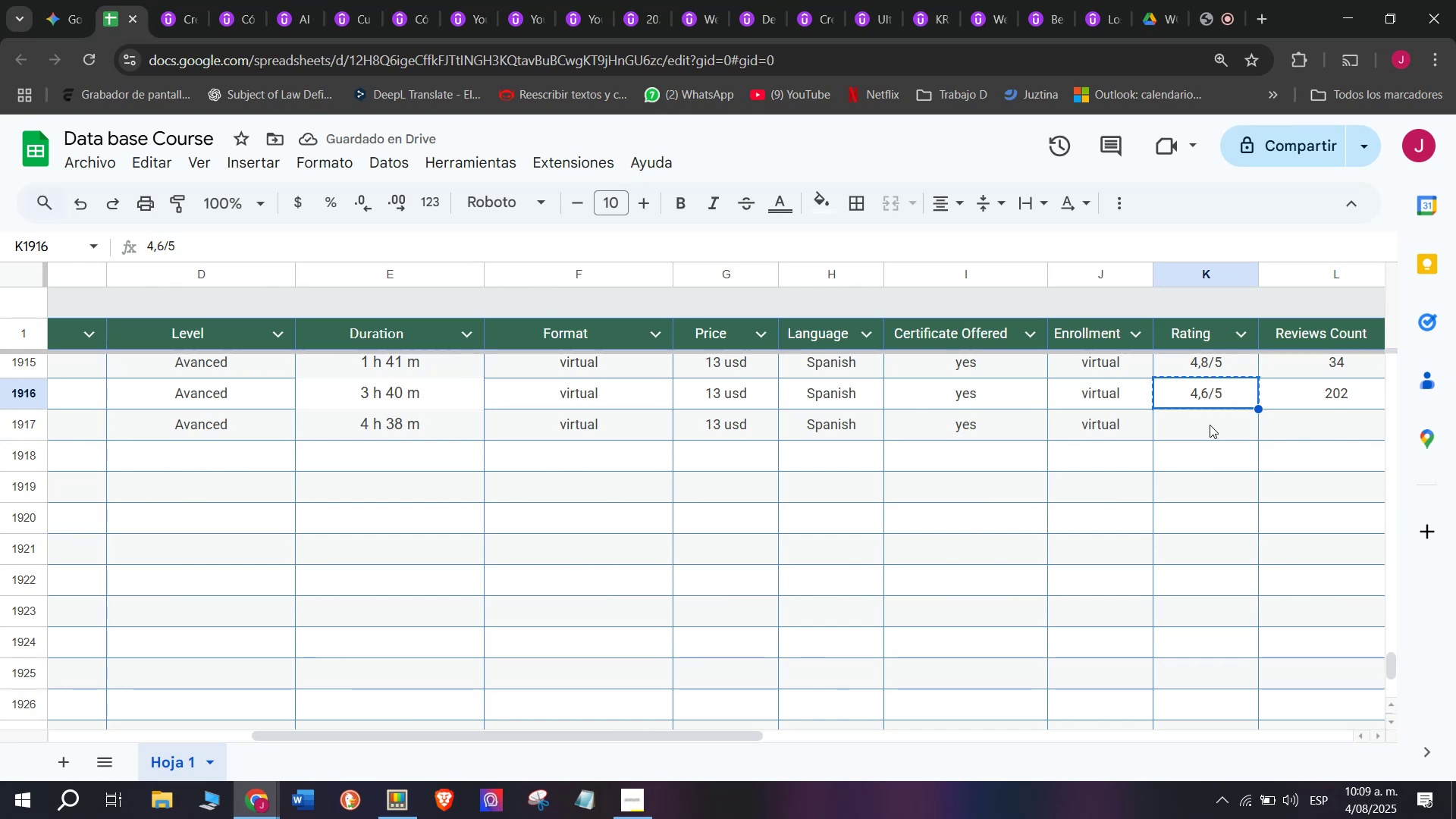 
left_click_drag(start_coordinate=[1210, 425], to_coordinate=[1217, 432])
 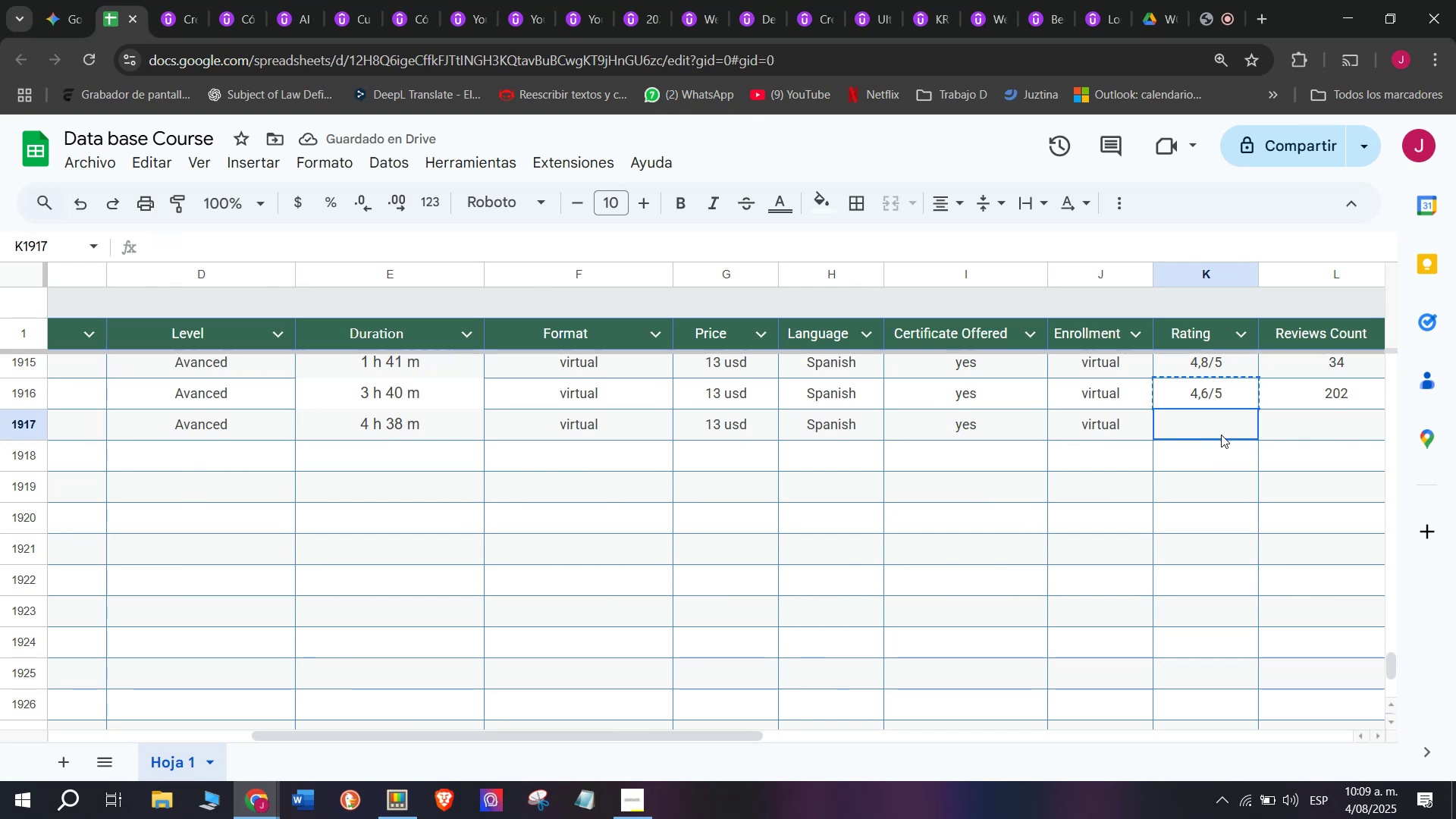 
key(Z)
 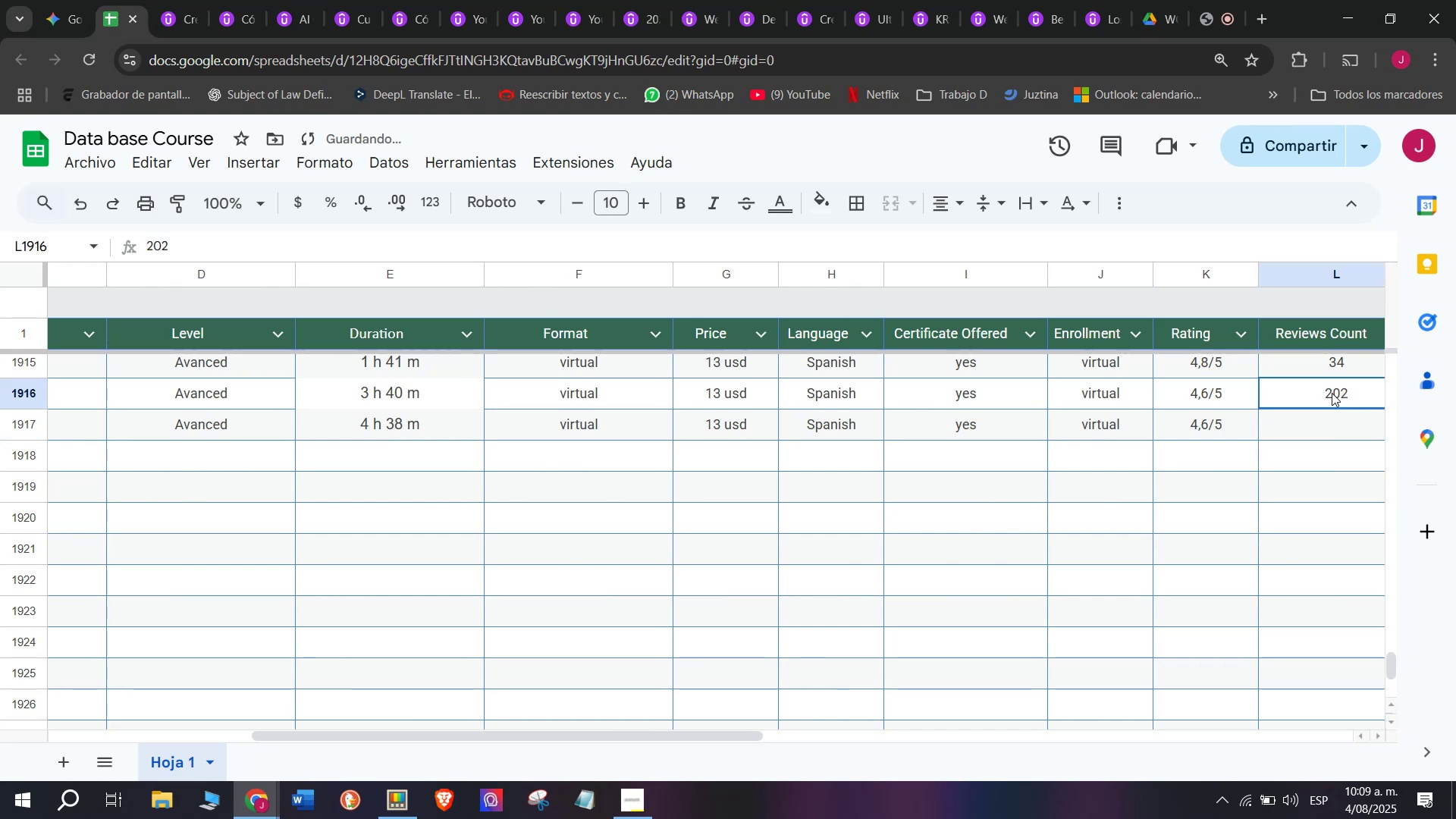 
key(Control+V)
 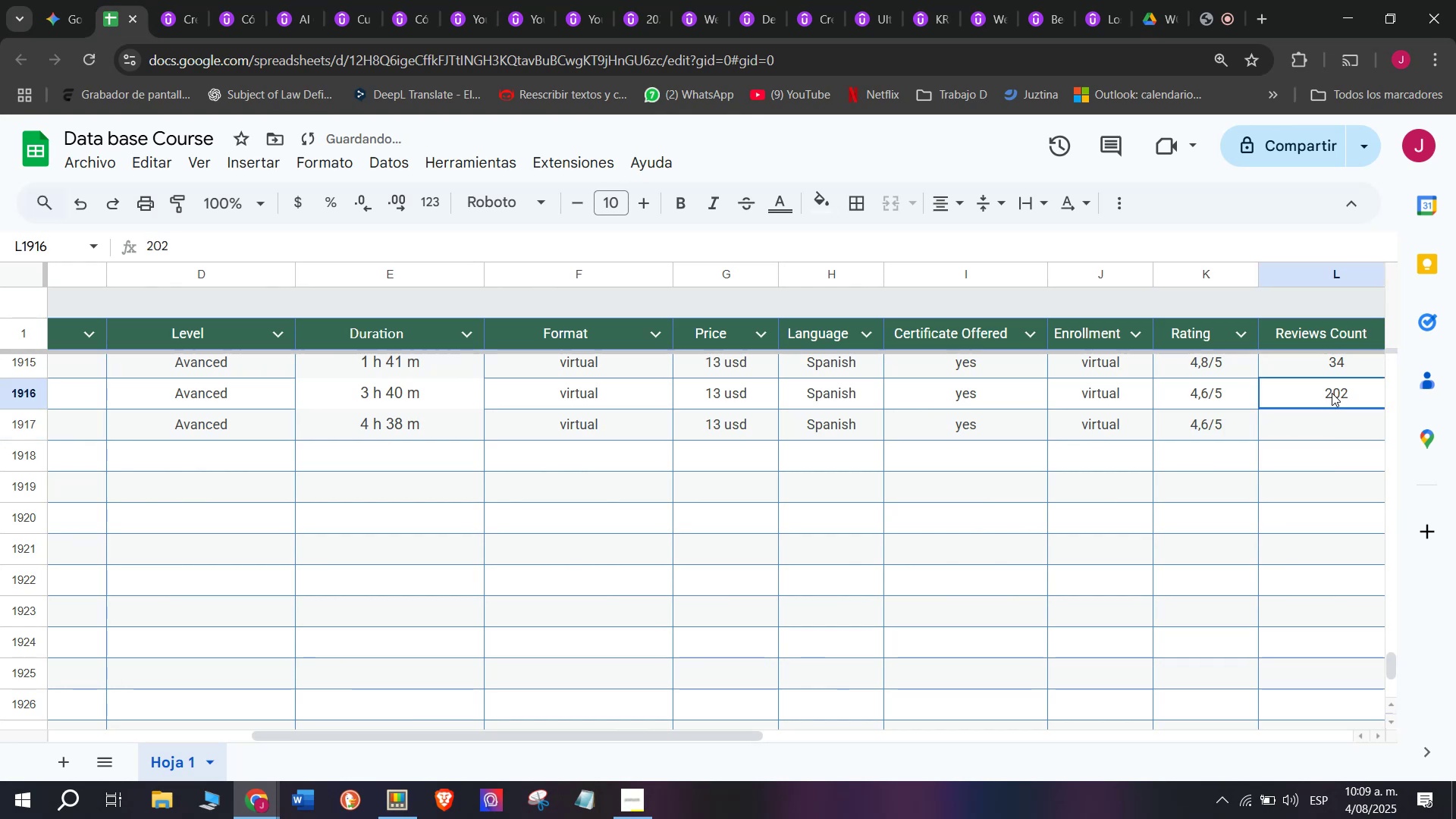 
key(Control+ControlLeft)
 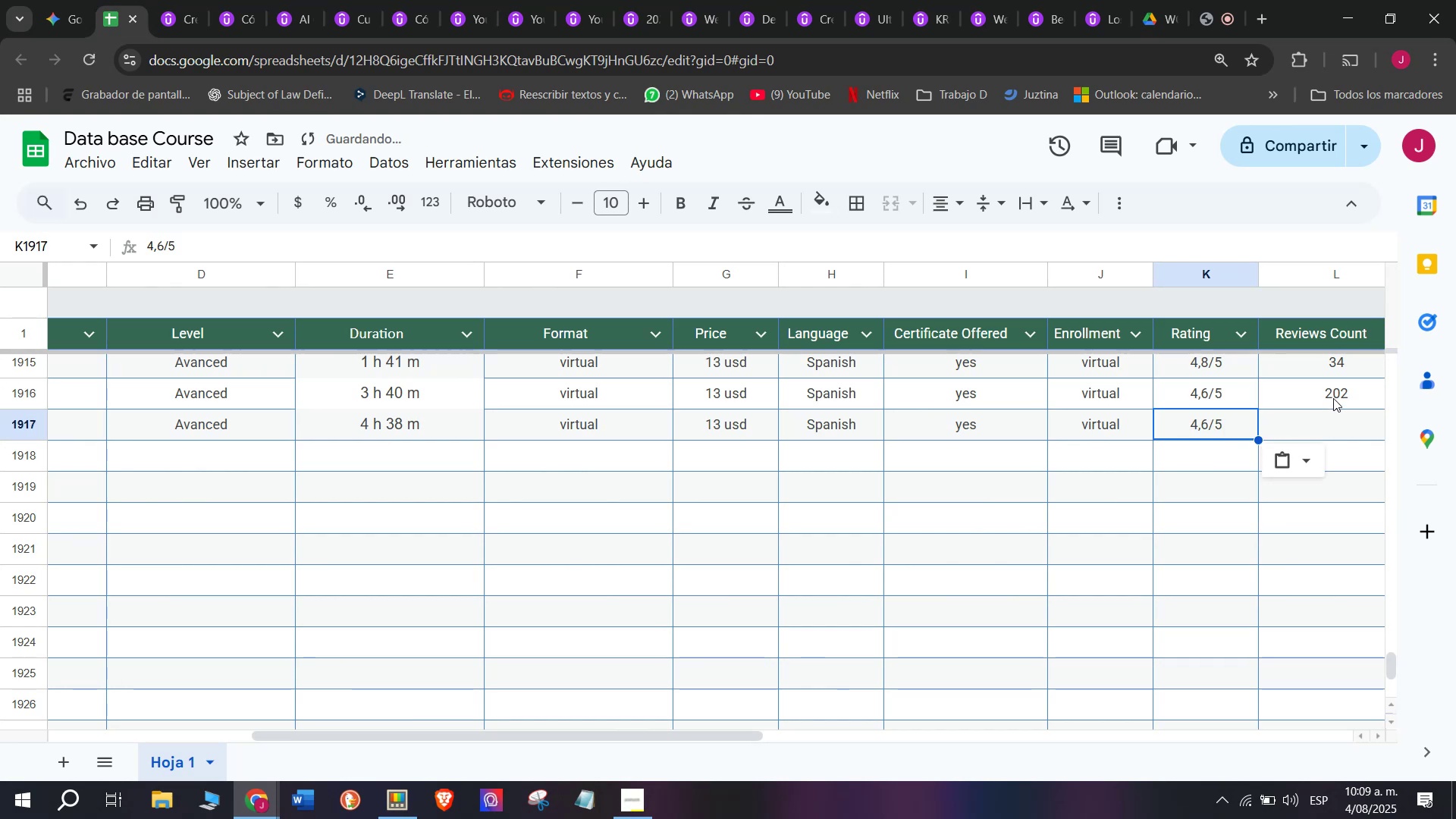 
triple_click([1332, 392])
 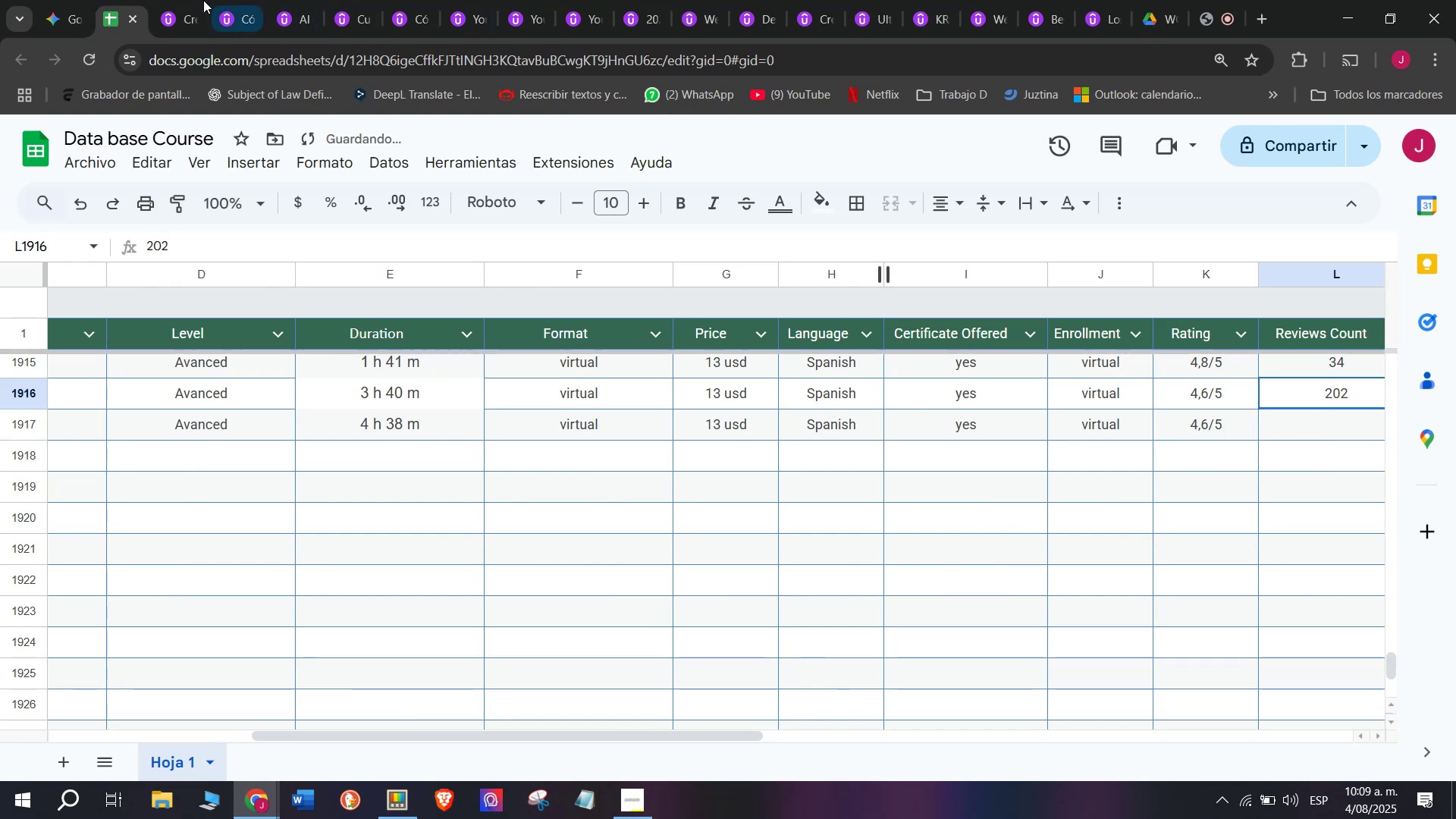 
left_click([180, 0])
 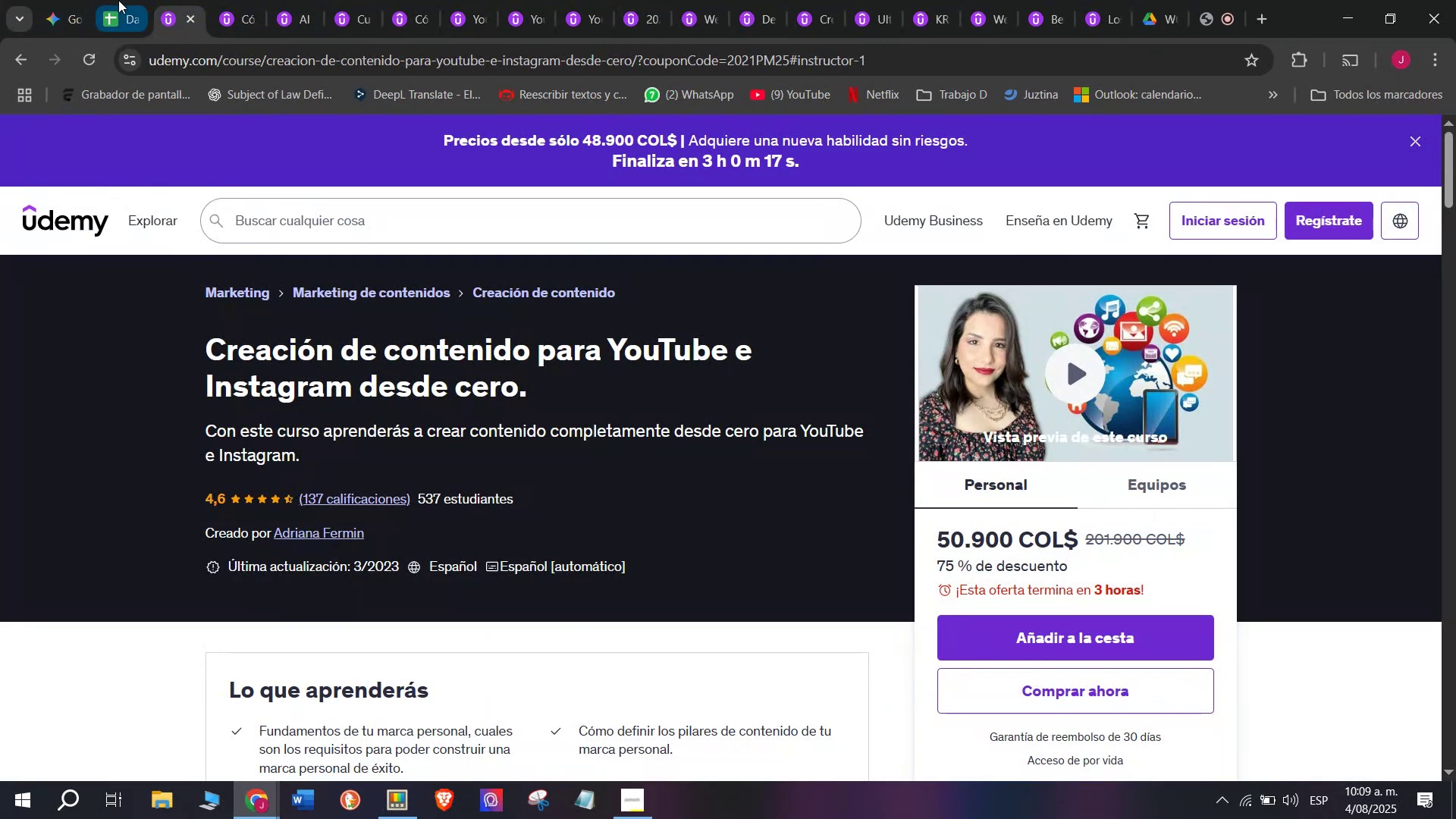 
left_click([118, 0])
 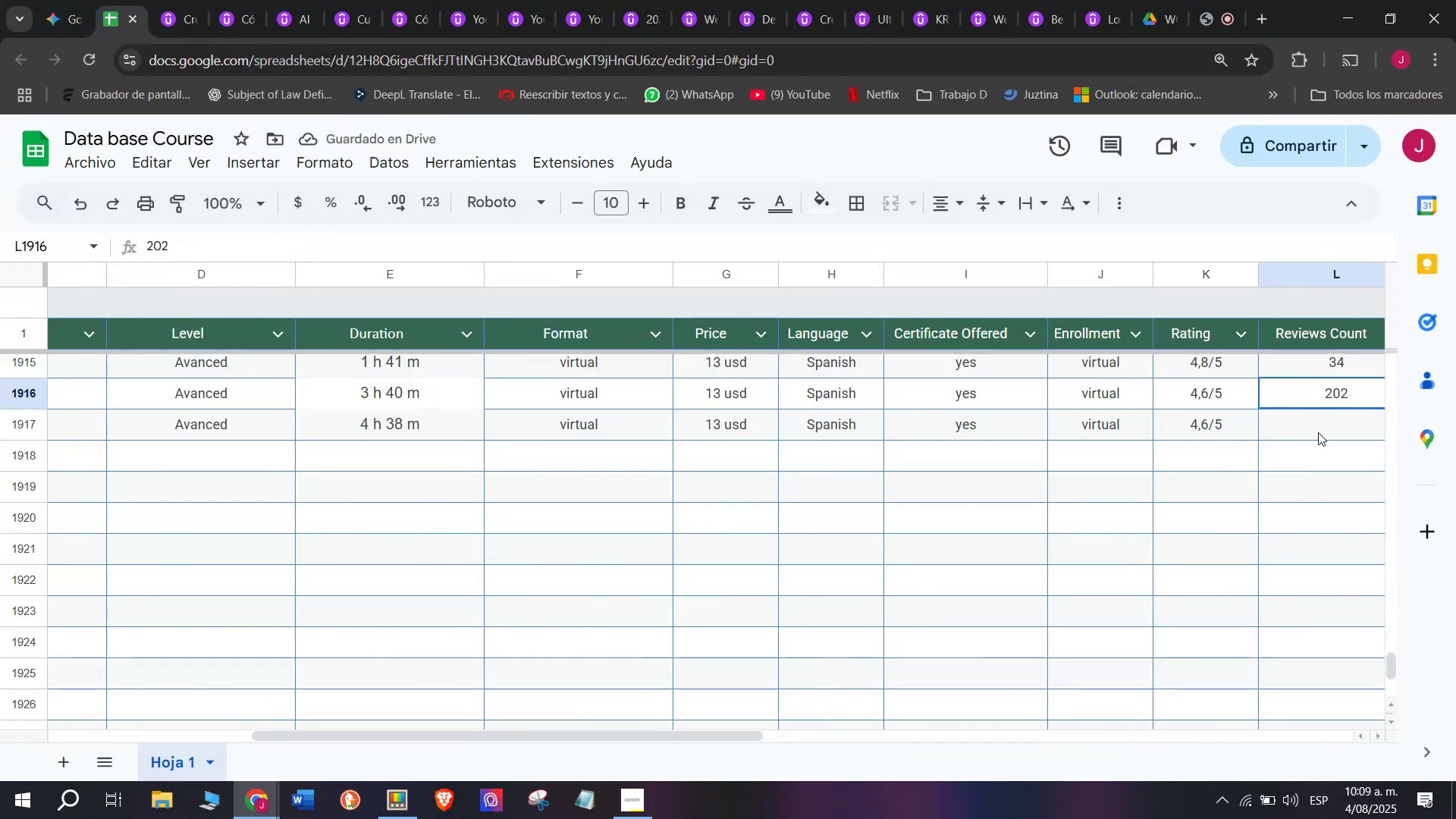 
left_click([1319, 423])
 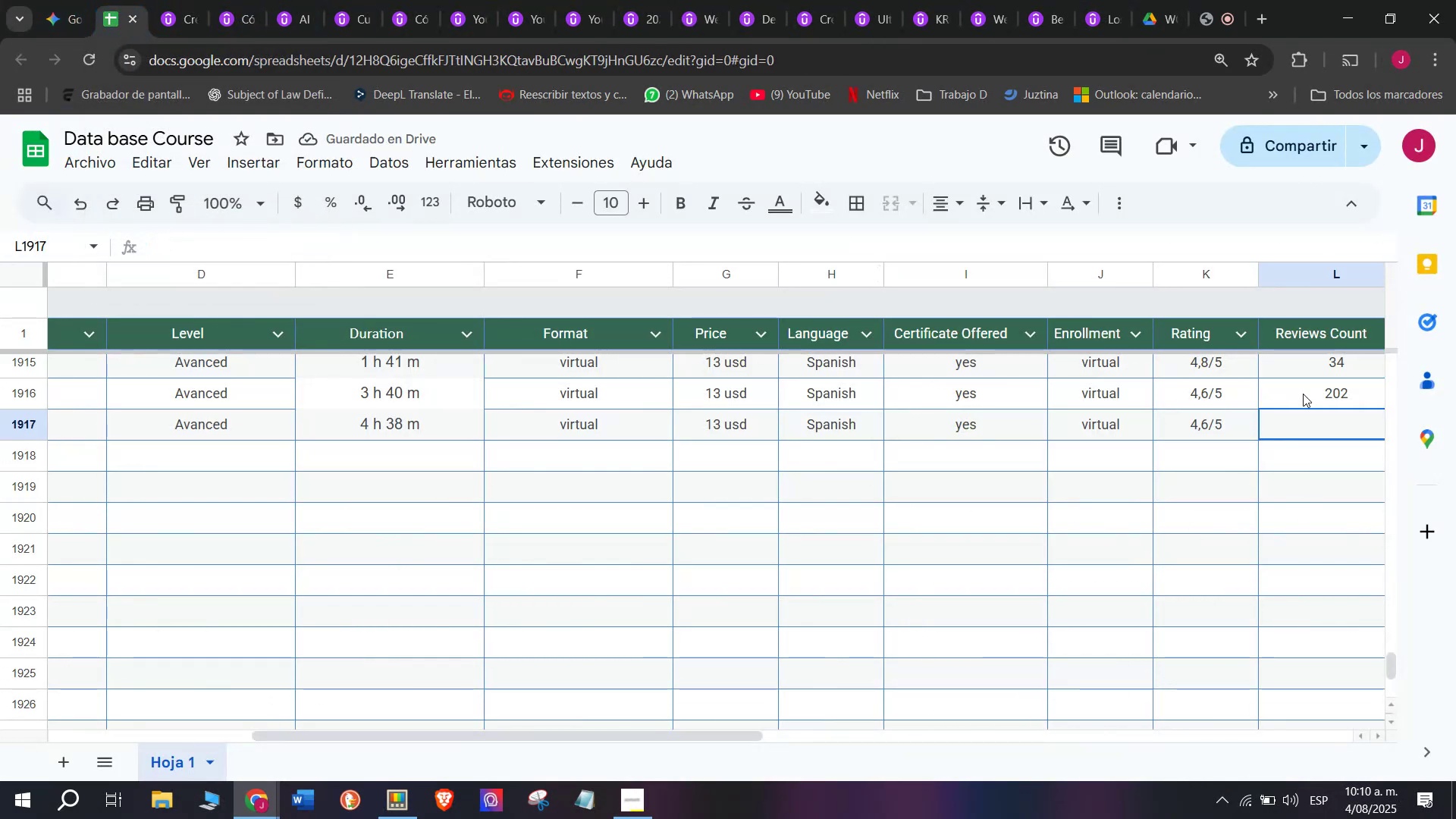 
type(137)
 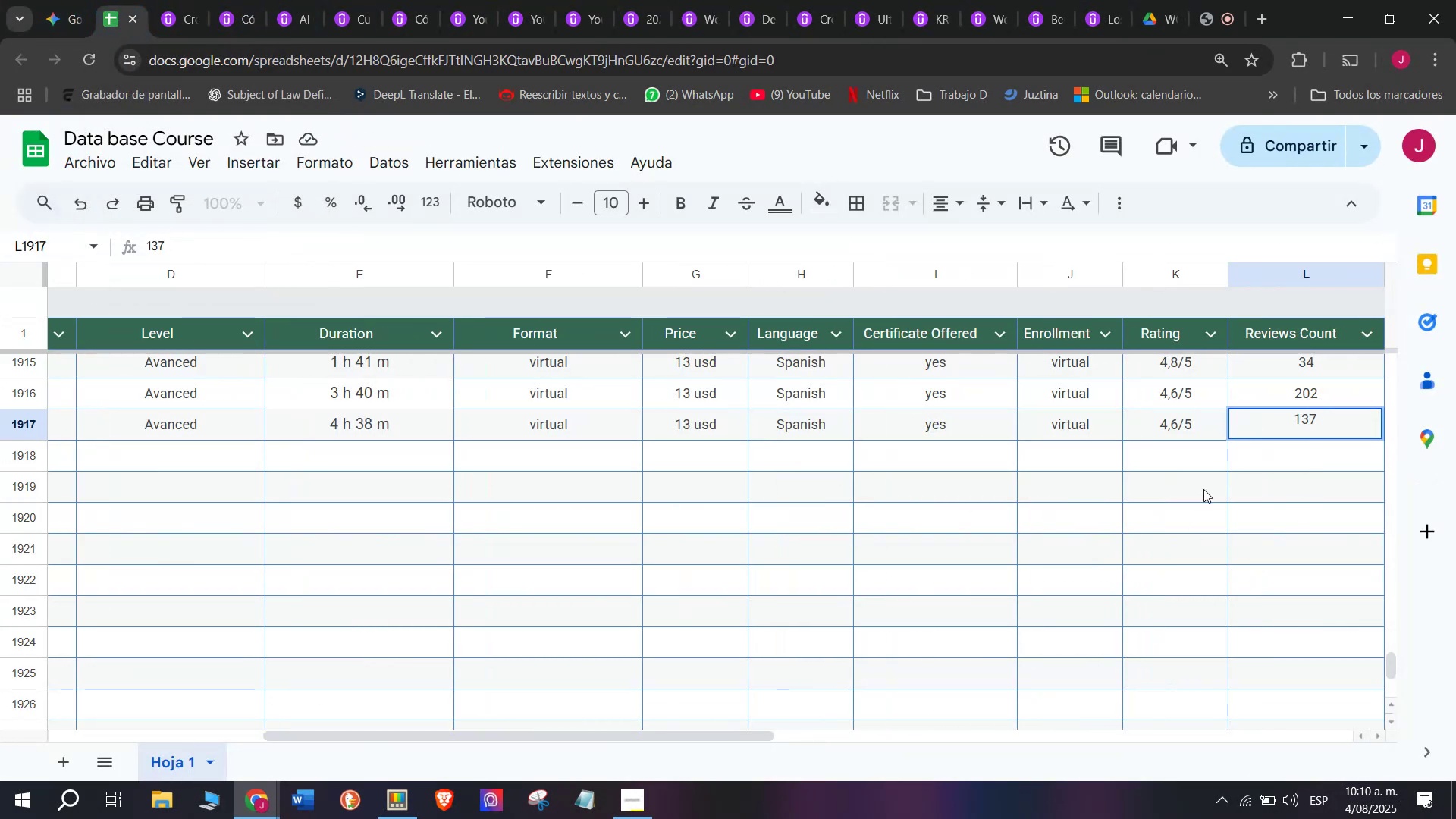 
left_click([1197, 475])
 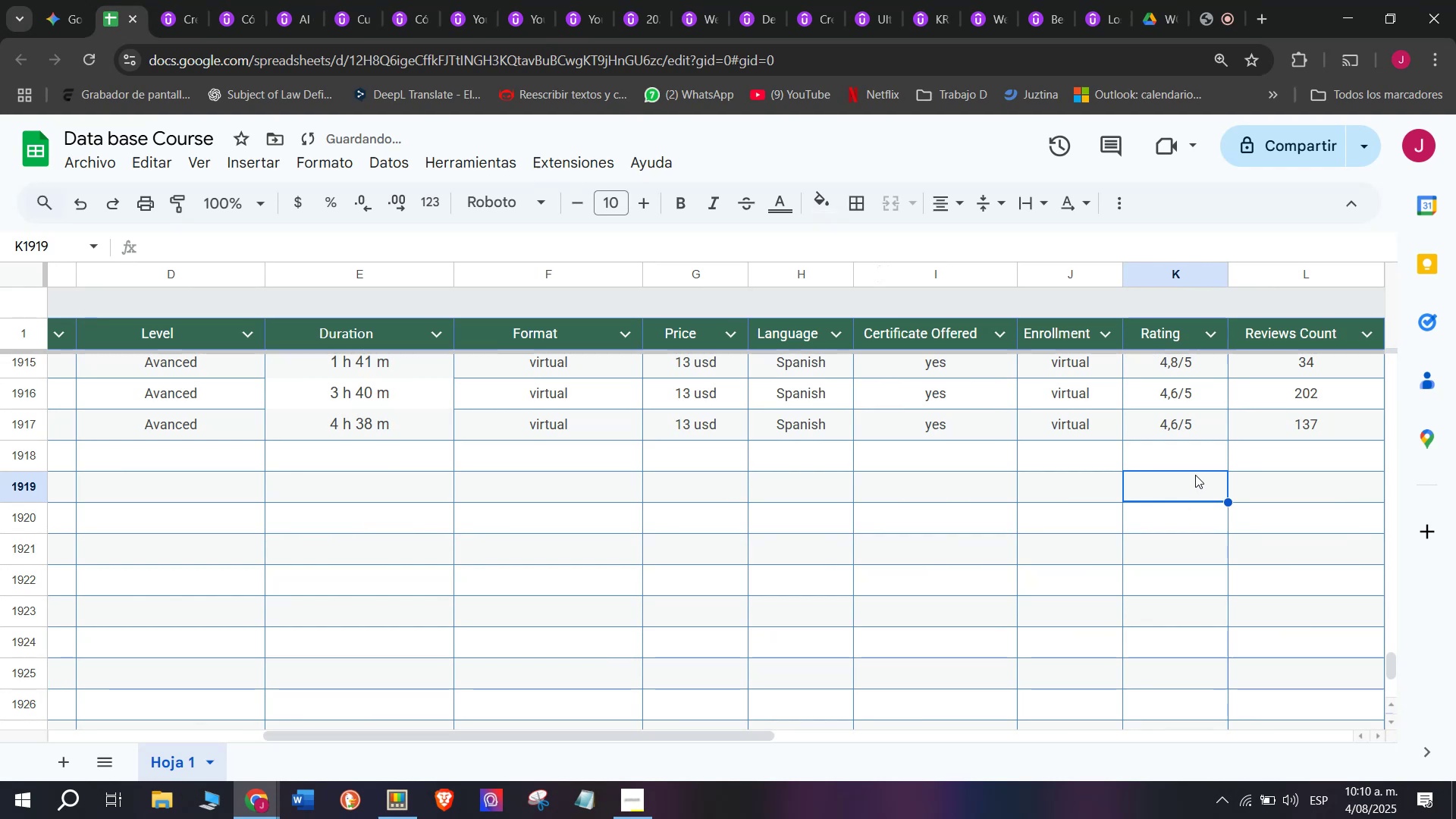 
scroll: coordinate [224, 425], scroll_direction: down, amount: 3.0
 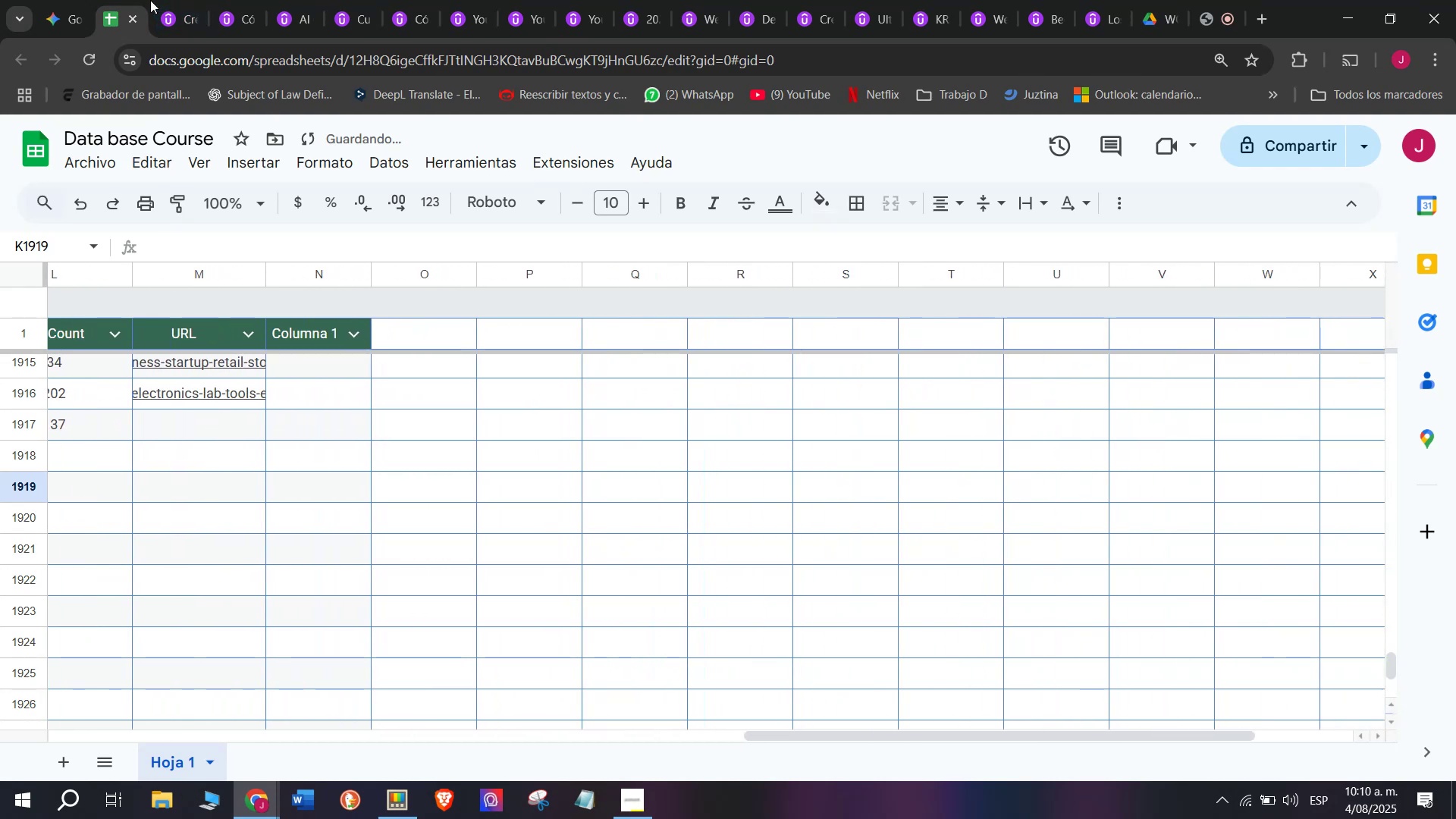 
double_click([154, 8])
 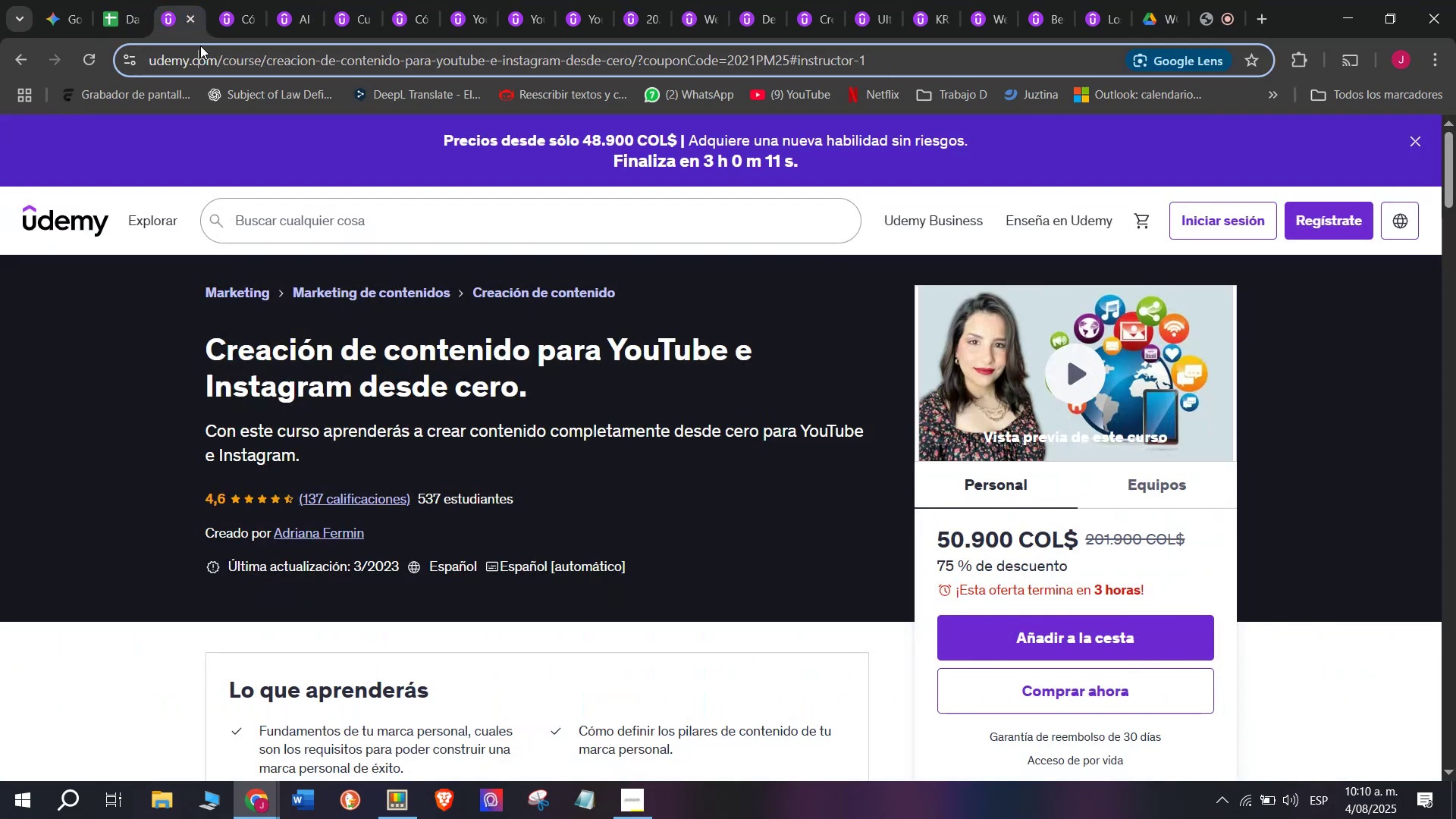 
double_click([200, 46])
 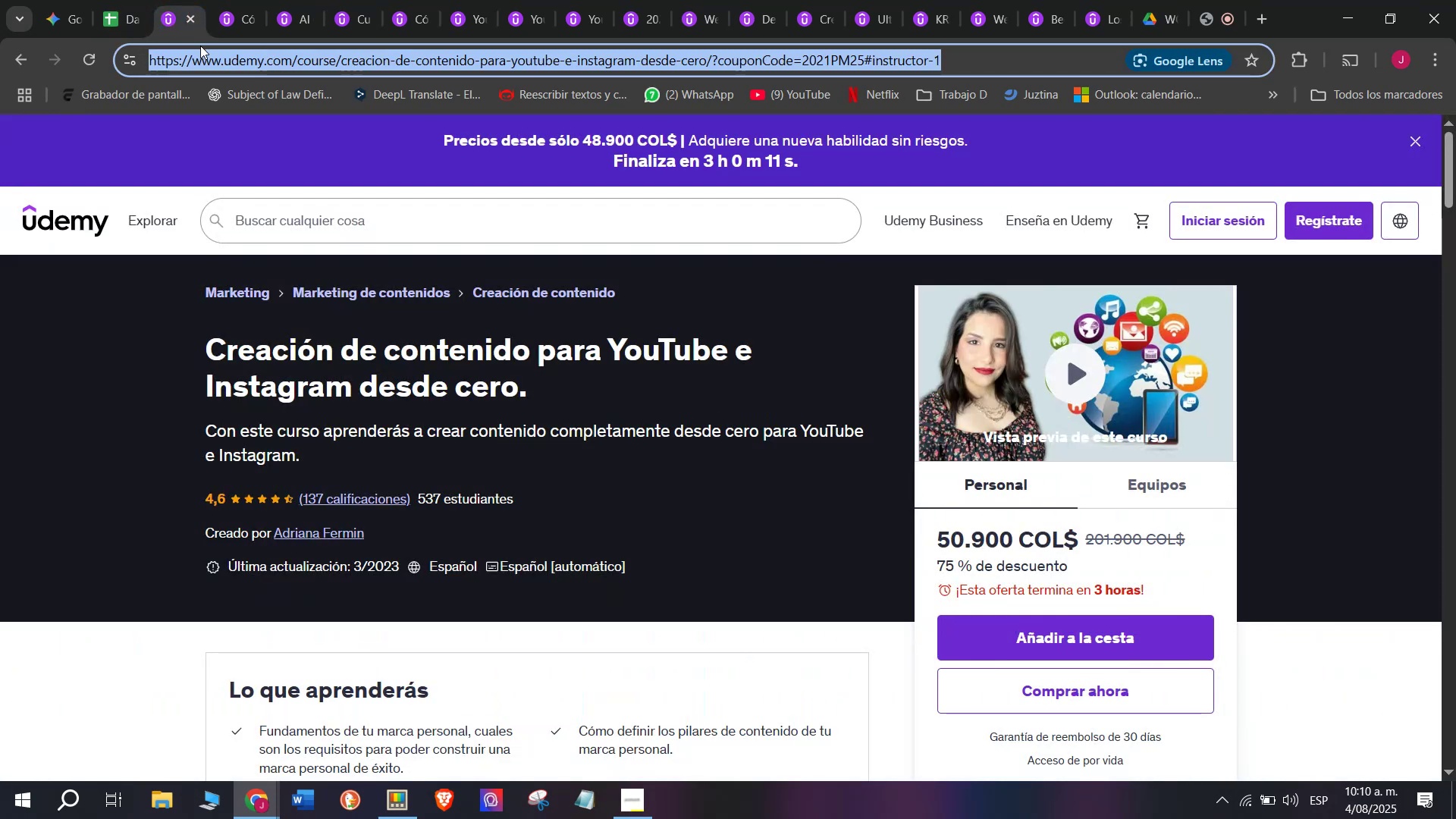 
triple_click([200, 46])
 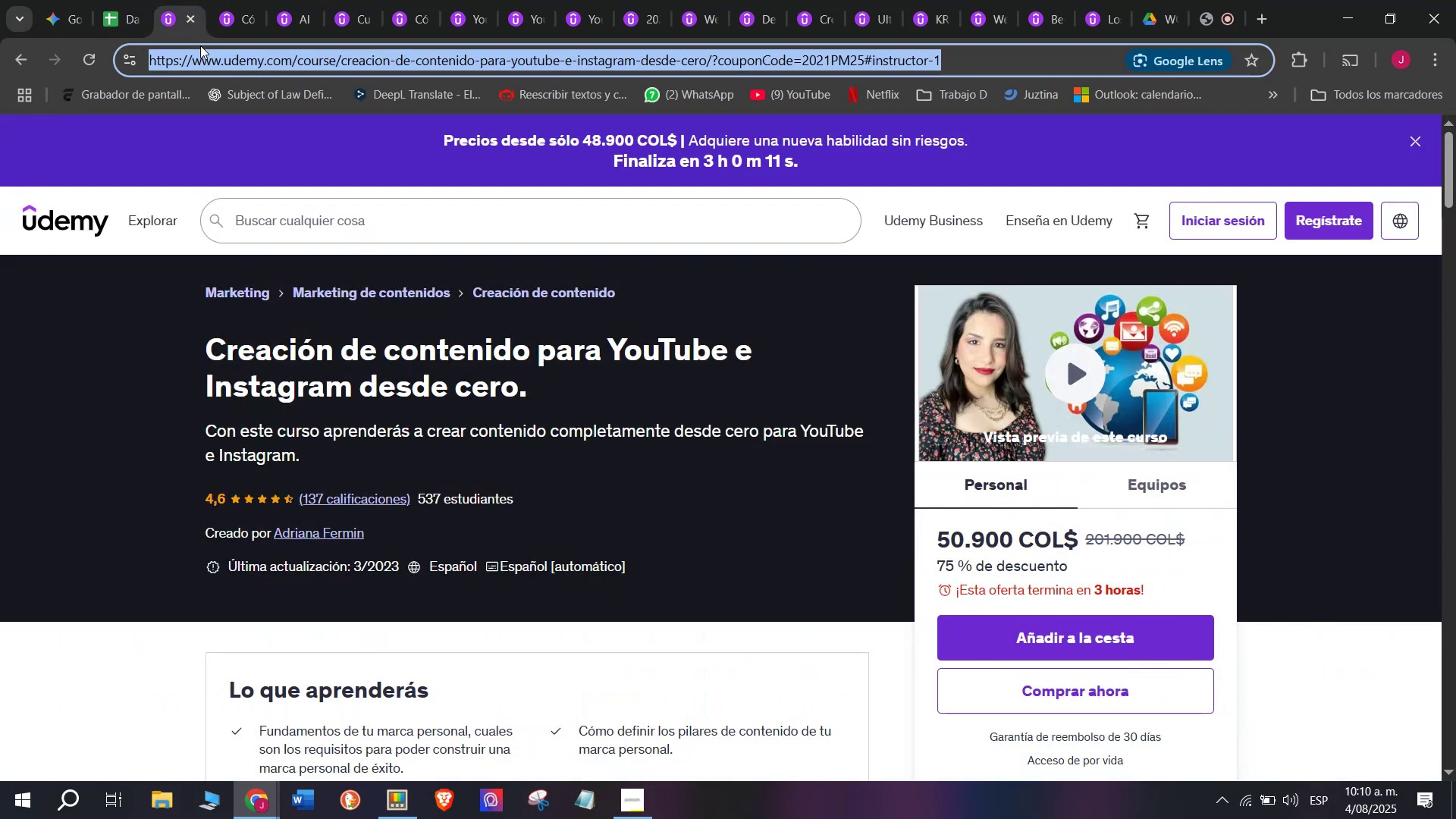 
key(Control+ControlLeft)
 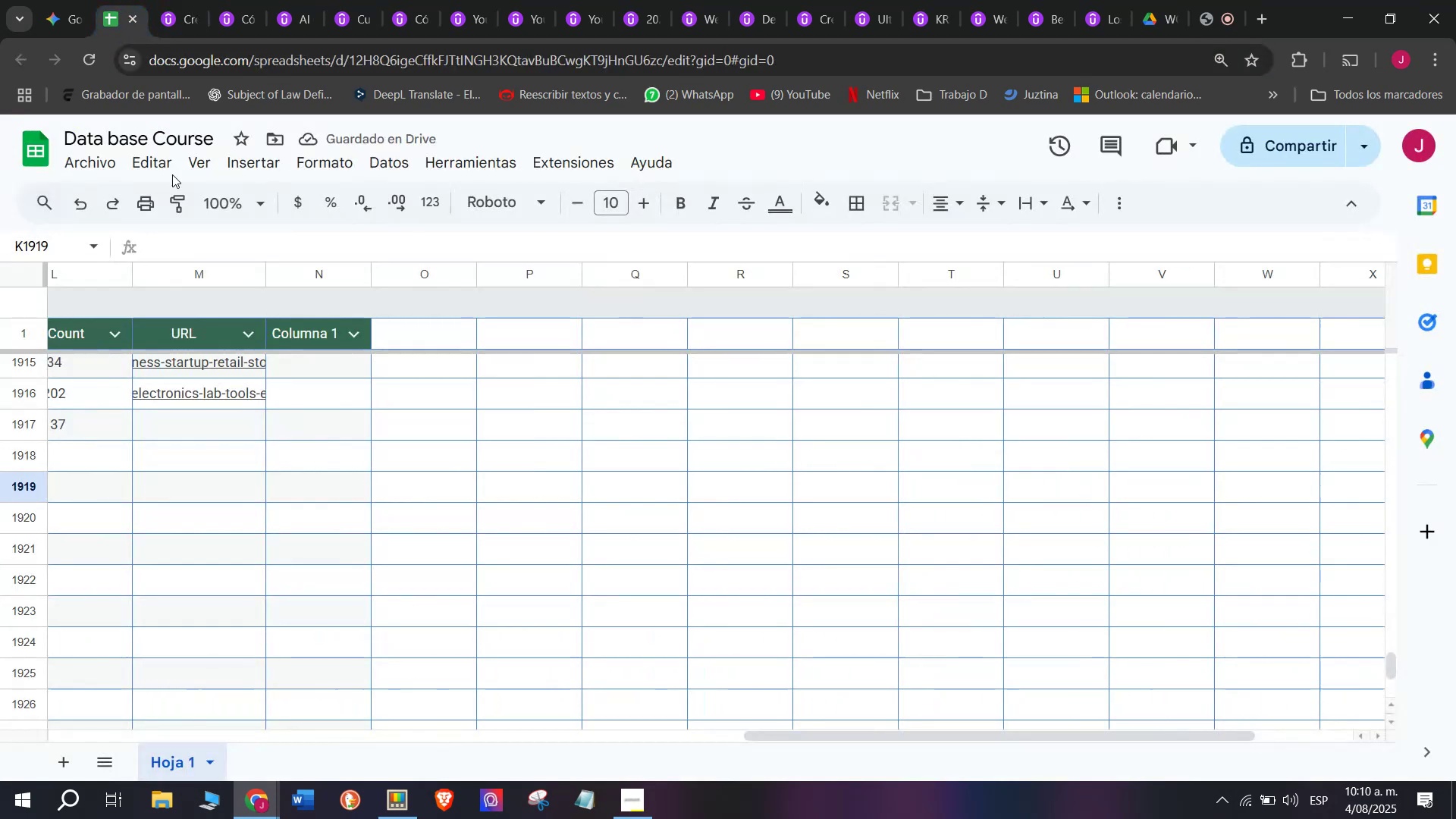 
key(Break)
 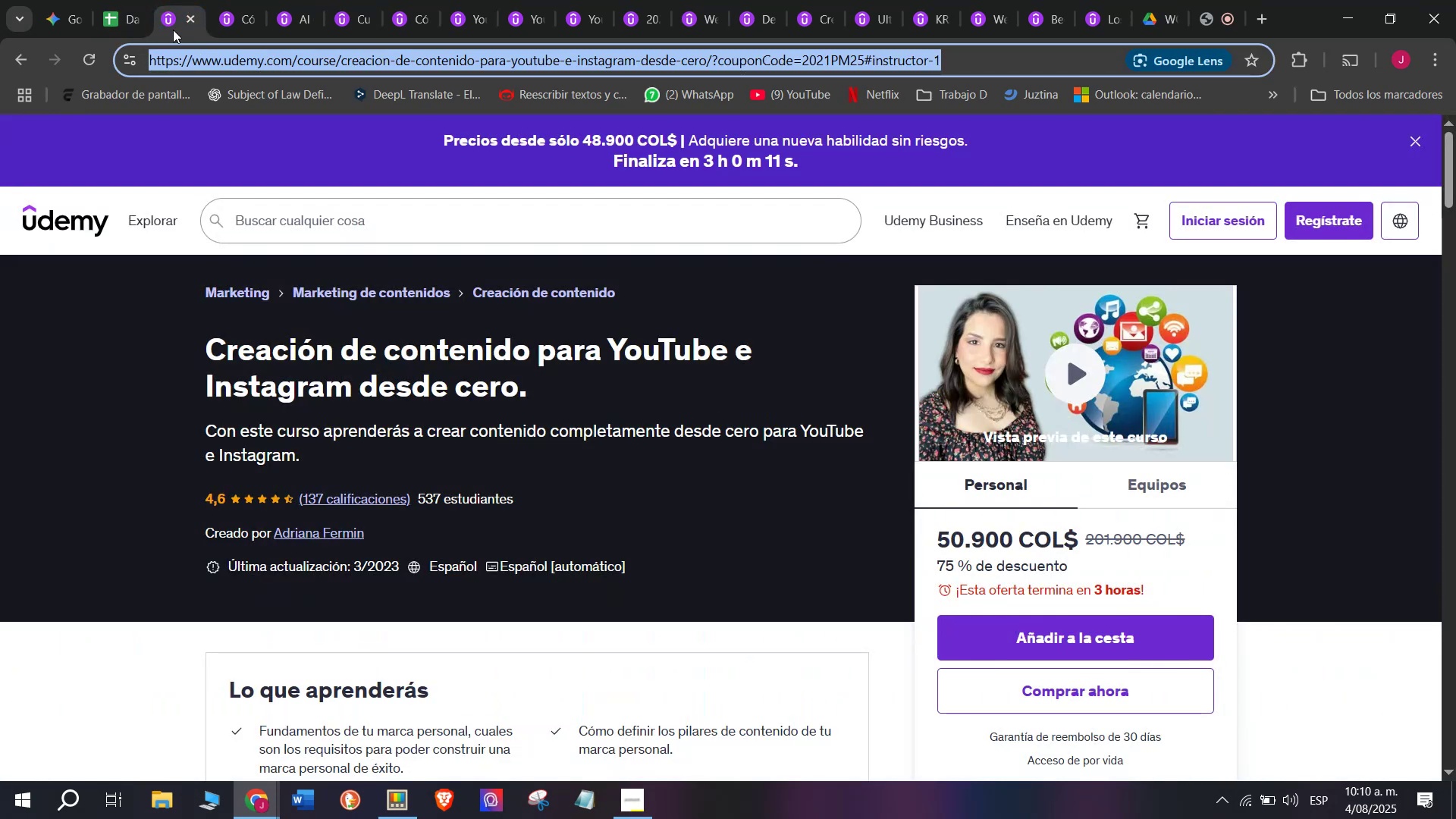 
key(Control+C)
 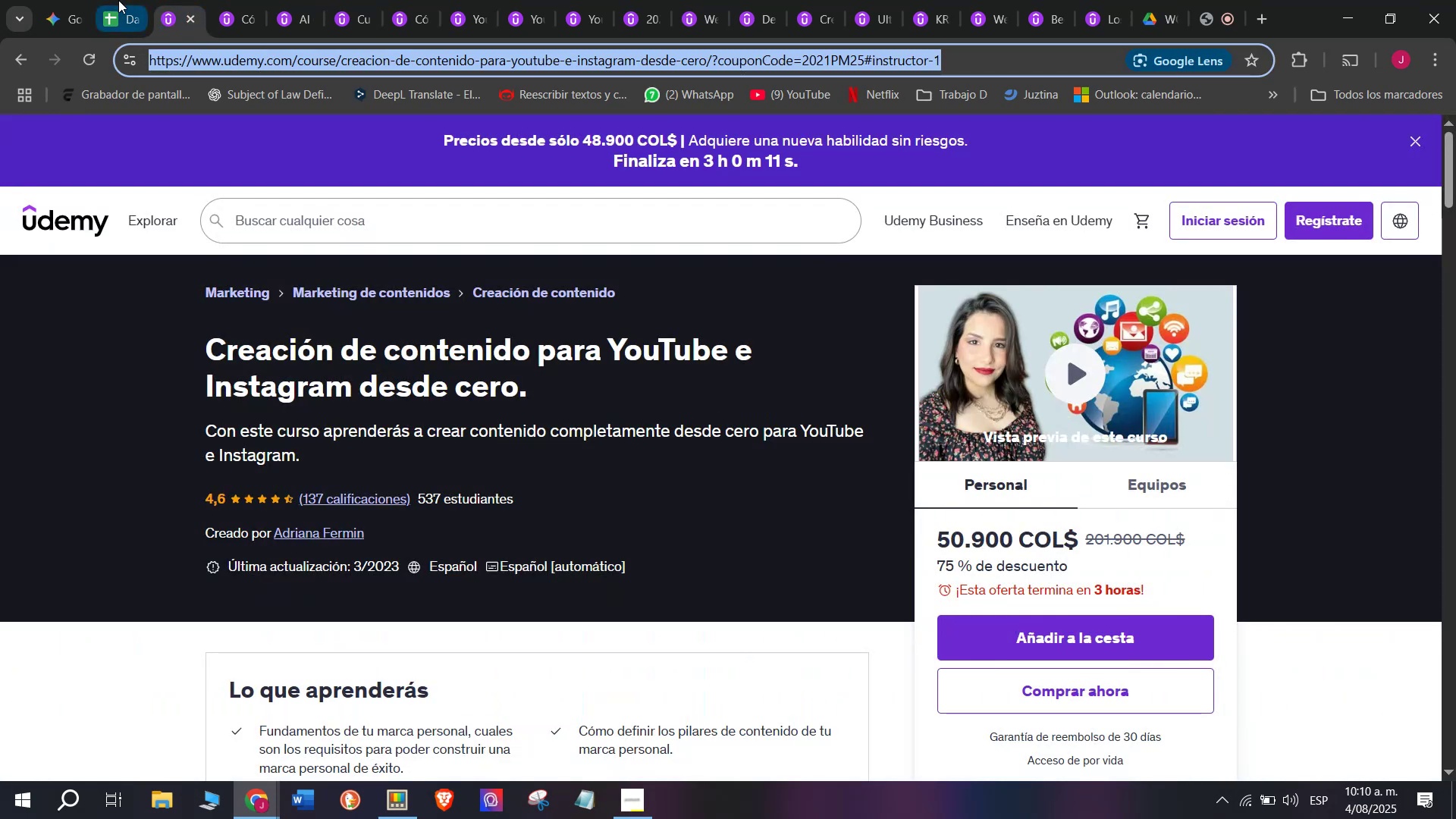 
triple_click([118, 0])
 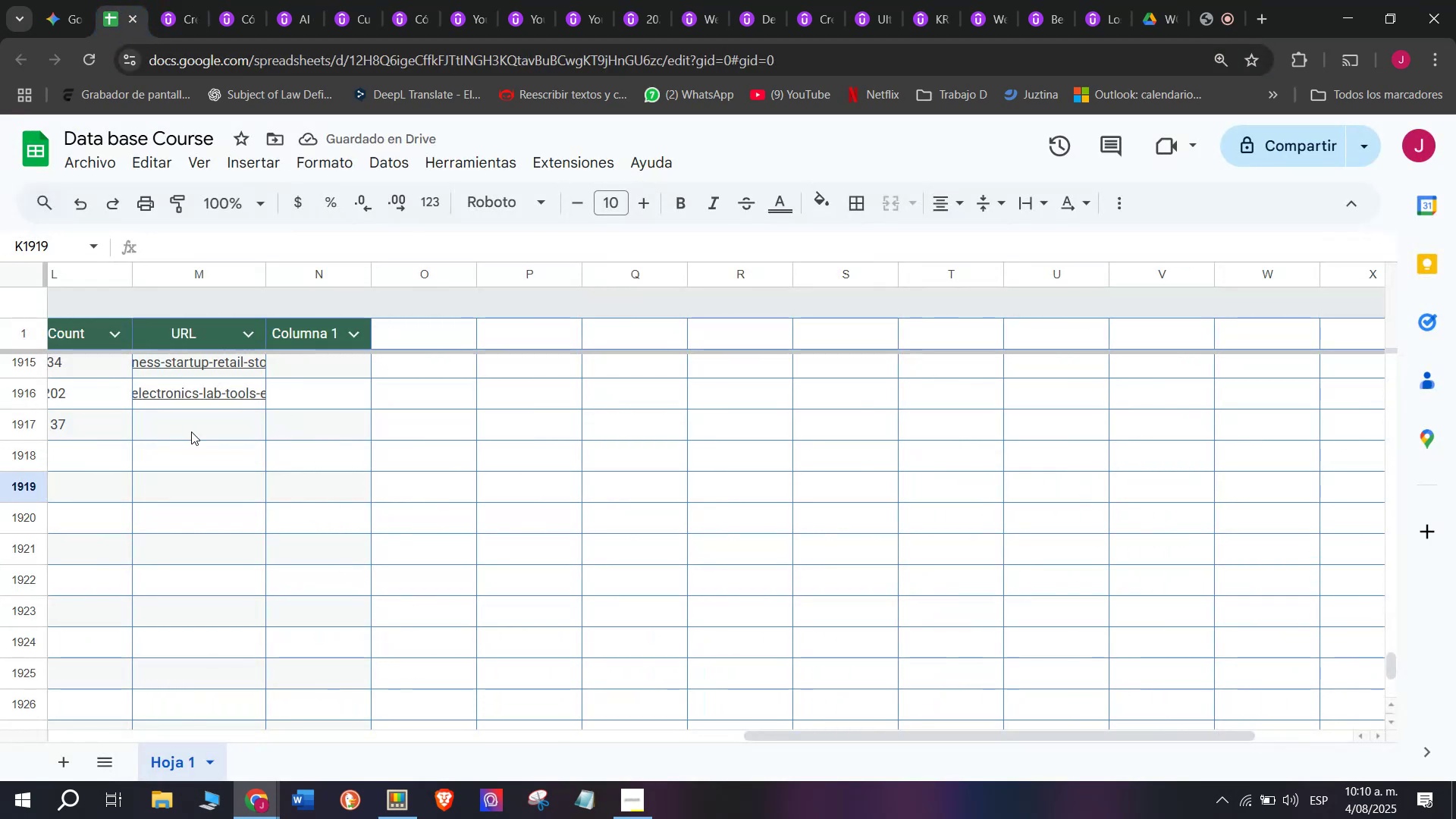 
double_click([194, 424])
 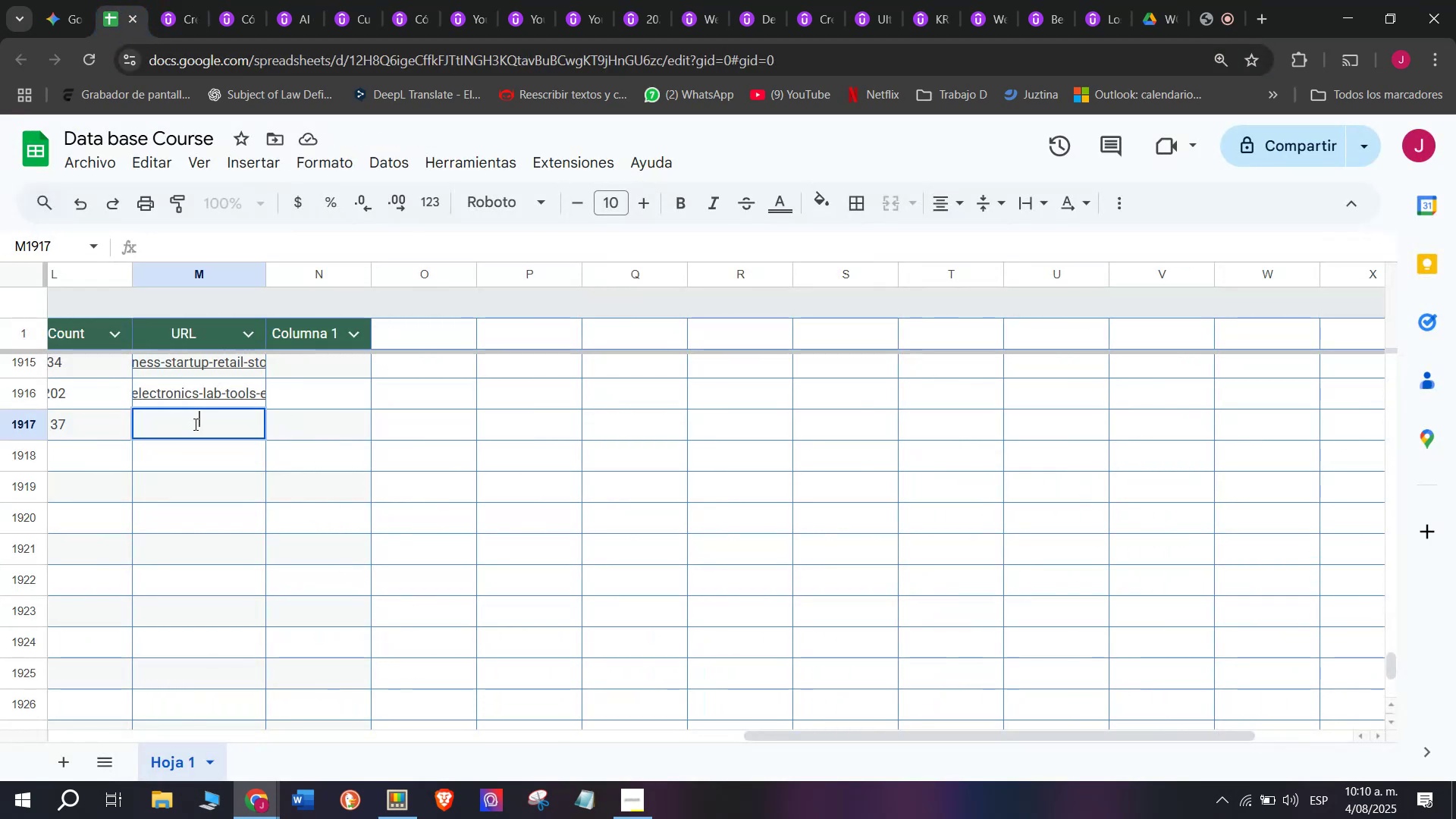 
key(Z)
 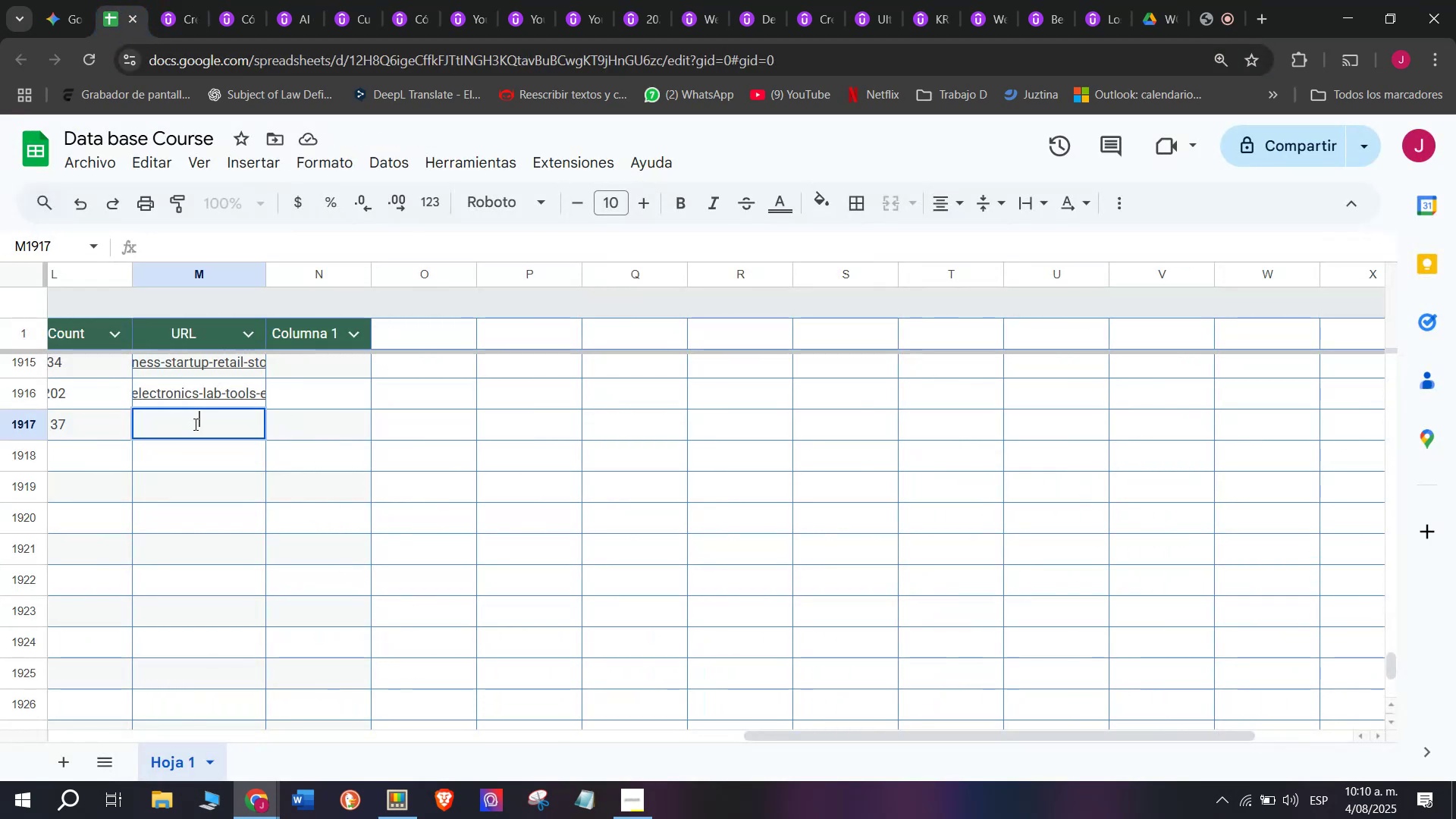 
key(Control+ControlLeft)
 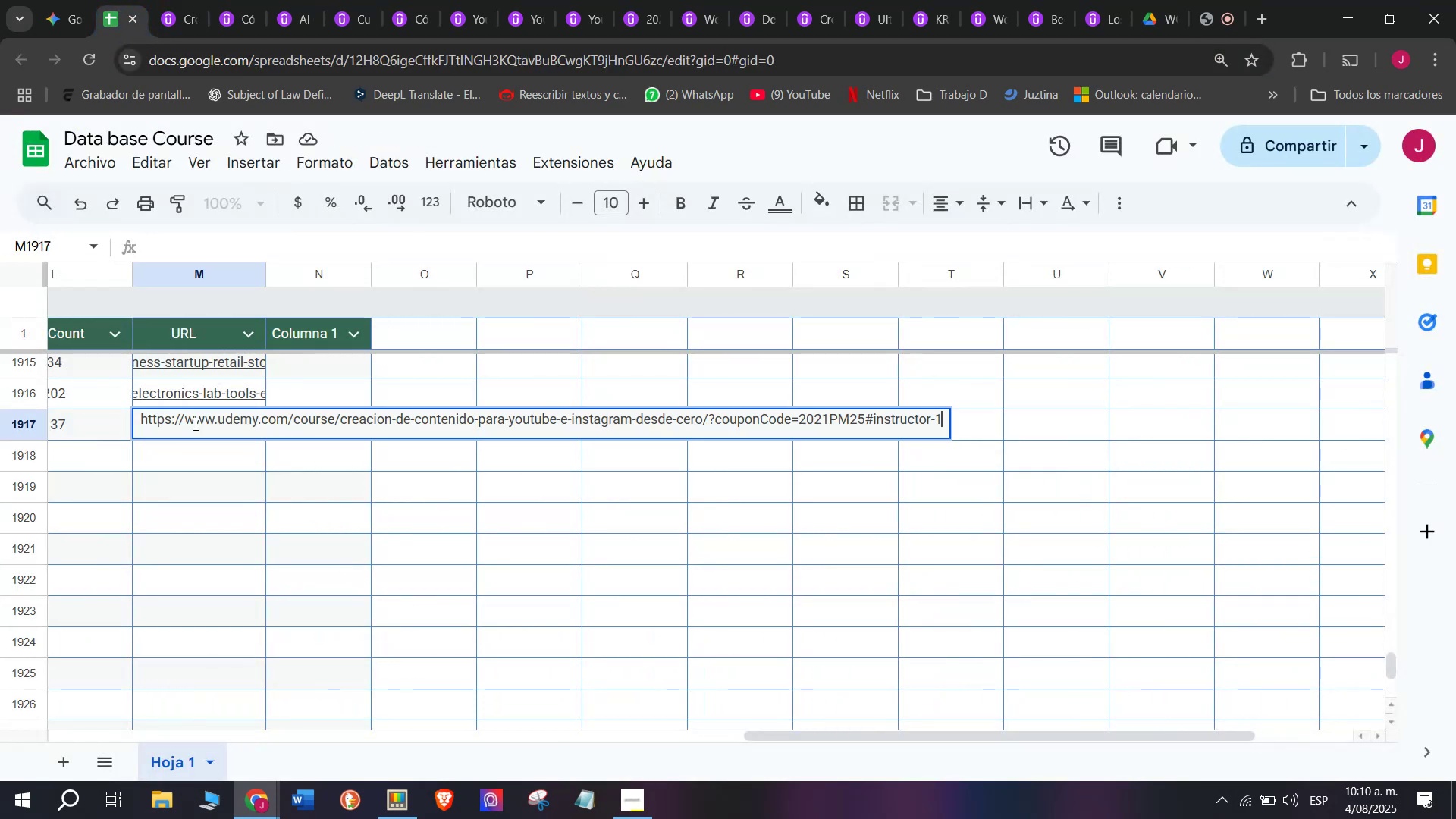 
key(Control+V)
 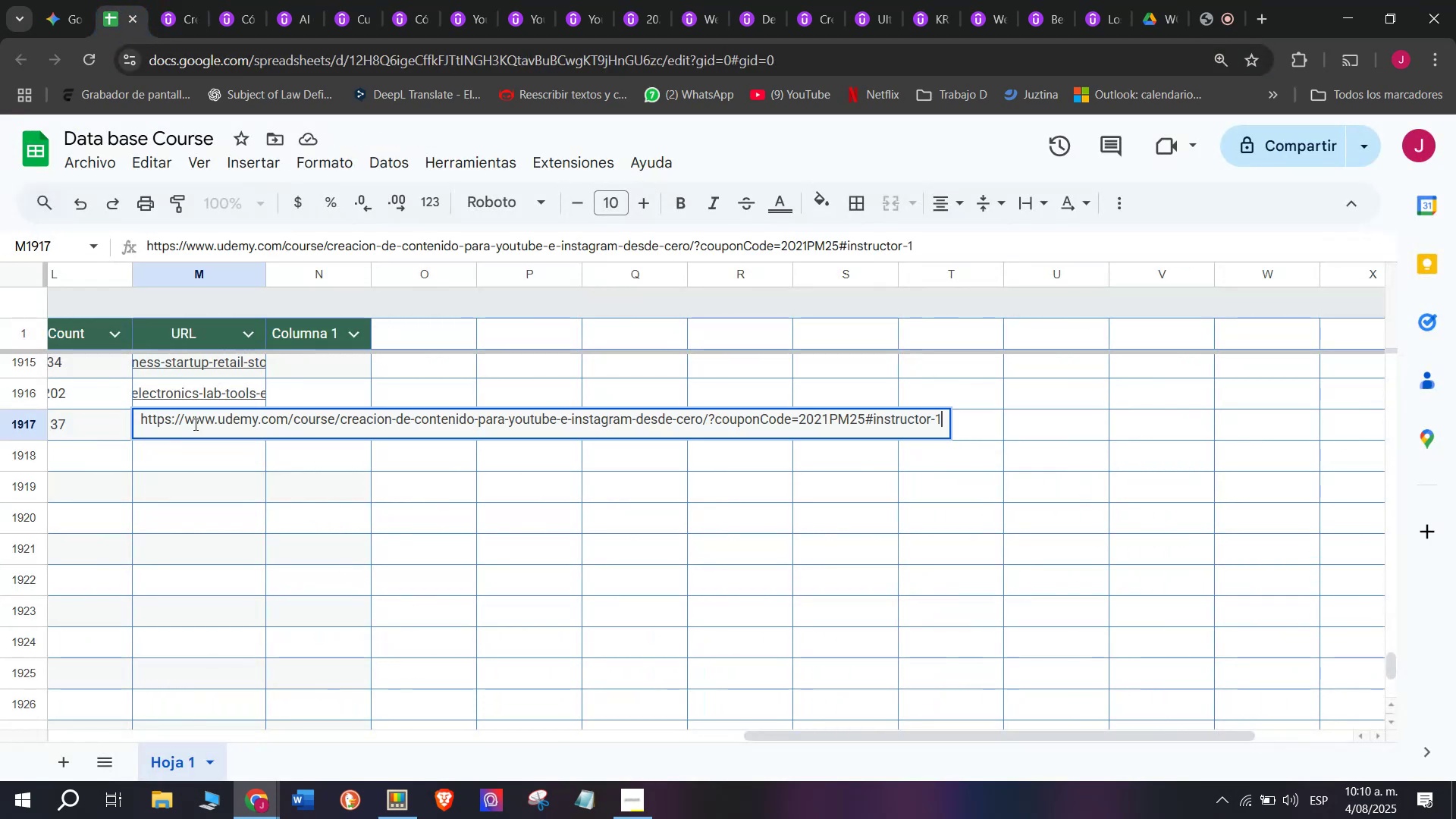 
scroll: coordinate [269, 469], scroll_direction: up, amount: 7.0
 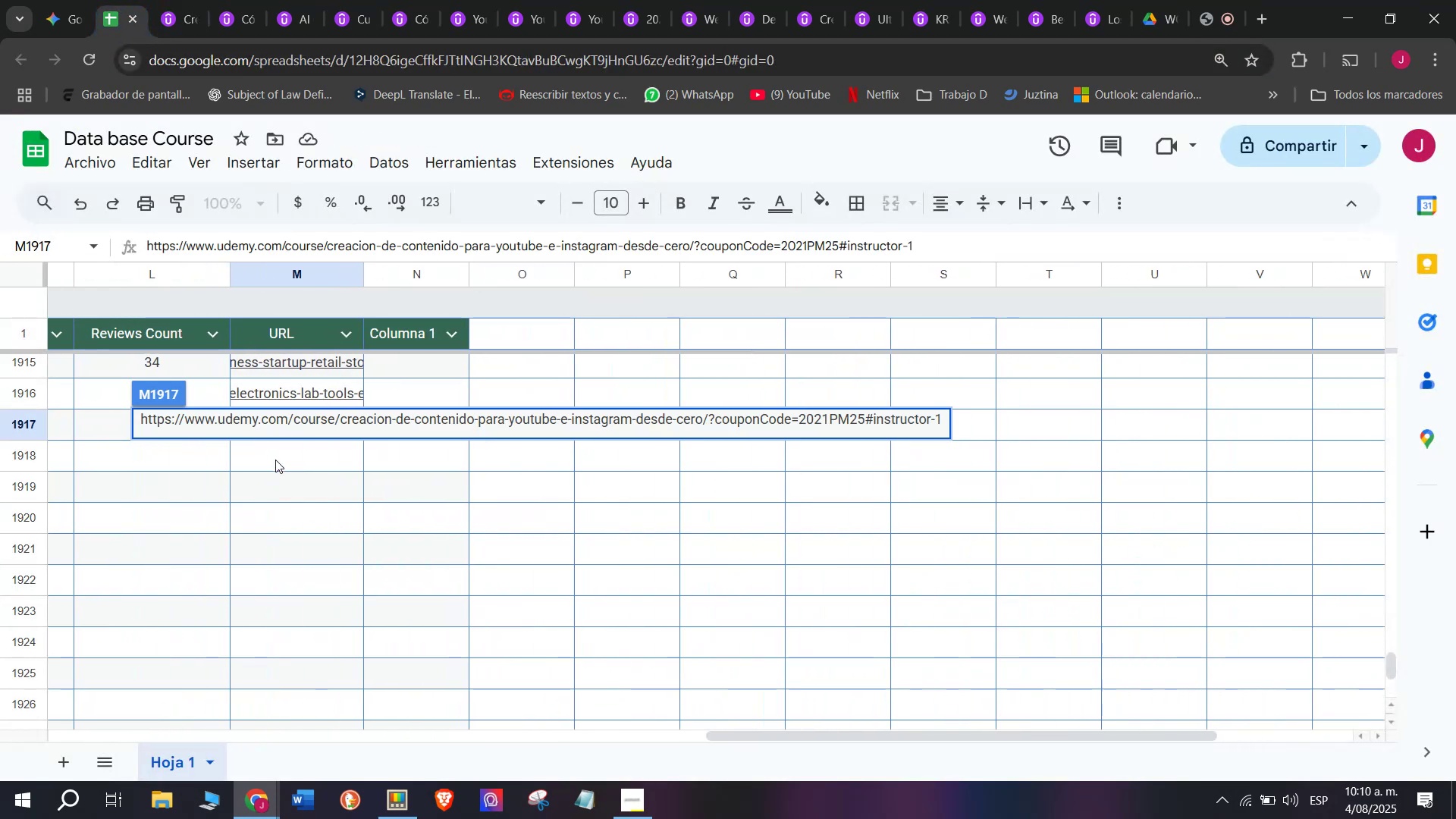 
left_click([275, 460])
 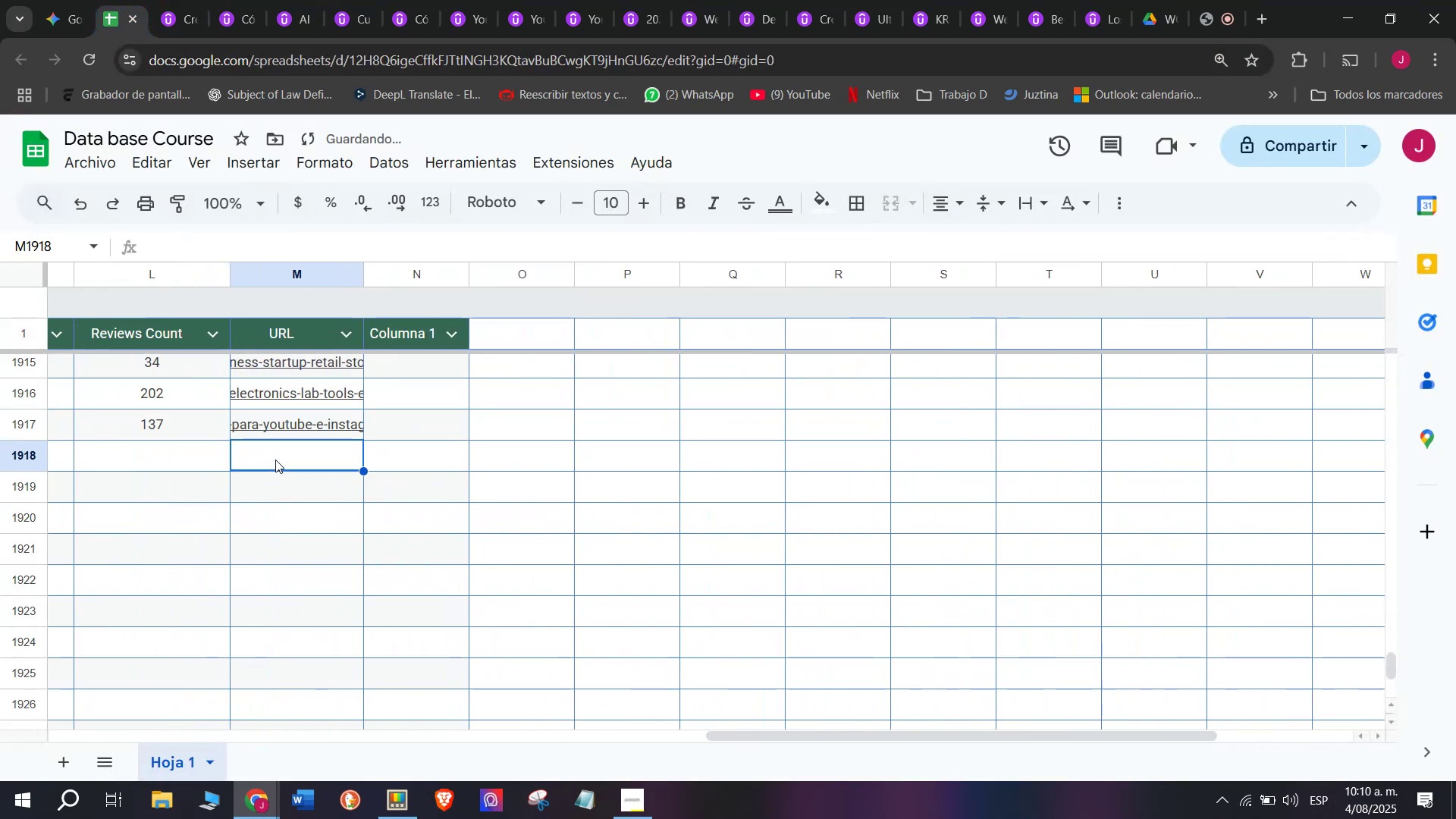 
scroll: coordinate [133, 467], scroll_direction: up, amount: 8.0
 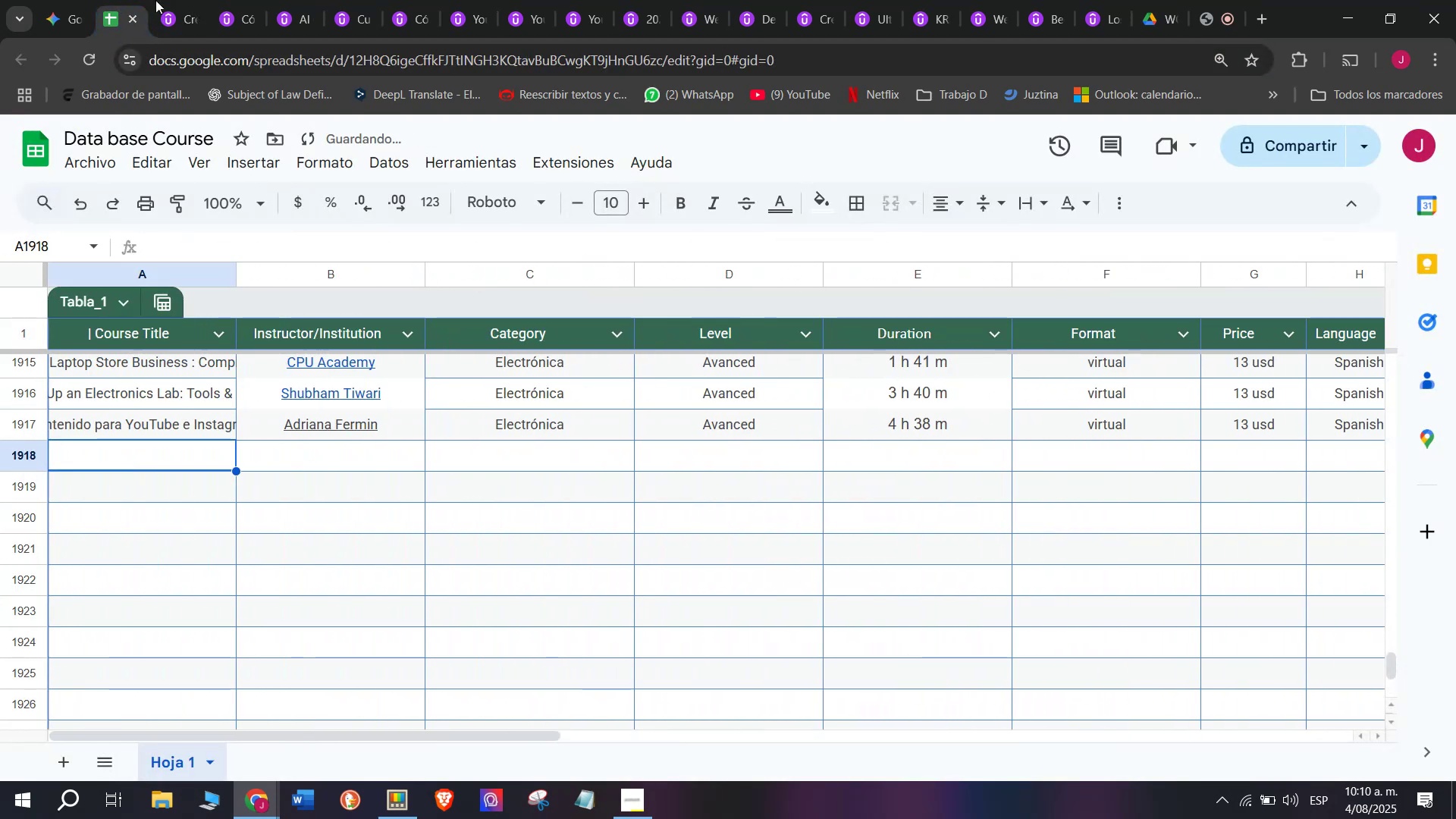 
left_click([133, 467])
 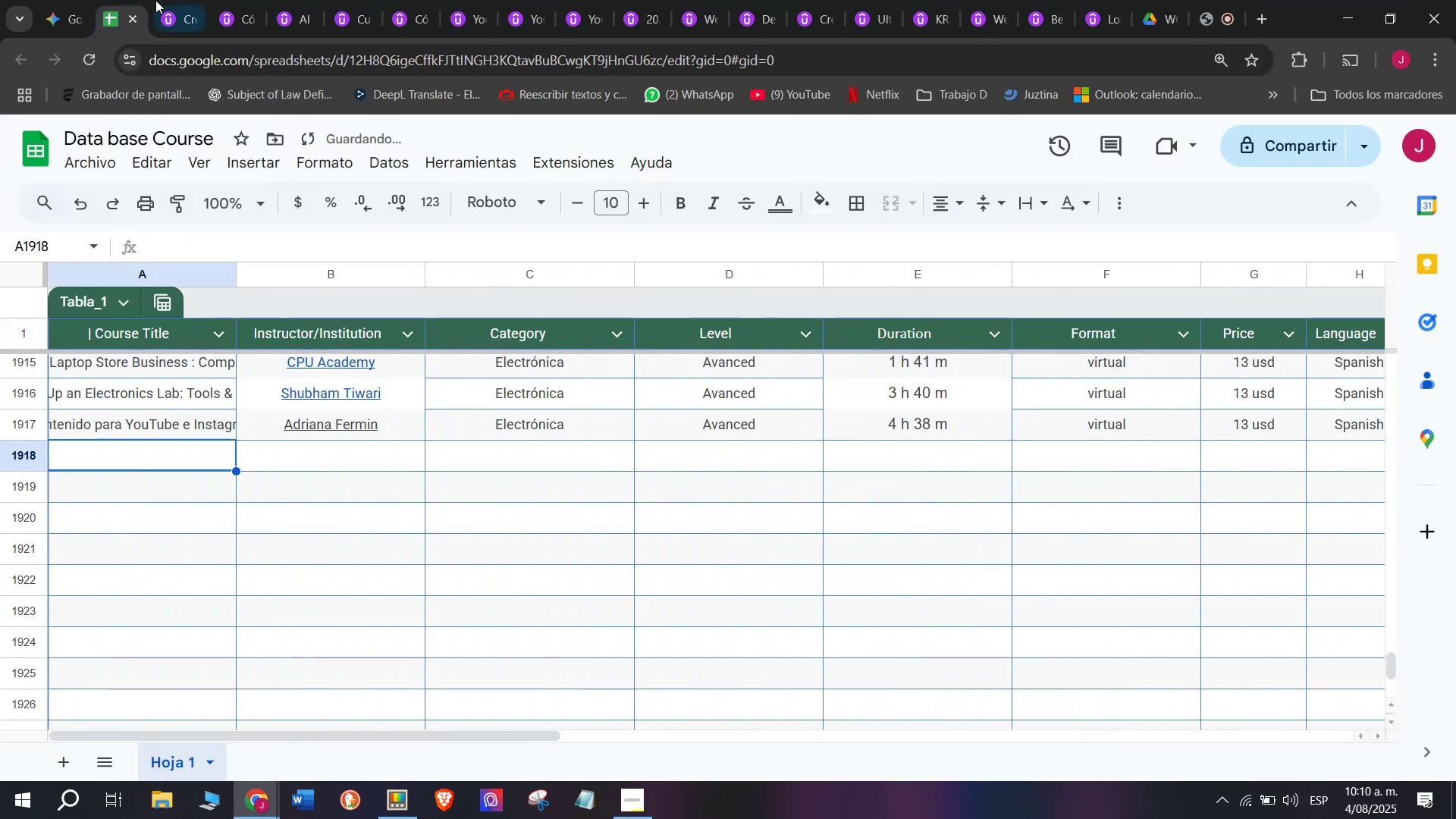 
left_click([162, 0])
 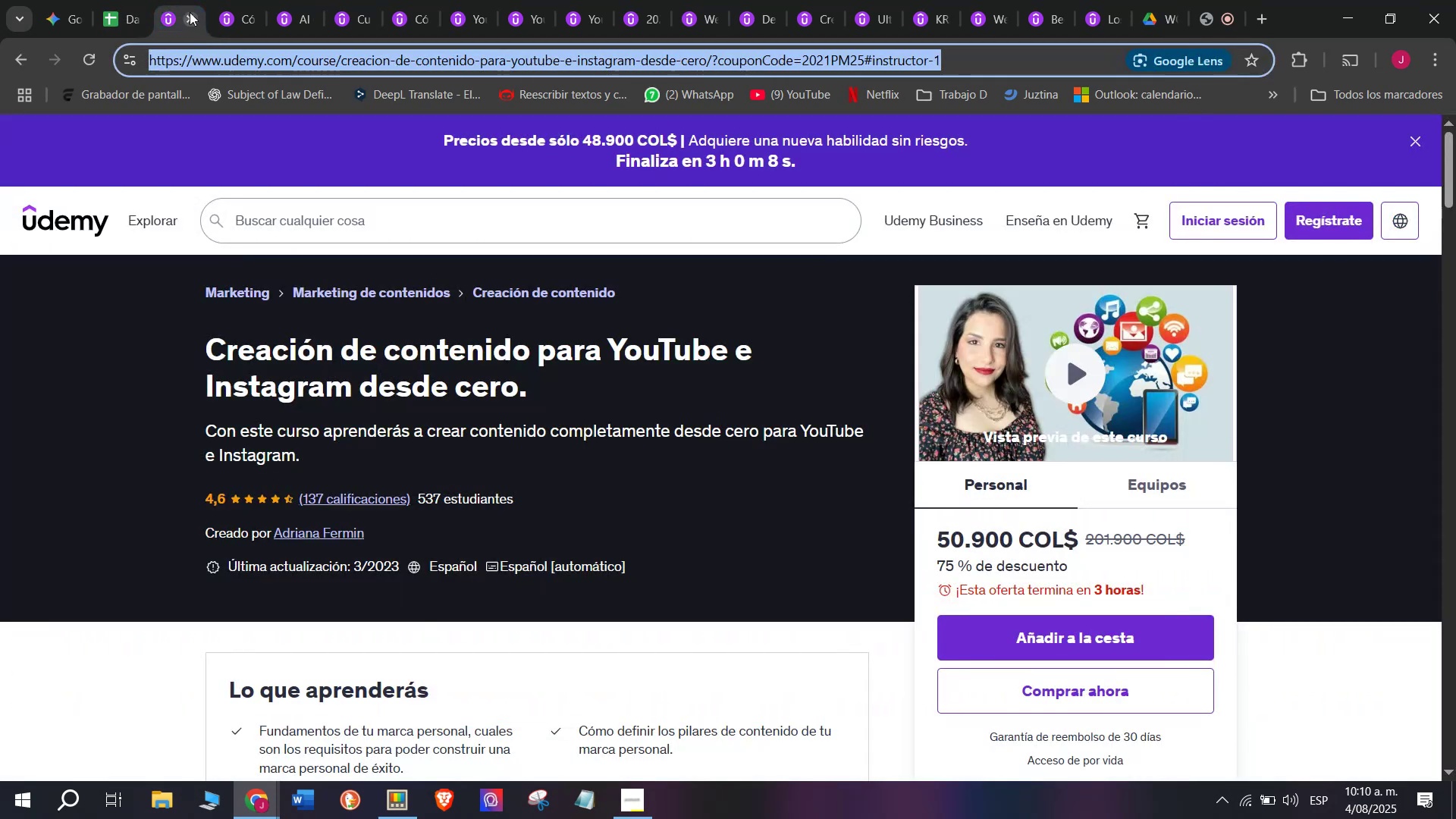 
left_click([190, 12])
 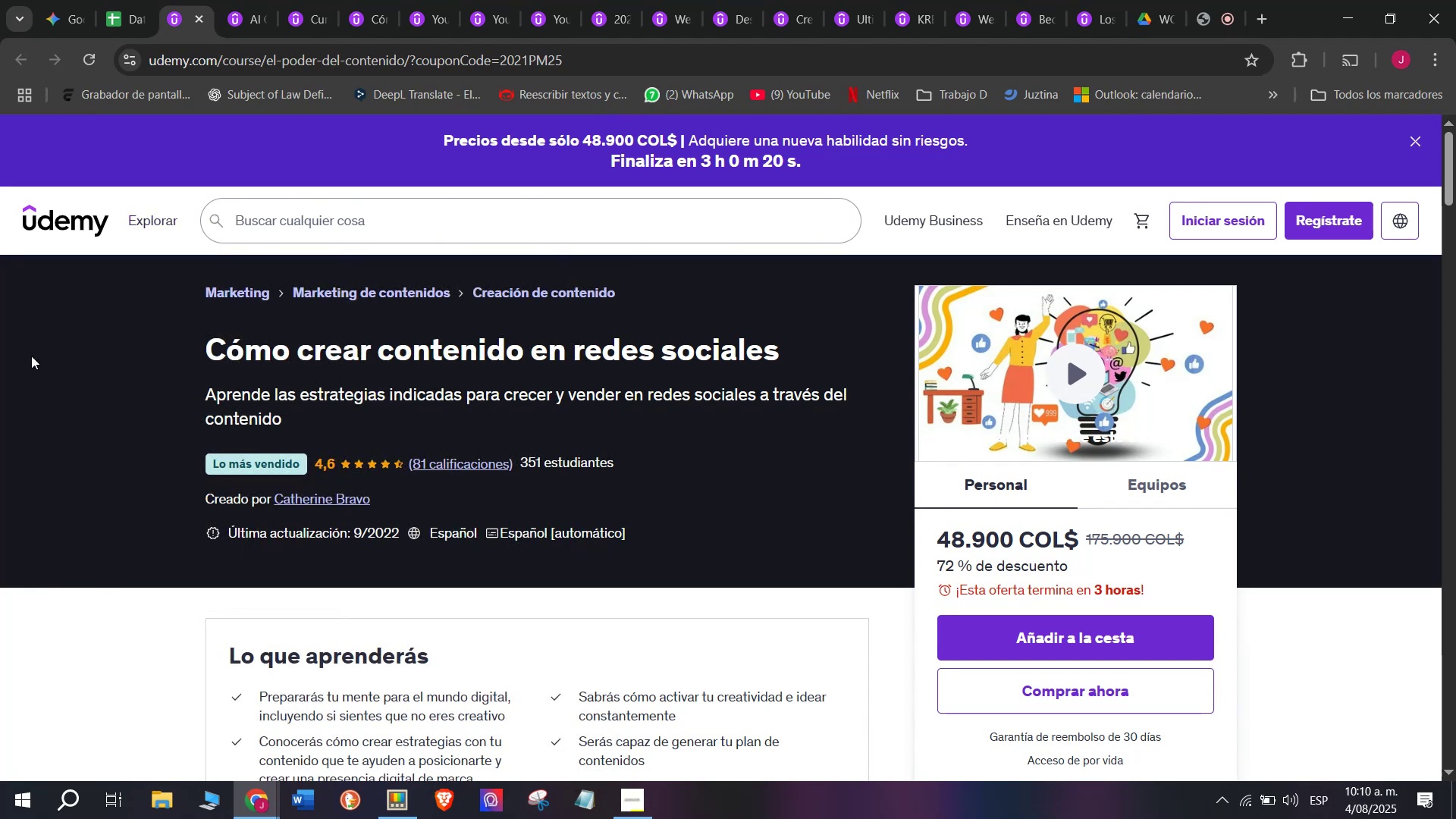 
left_click_drag(start_coordinate=[147, 347], to_coordinate=[811, 339])
 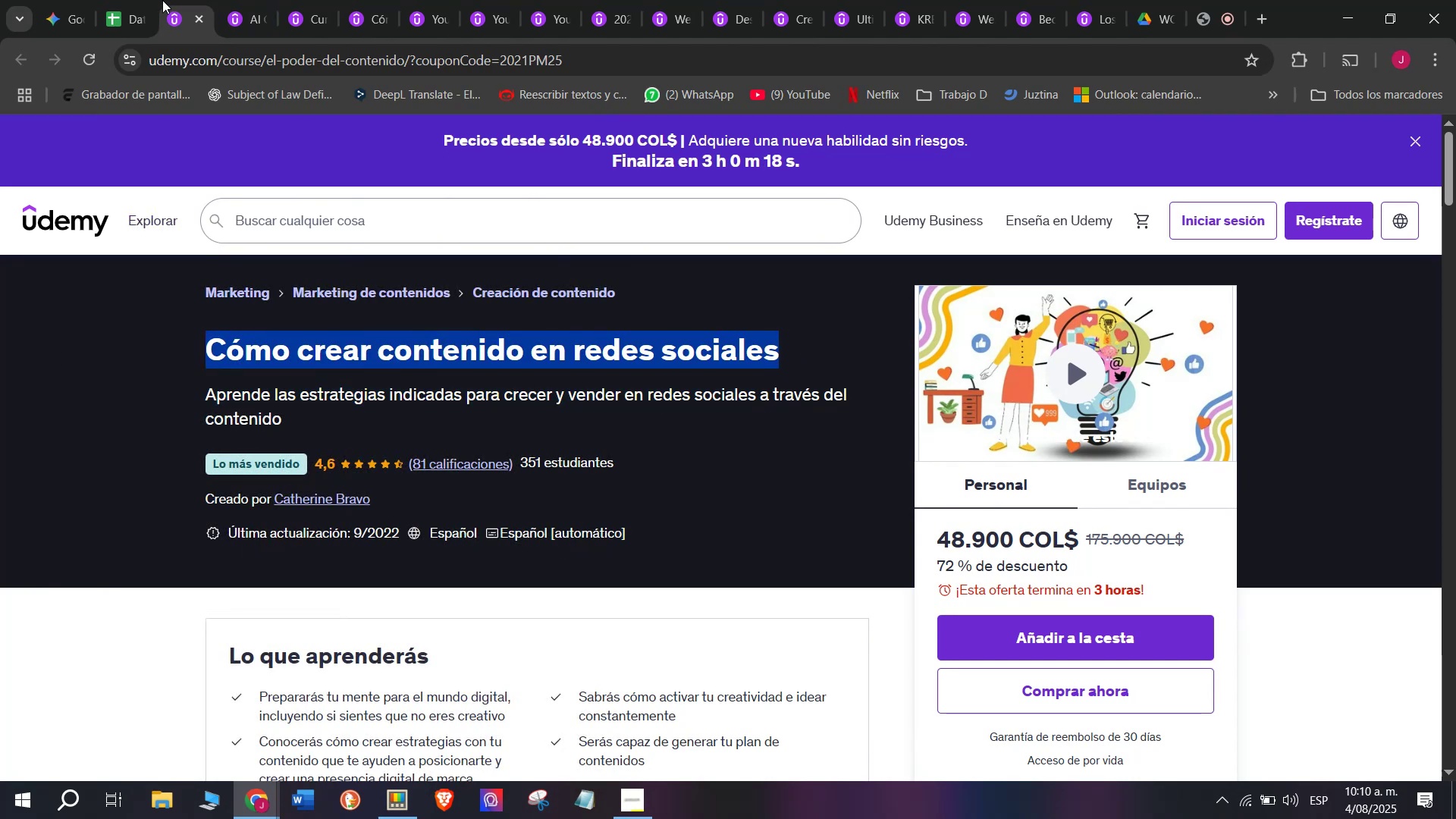 
key(Break)
 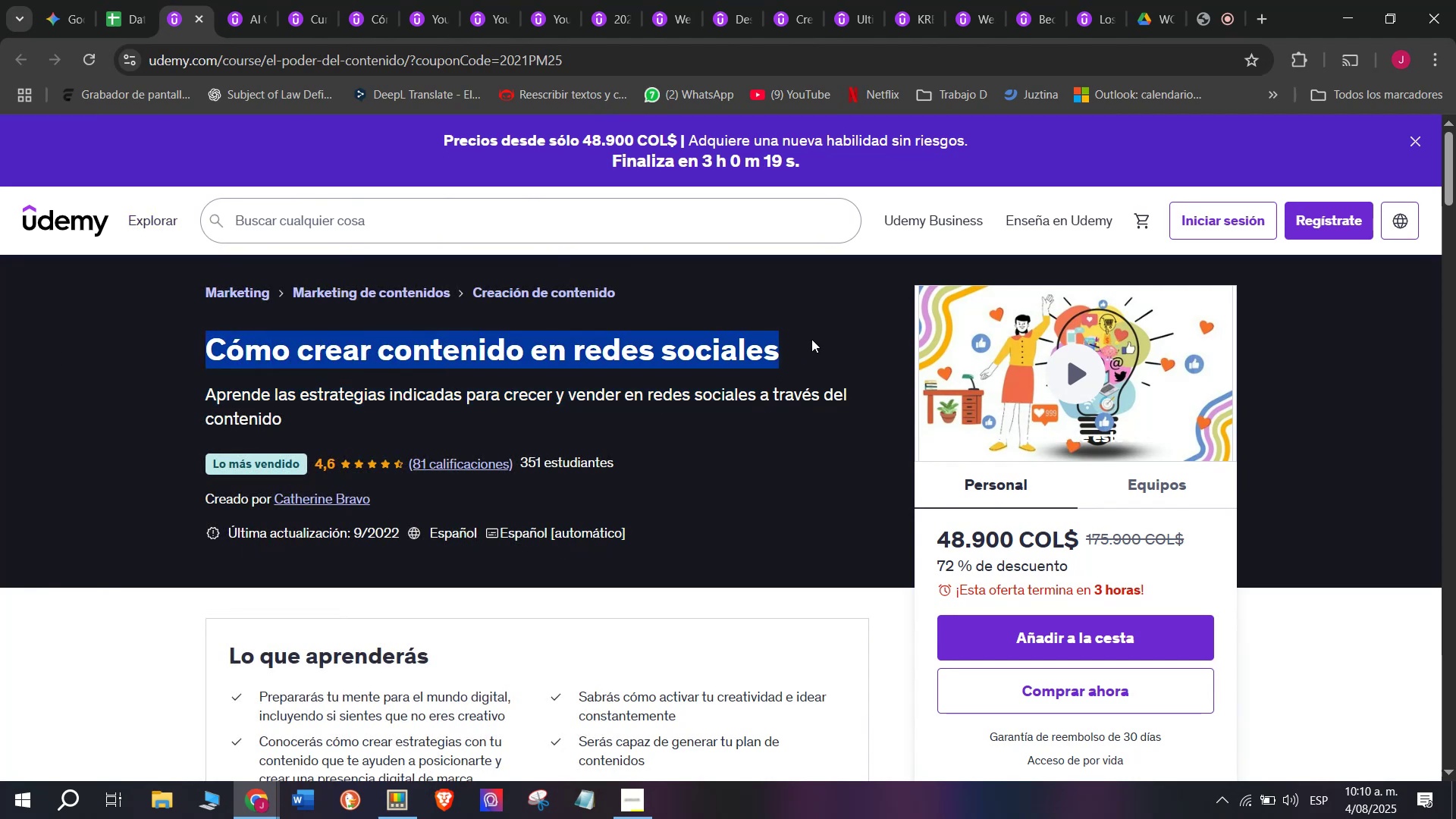 
key(Control+ControlLeft)
 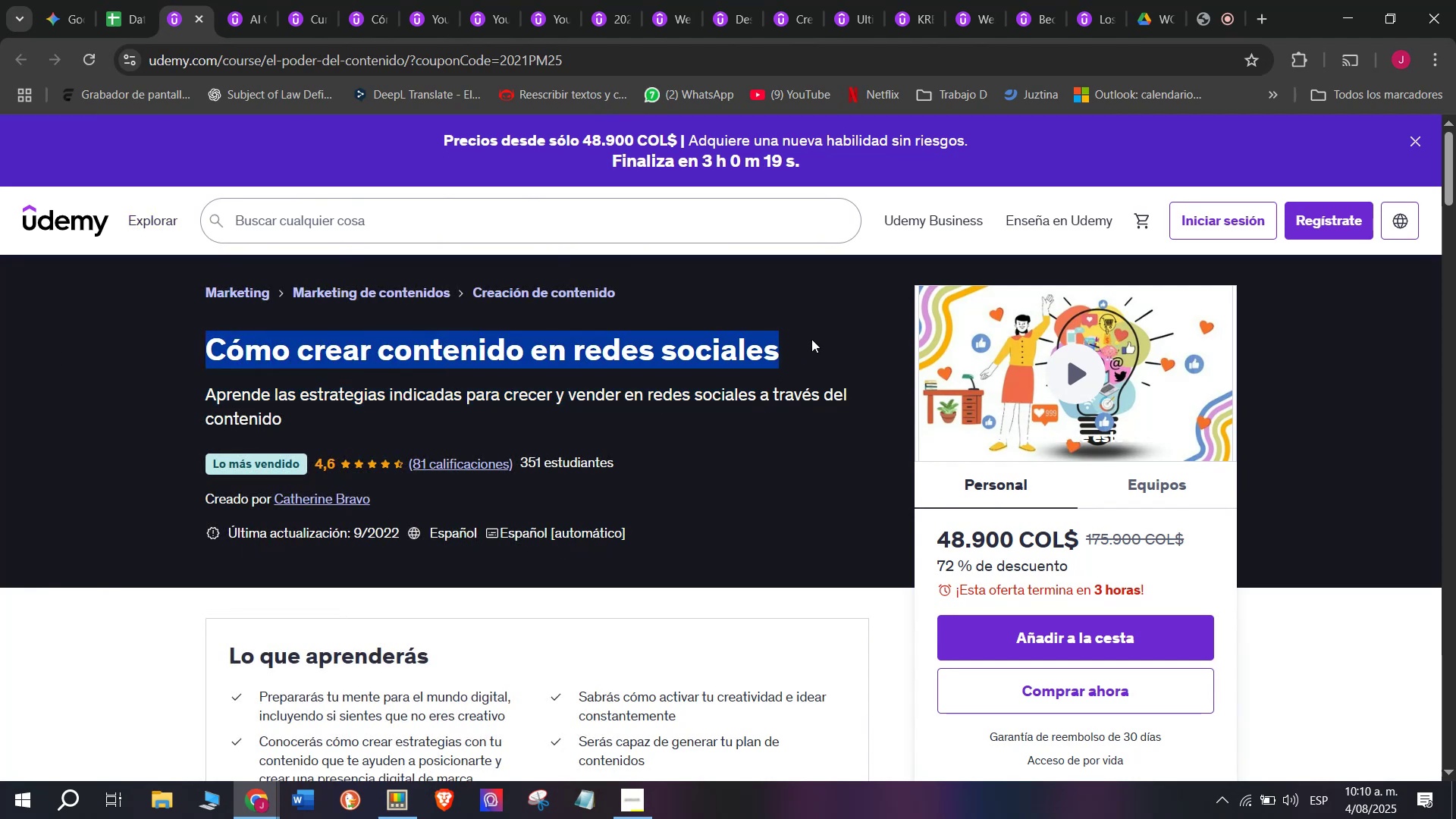 
key(Control+C)
 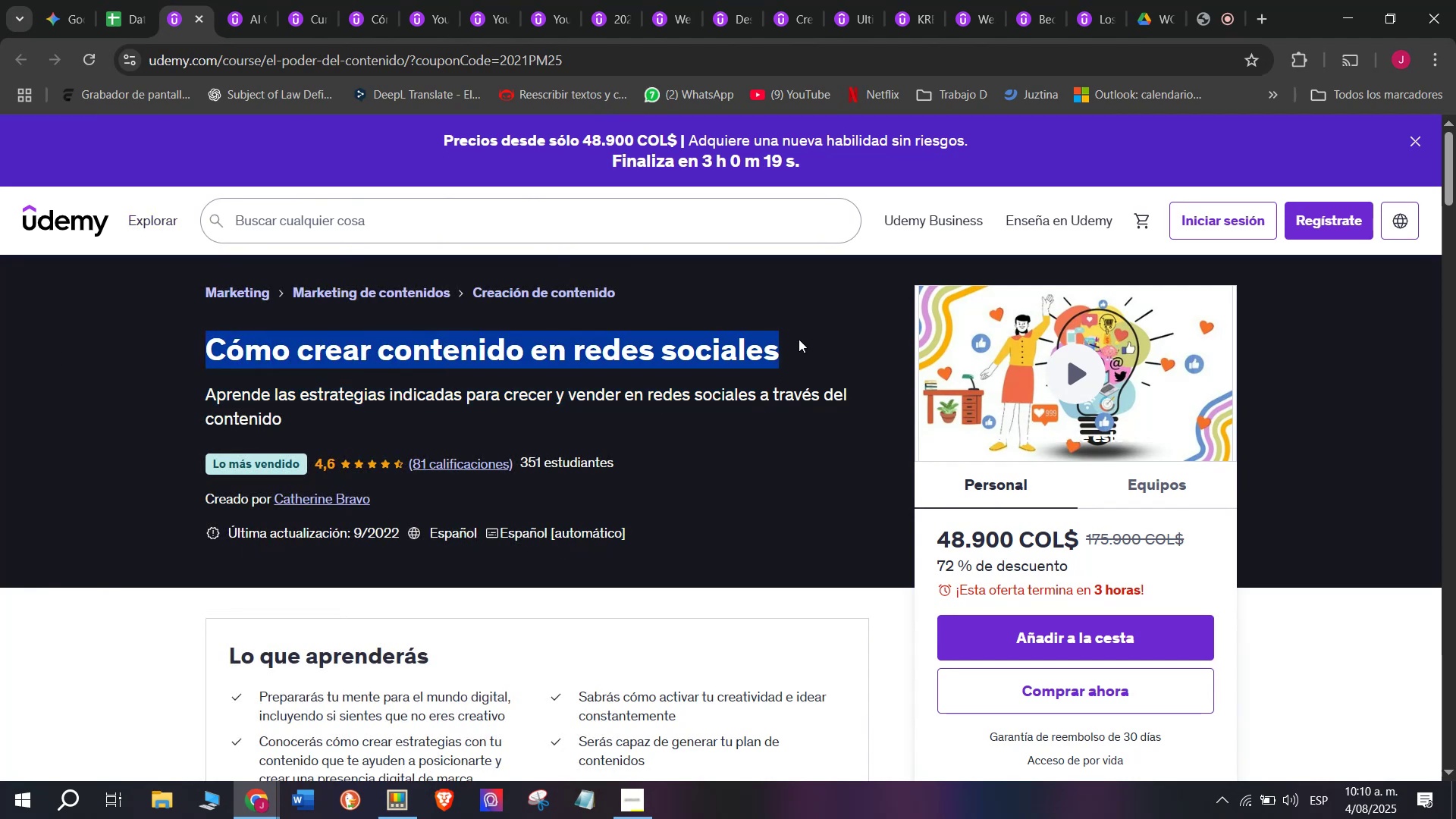 
key(Control+ControlLeft)
 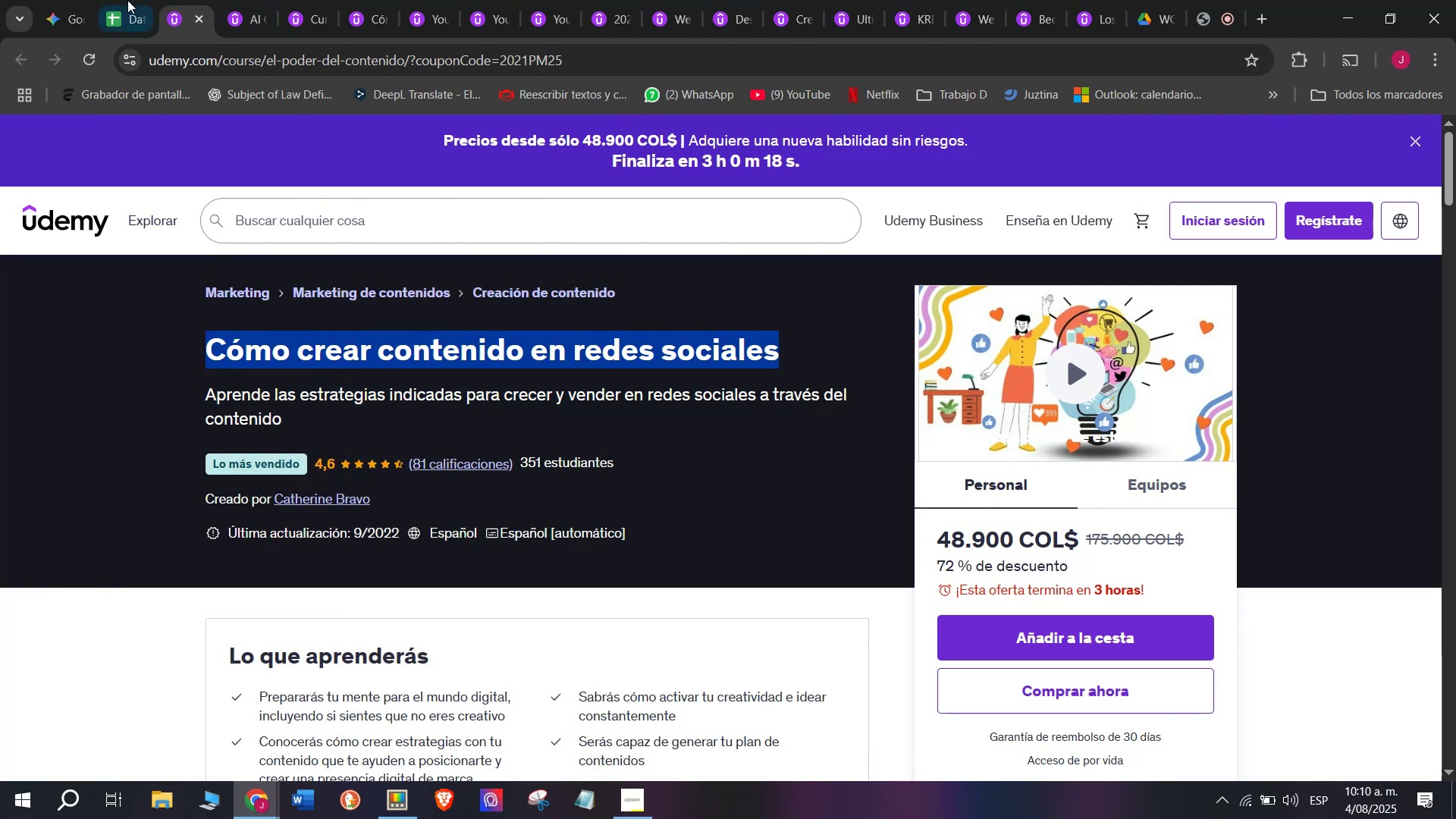 
key(Break)
 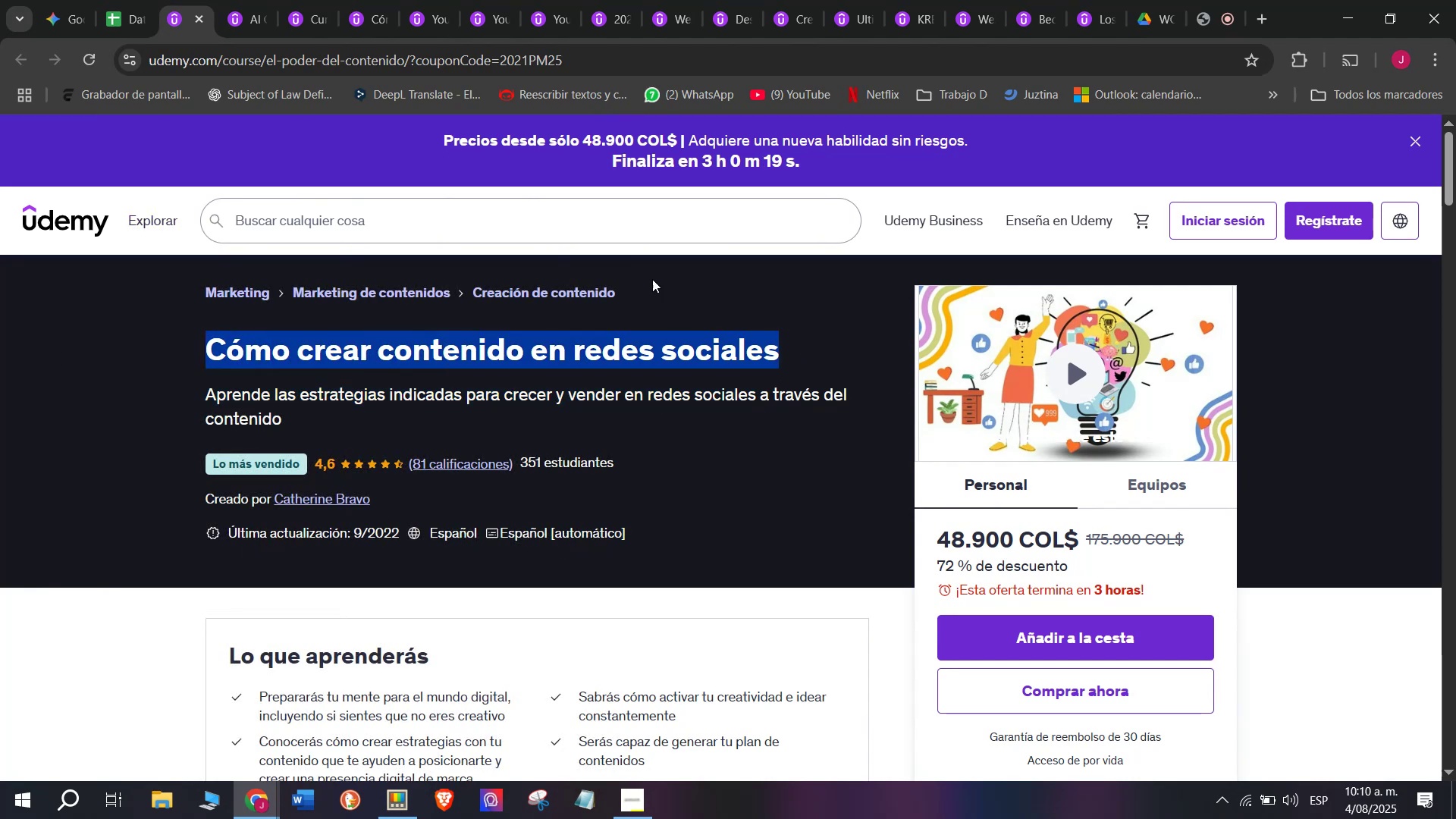 
key(Control+C)
 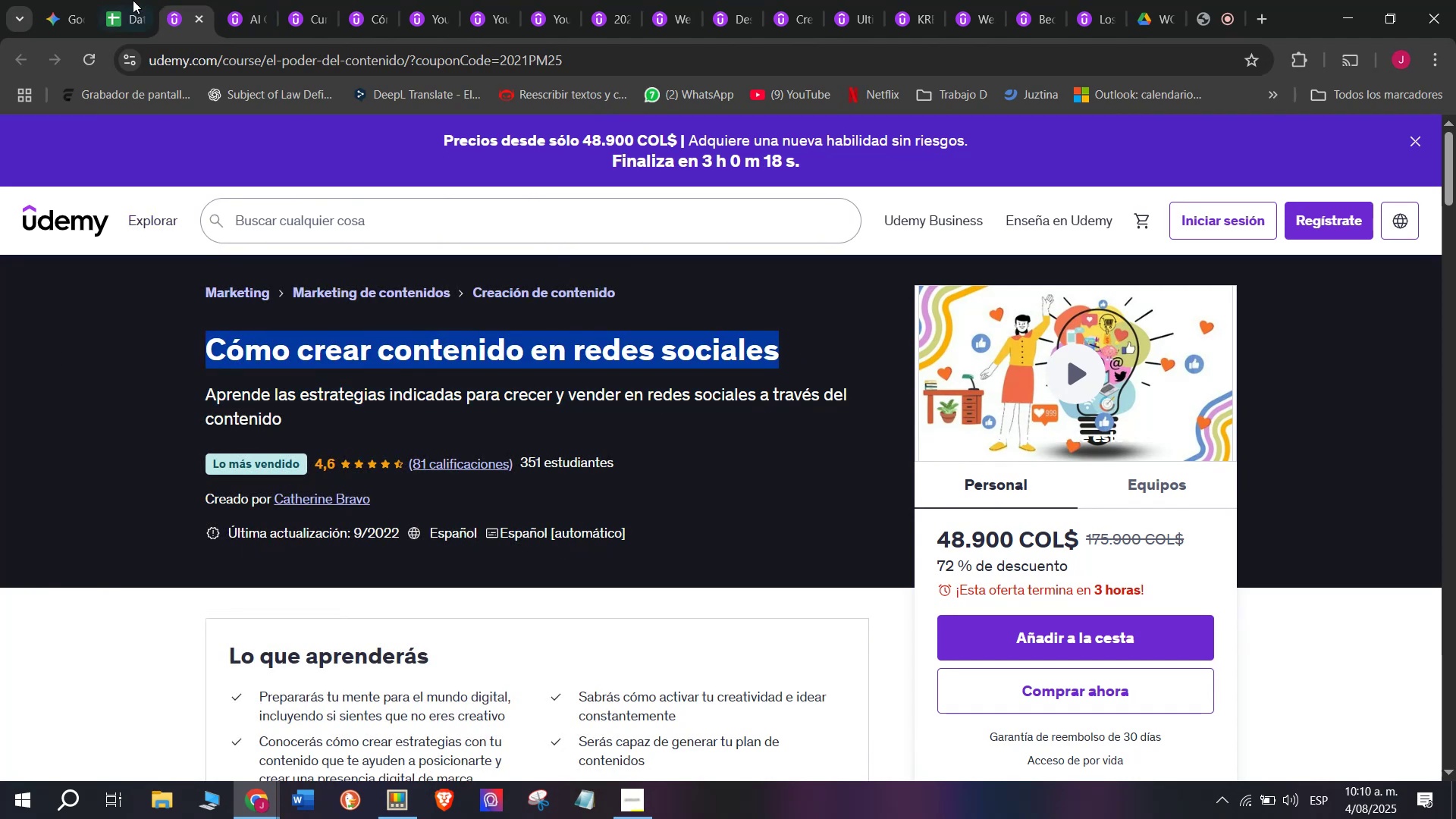 
left_click([125, 0])
 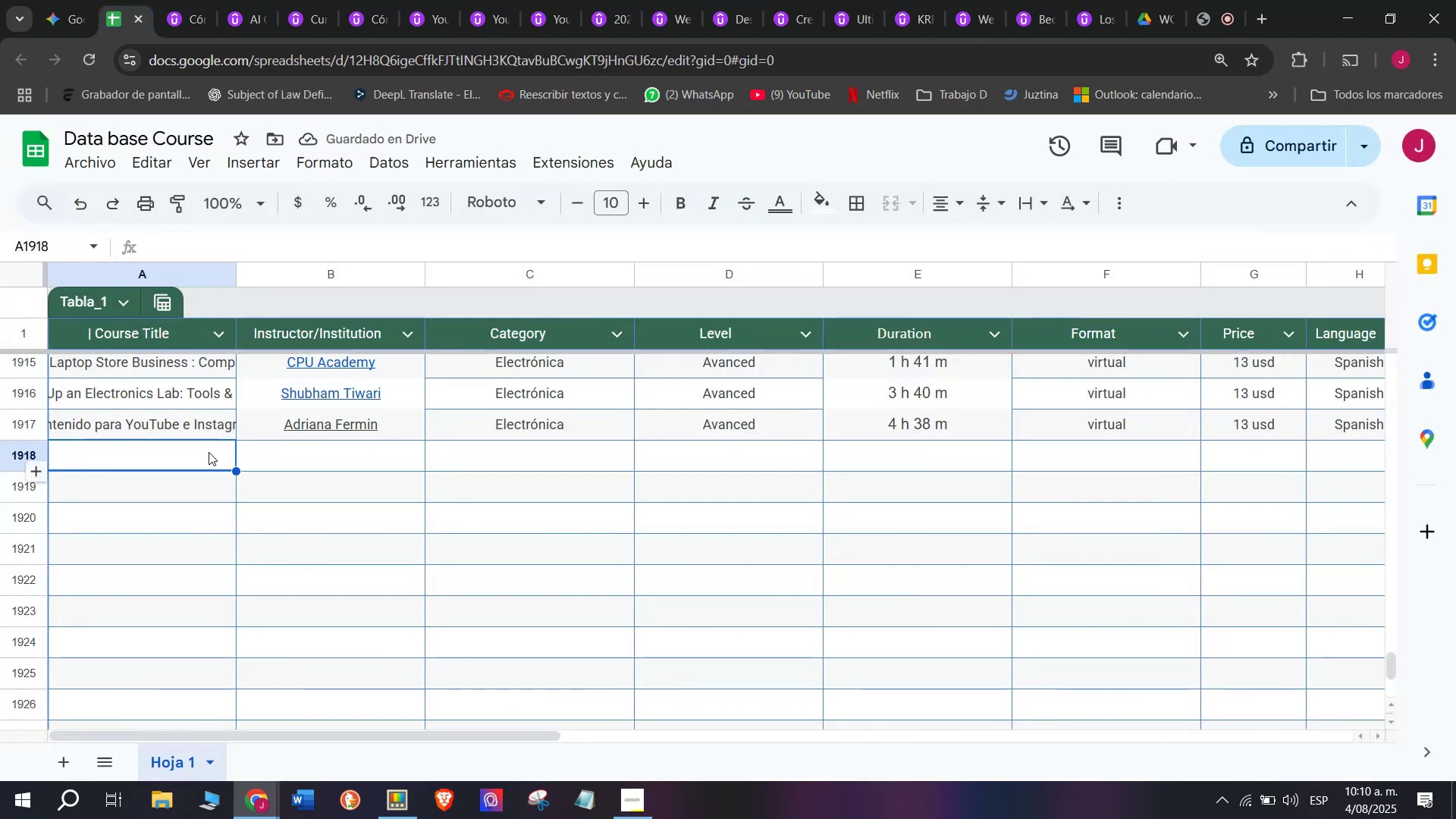 
left_click([207, 464])
 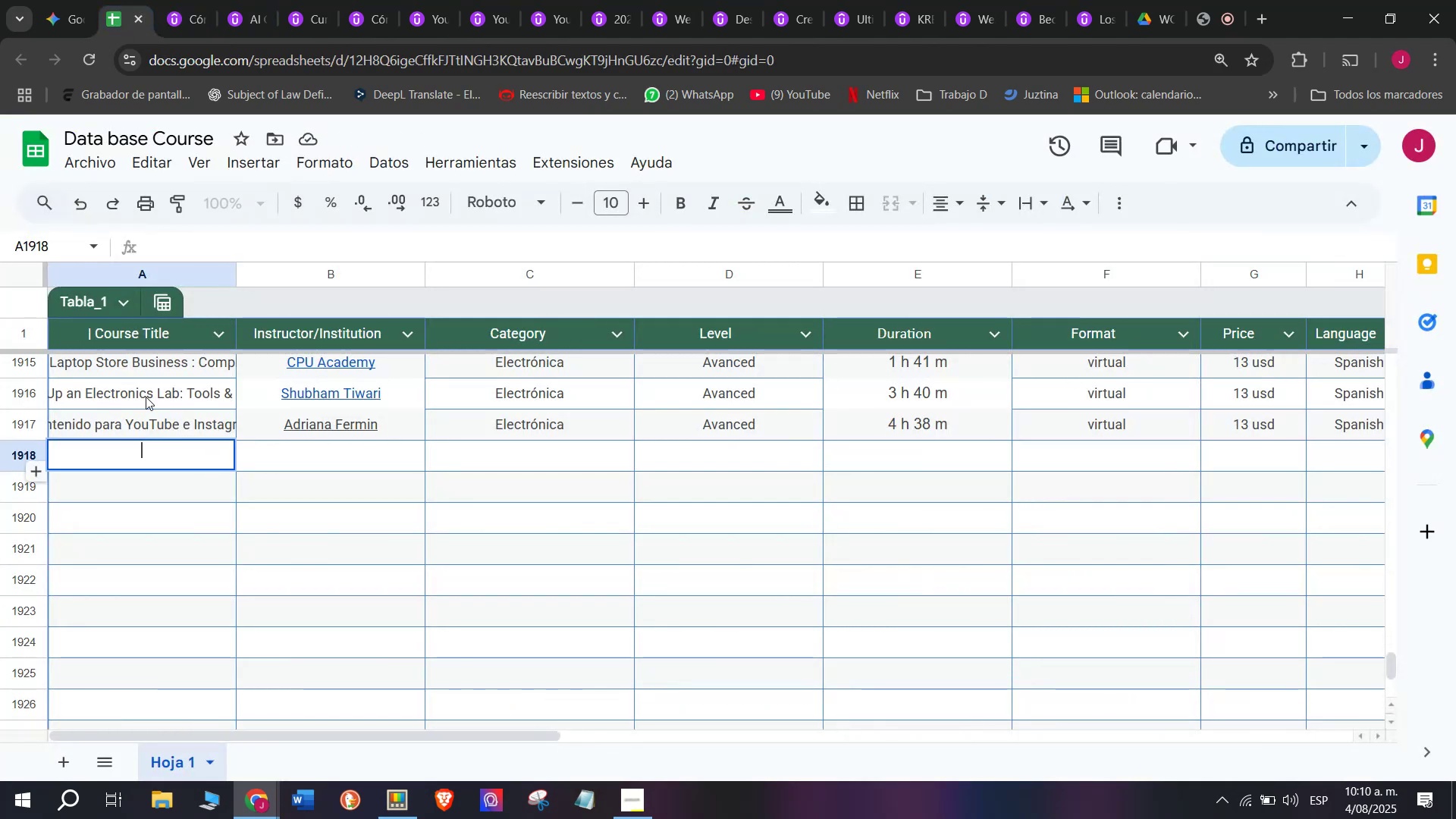 
key(Z)
 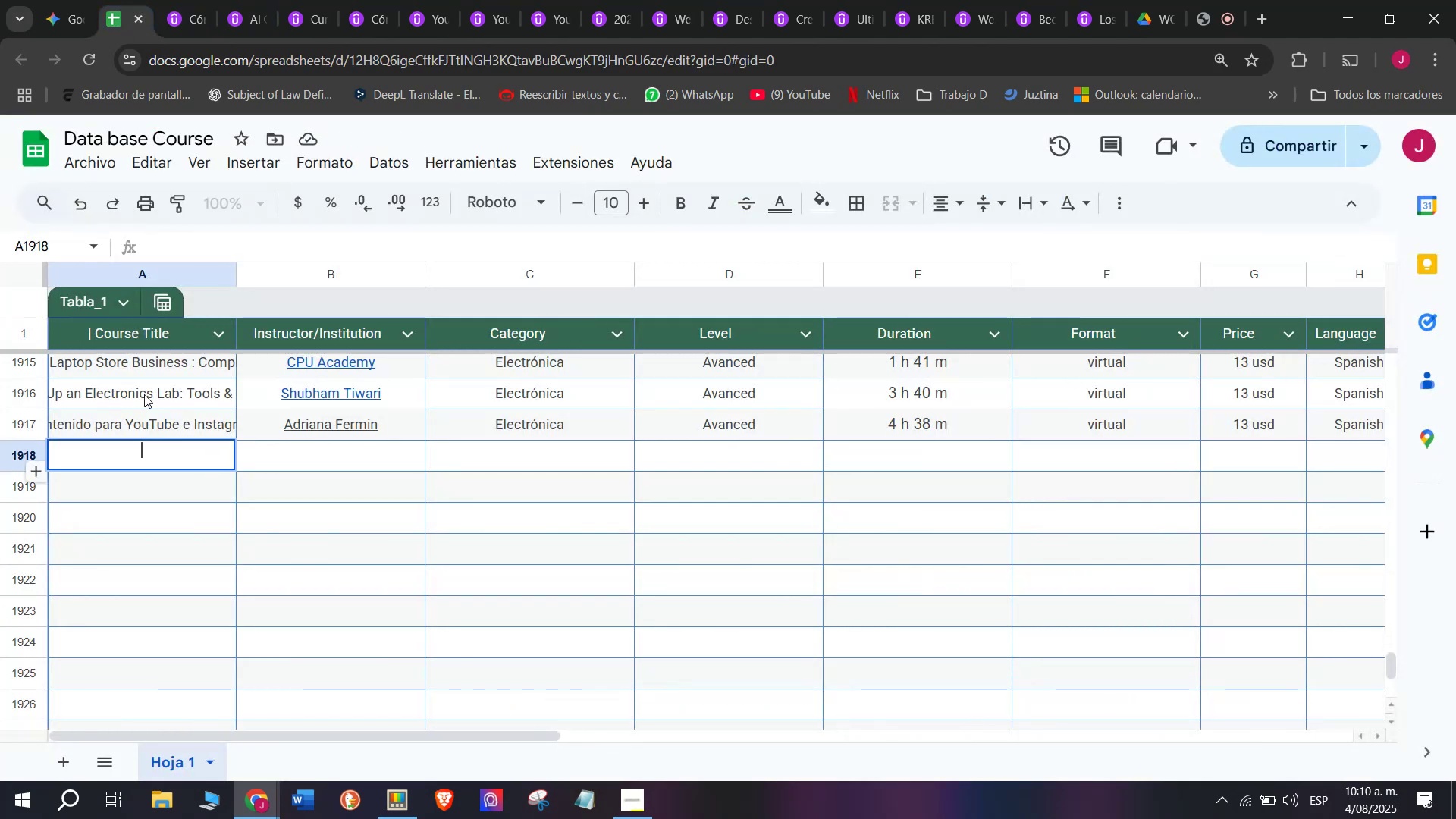 
key(Control+ControlLeft)
 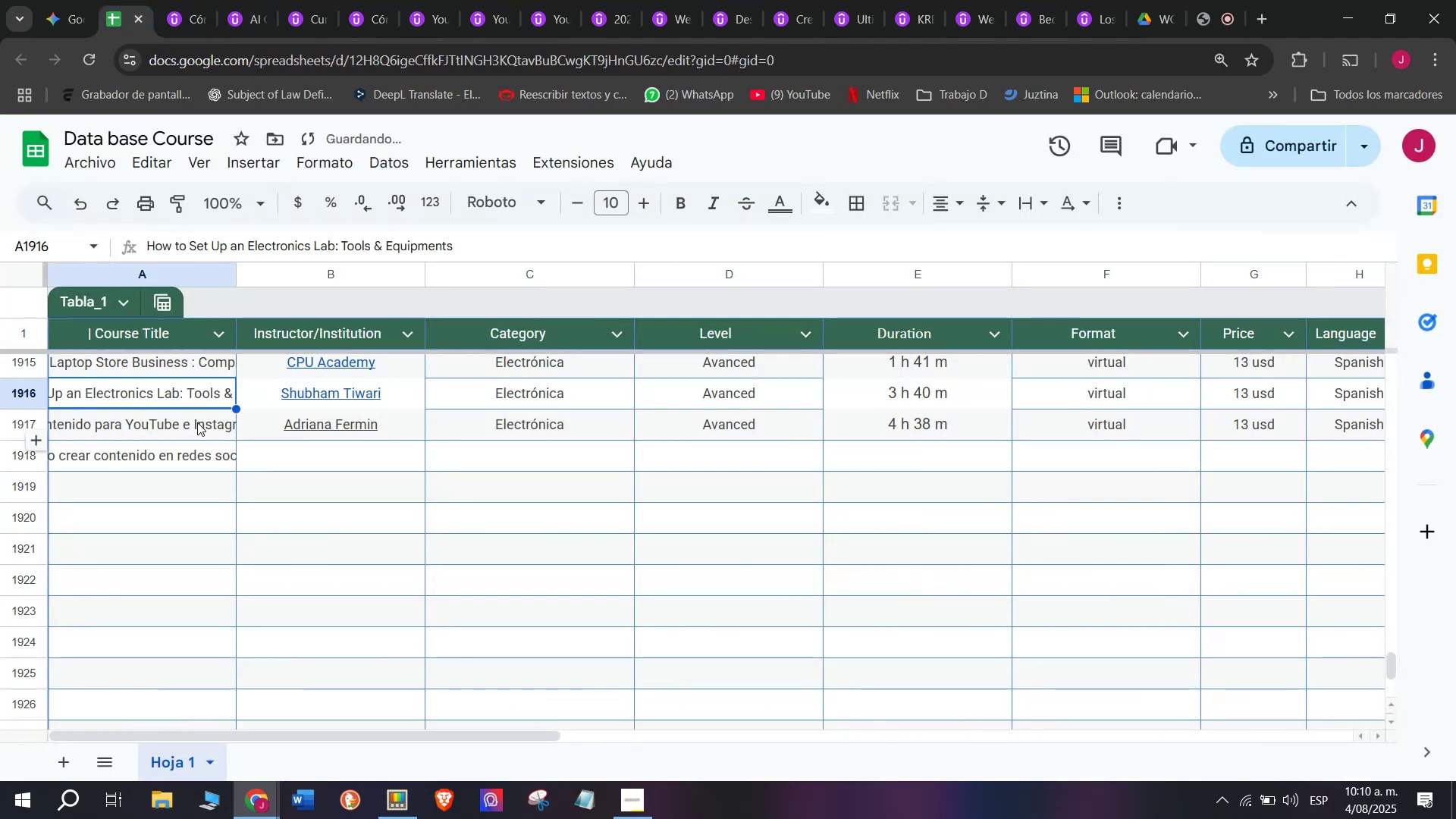 
key(Control+V)
 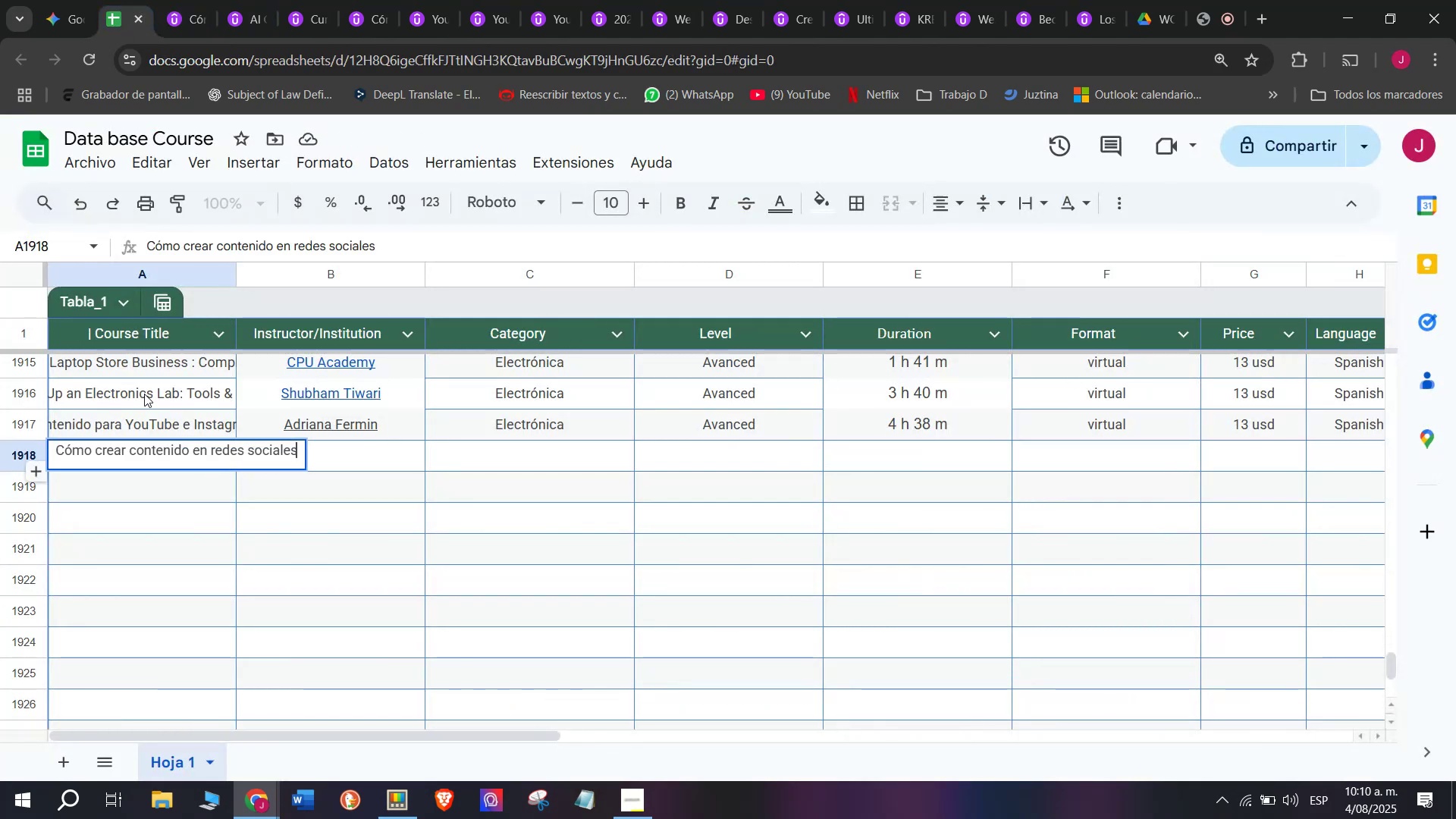 
left_click([144, 394])
 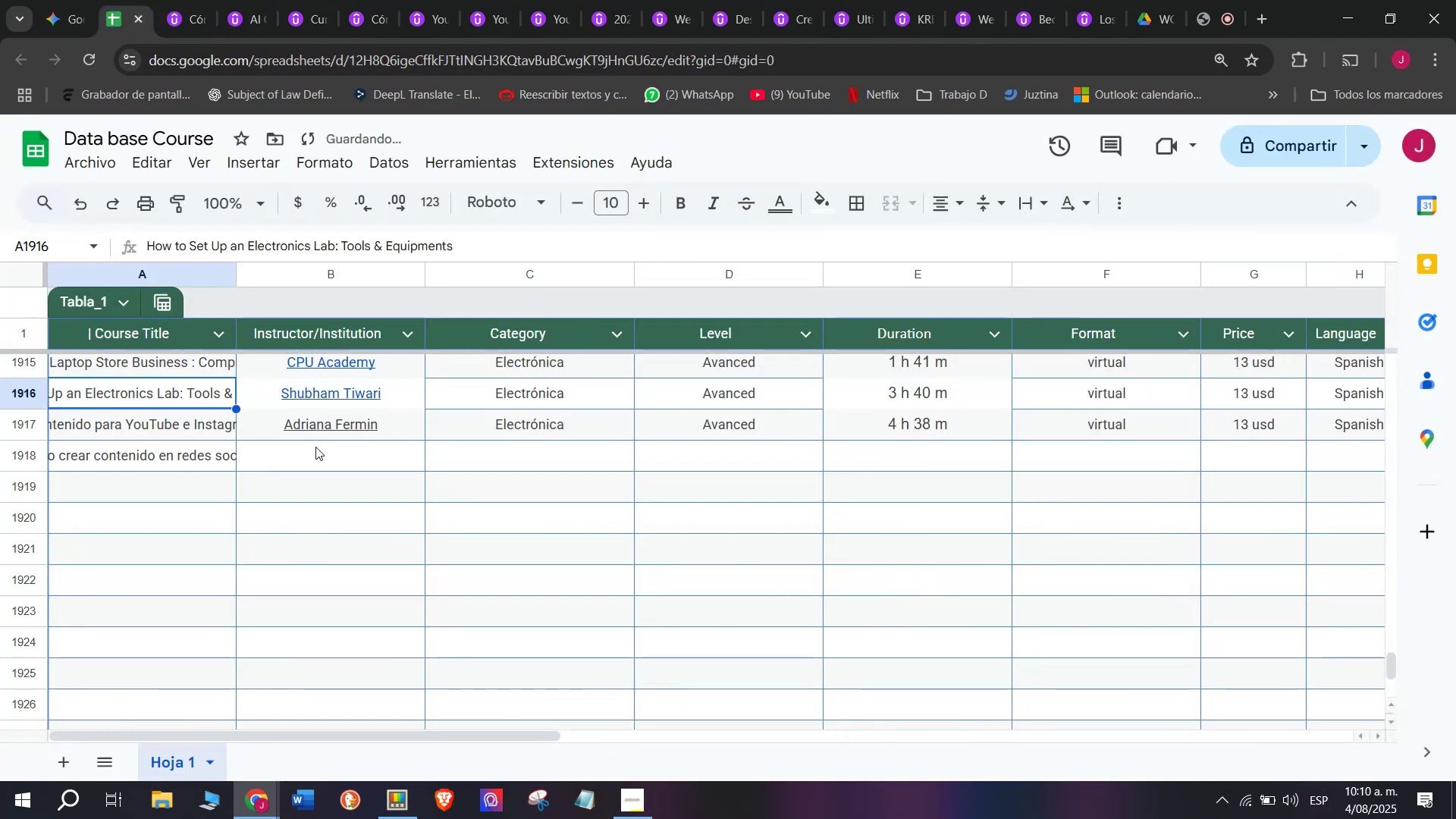 
left_click([318, 447])
 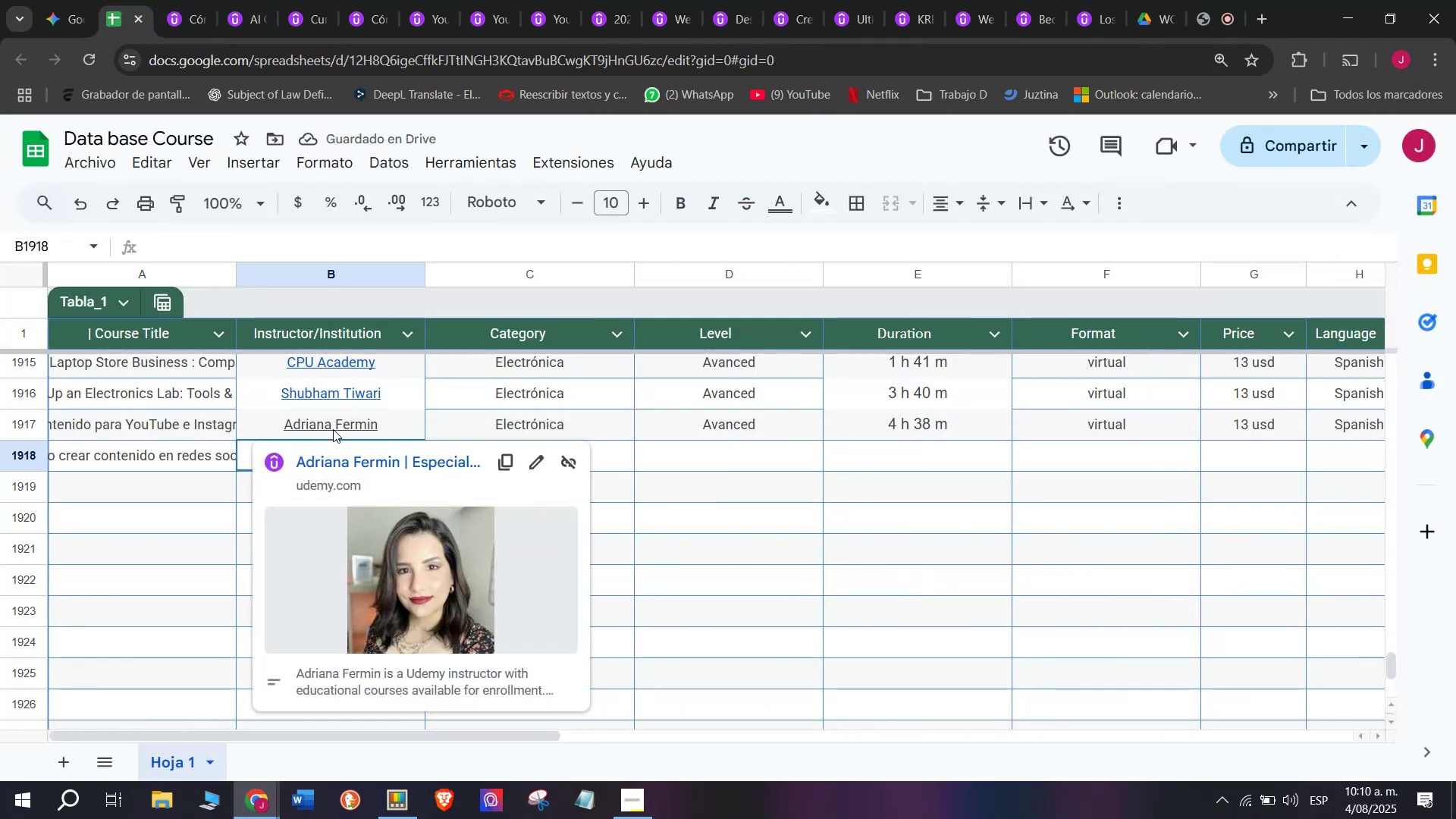 
left_click([195, 0])
 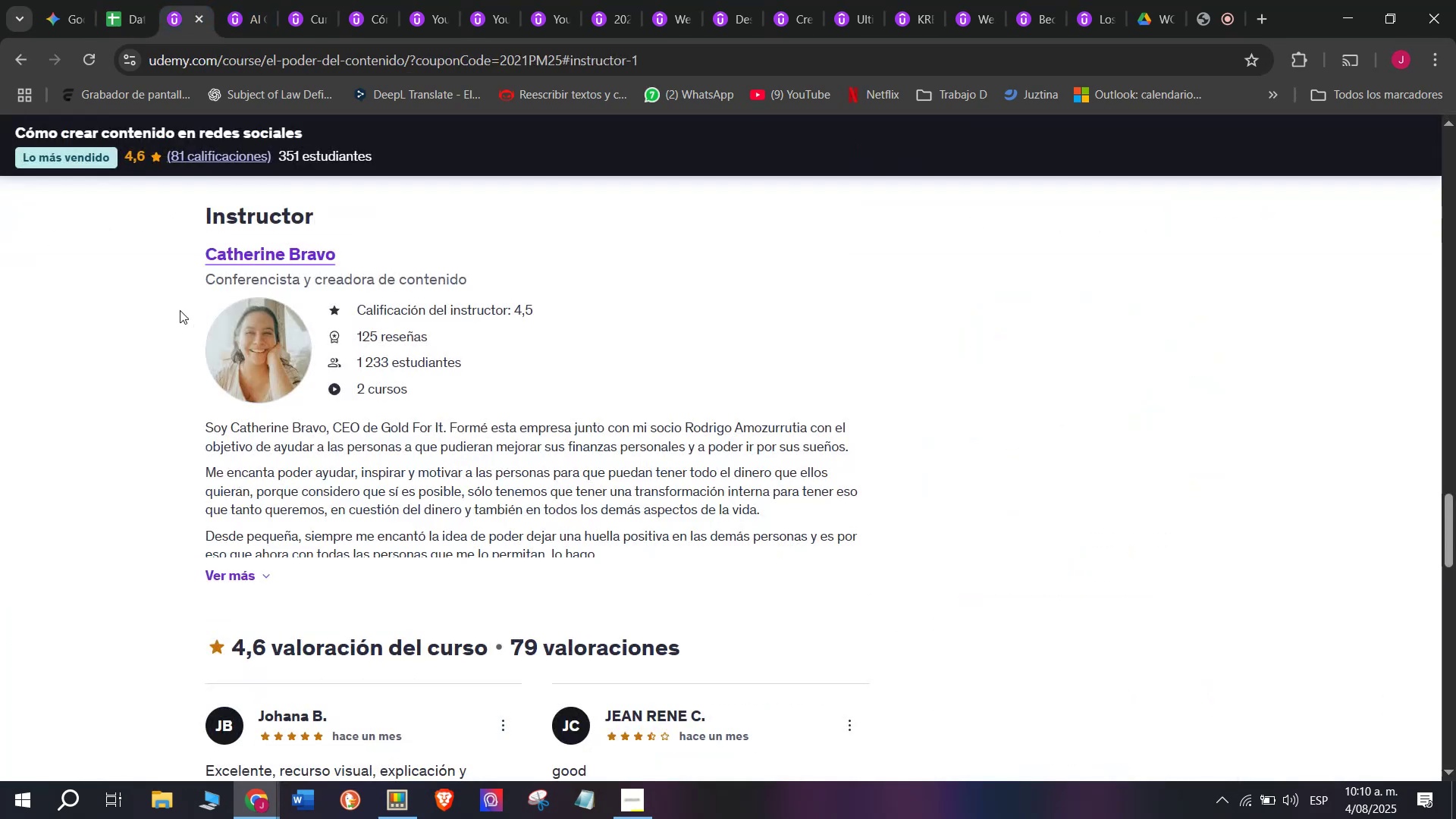 
left_click_drag(start_coordinate=[184, 253], to_coordinate=[337, 248])
 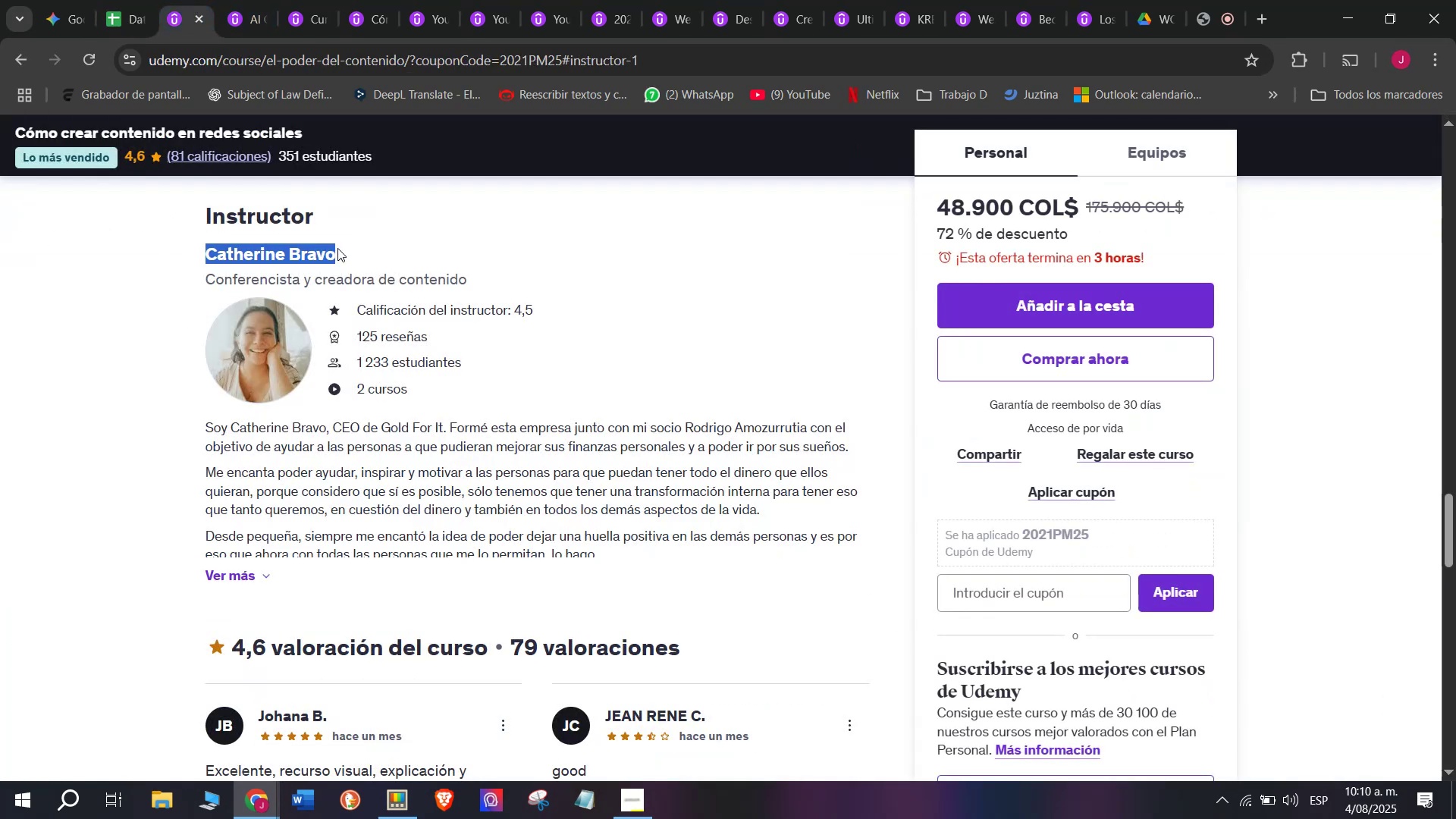 
key(Break)
 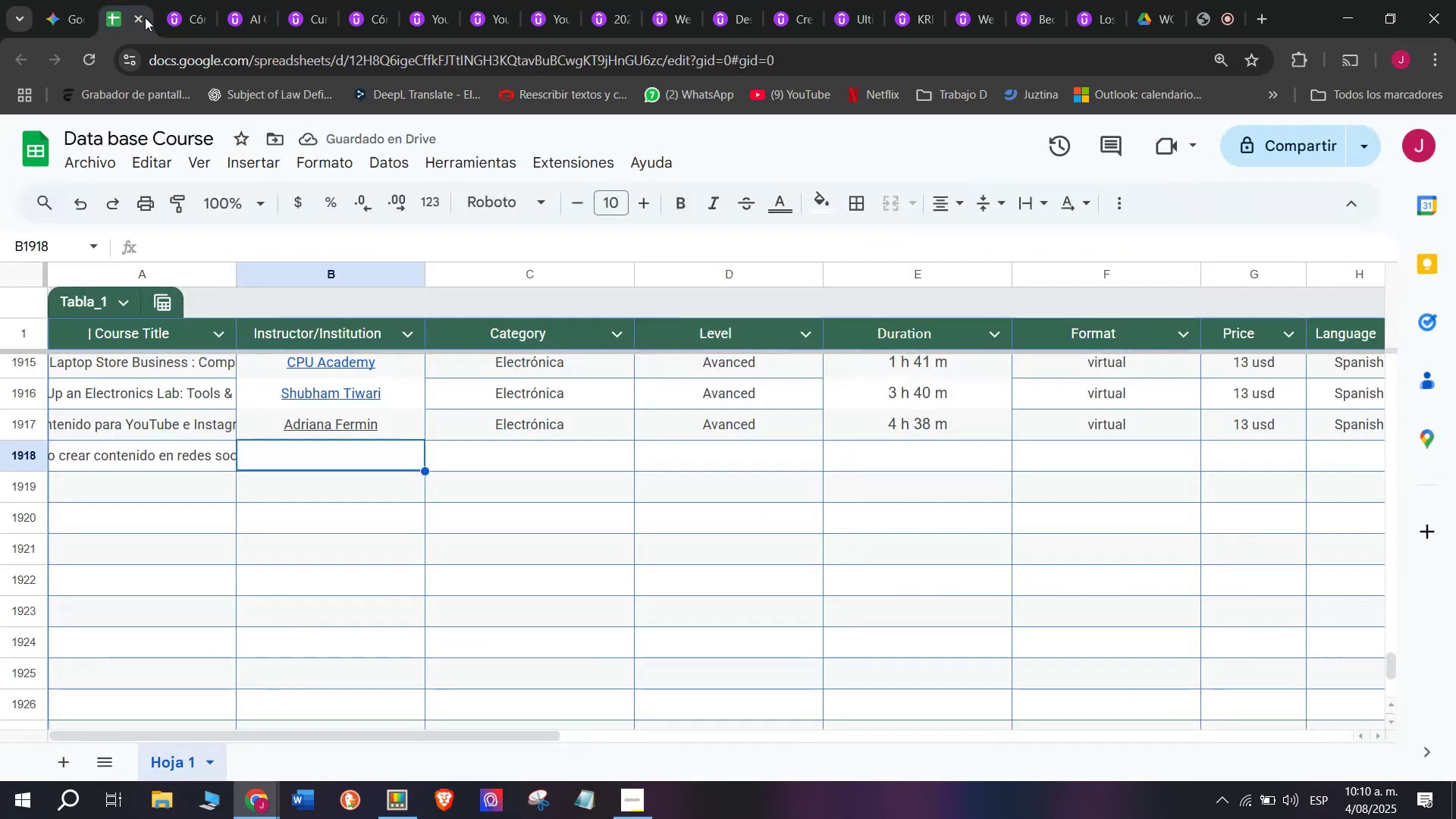 
key(Control+ControlLeft)
 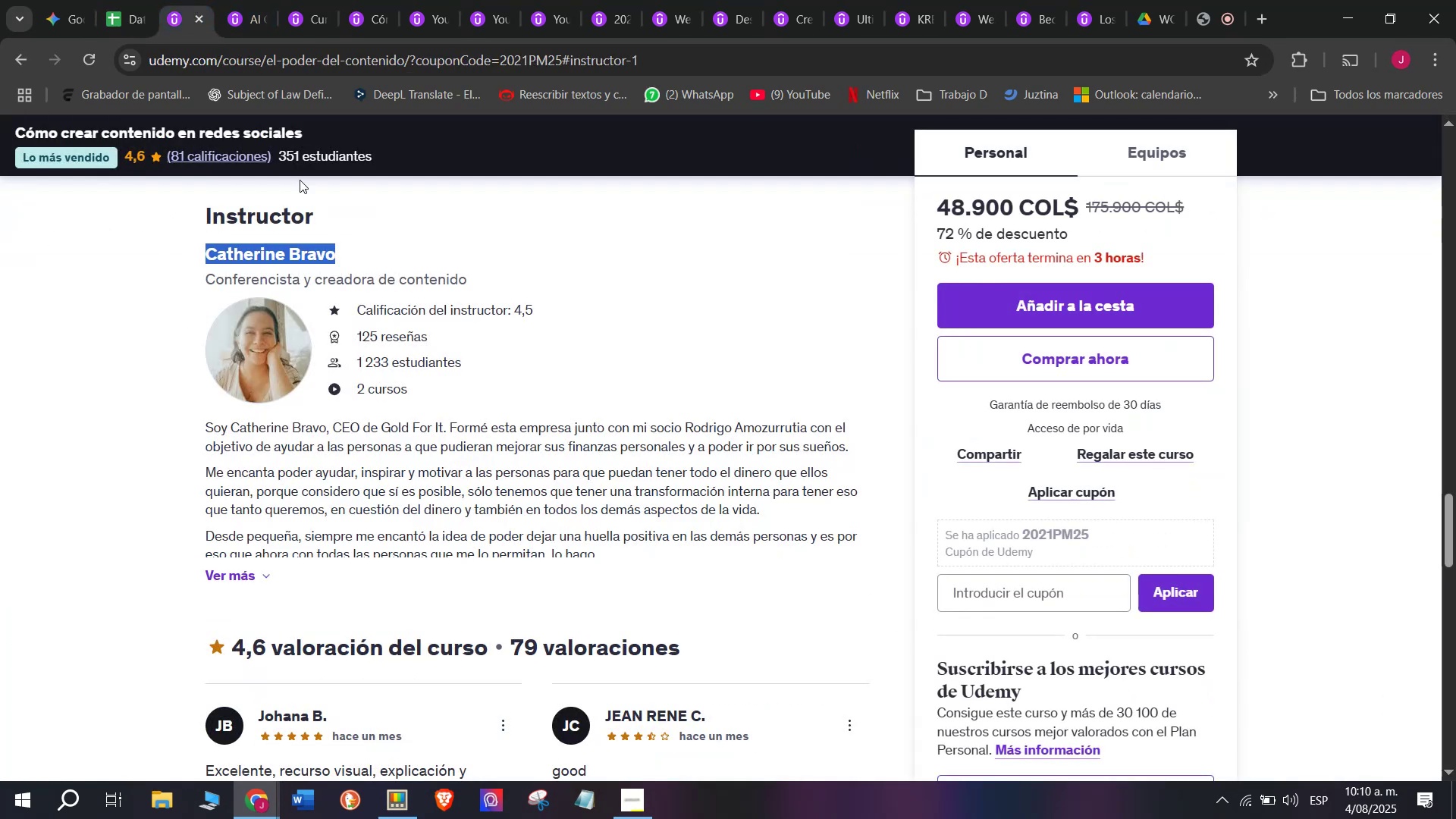 
key(Control+C)
 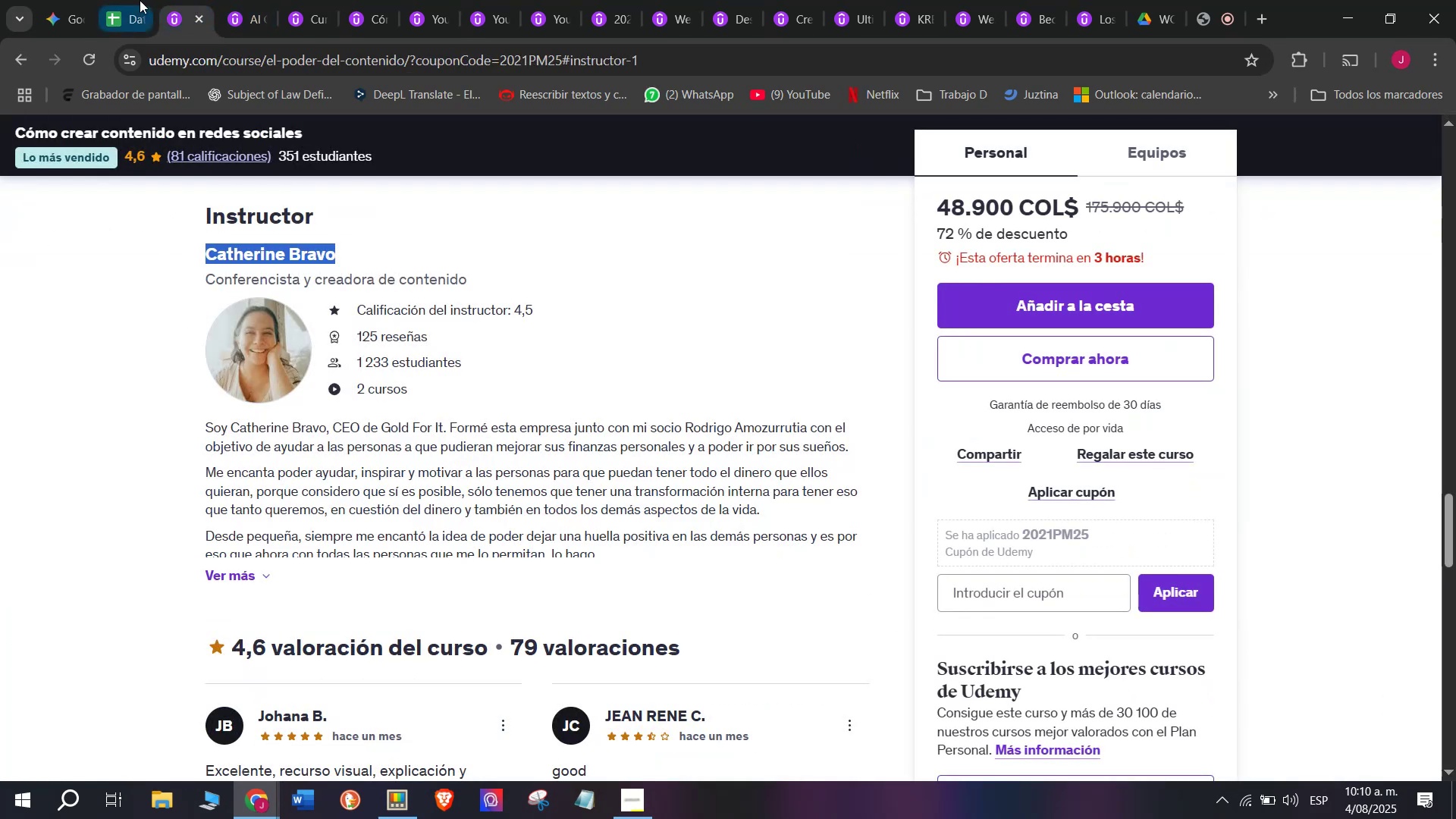 
left_click([140, 0])
 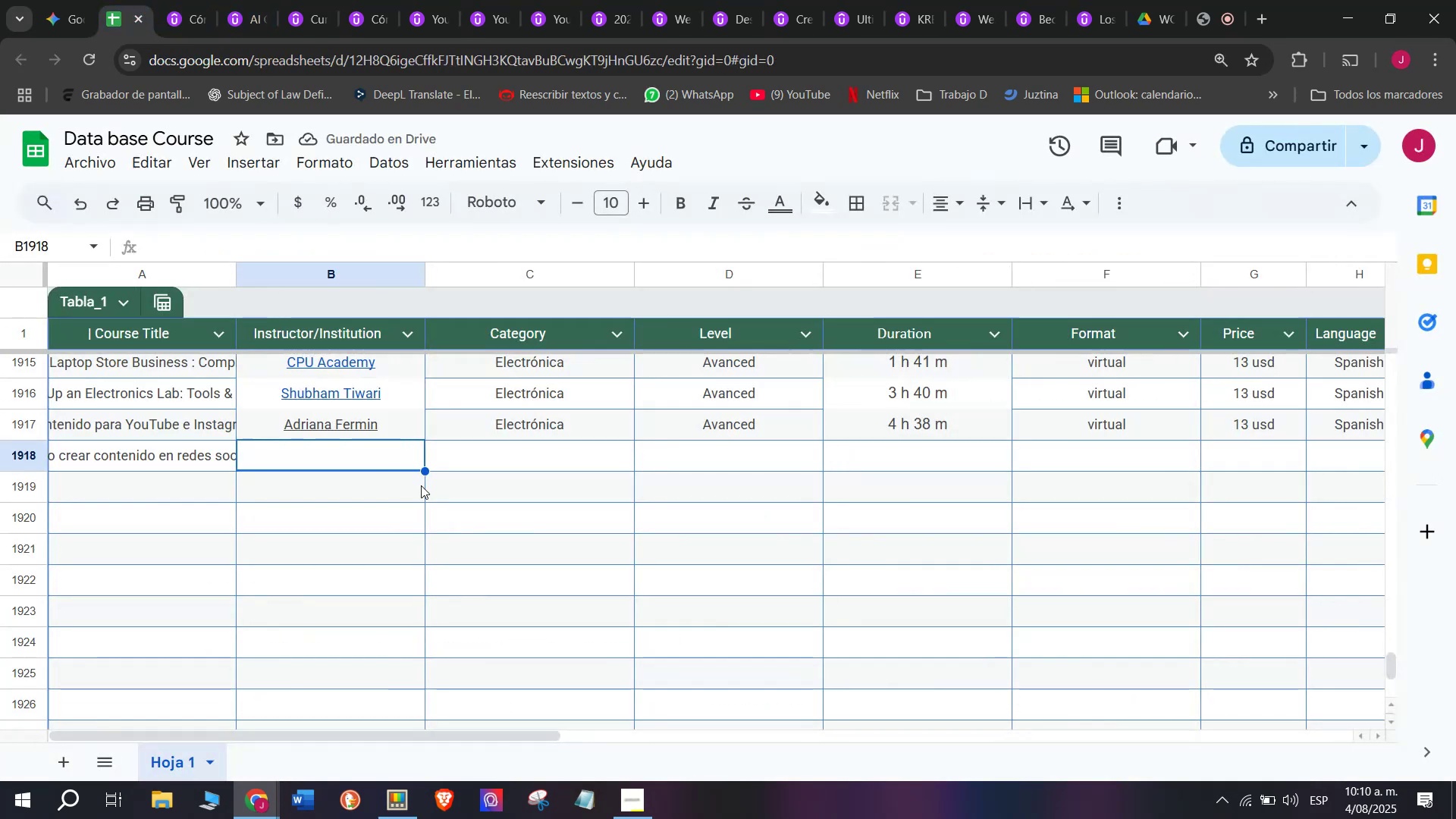 
key(Z)
 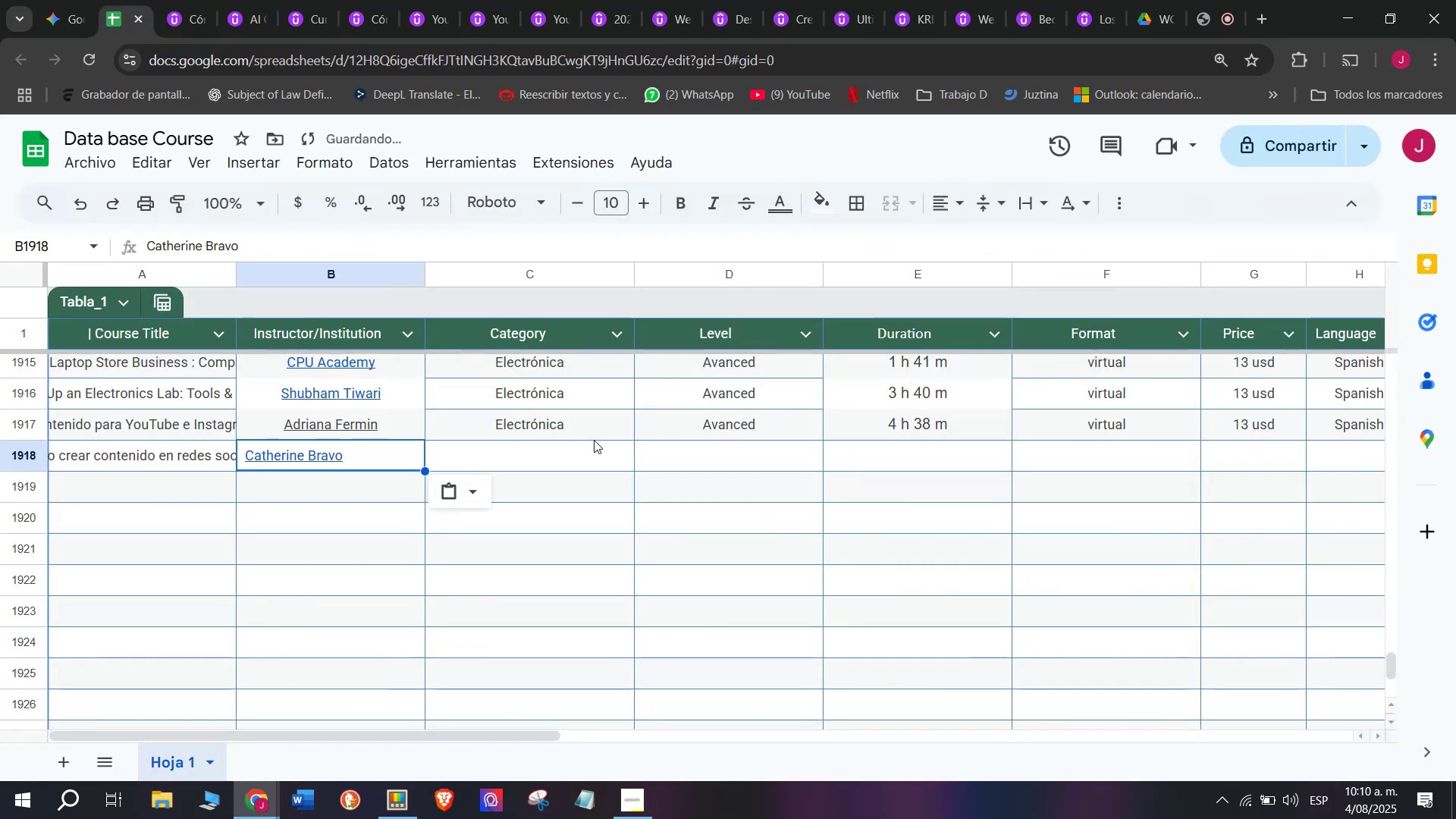 
key(Control+ControlLeft)
 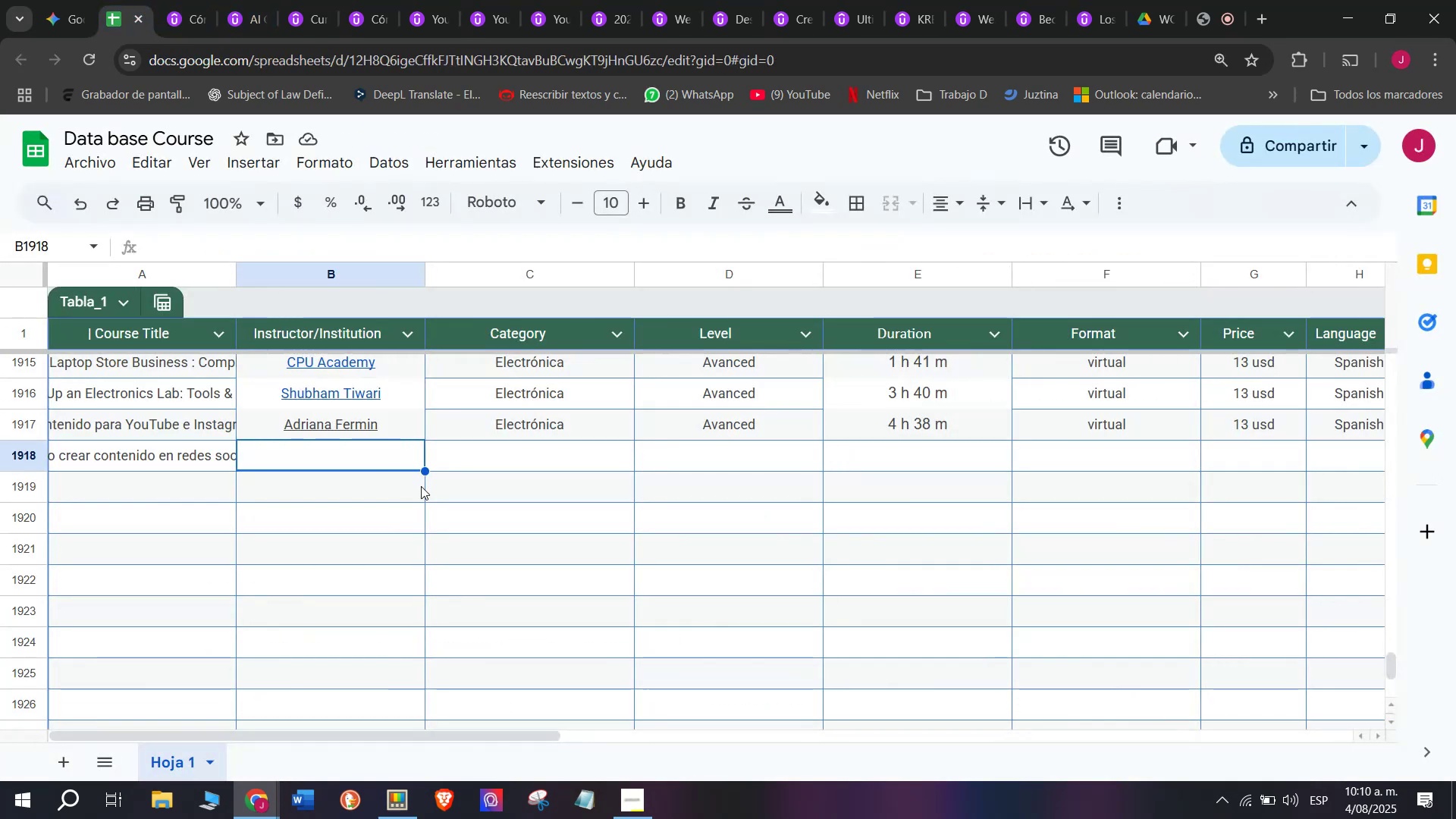 
key(Control+V)
 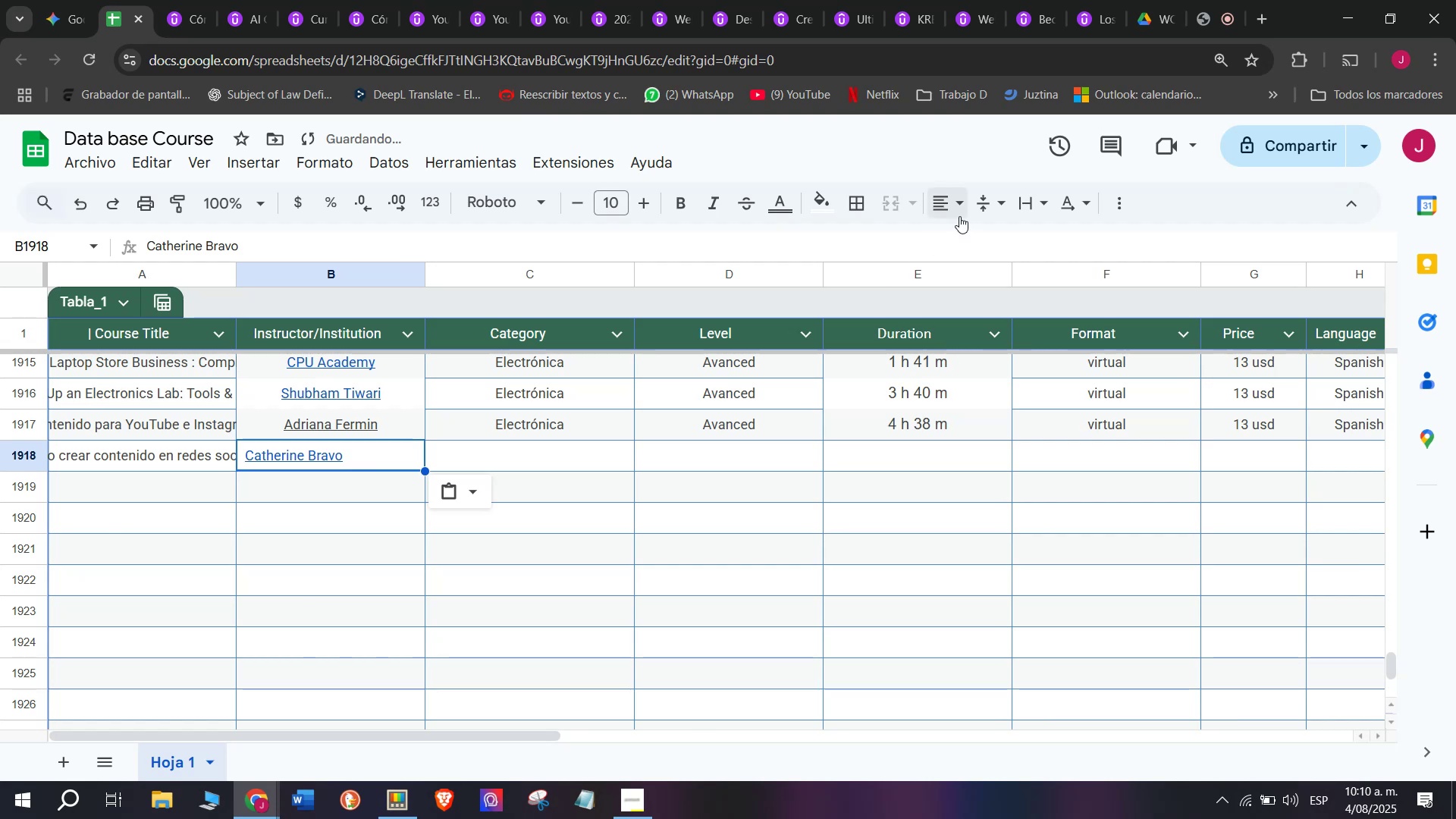 
double_click([985, 240])
 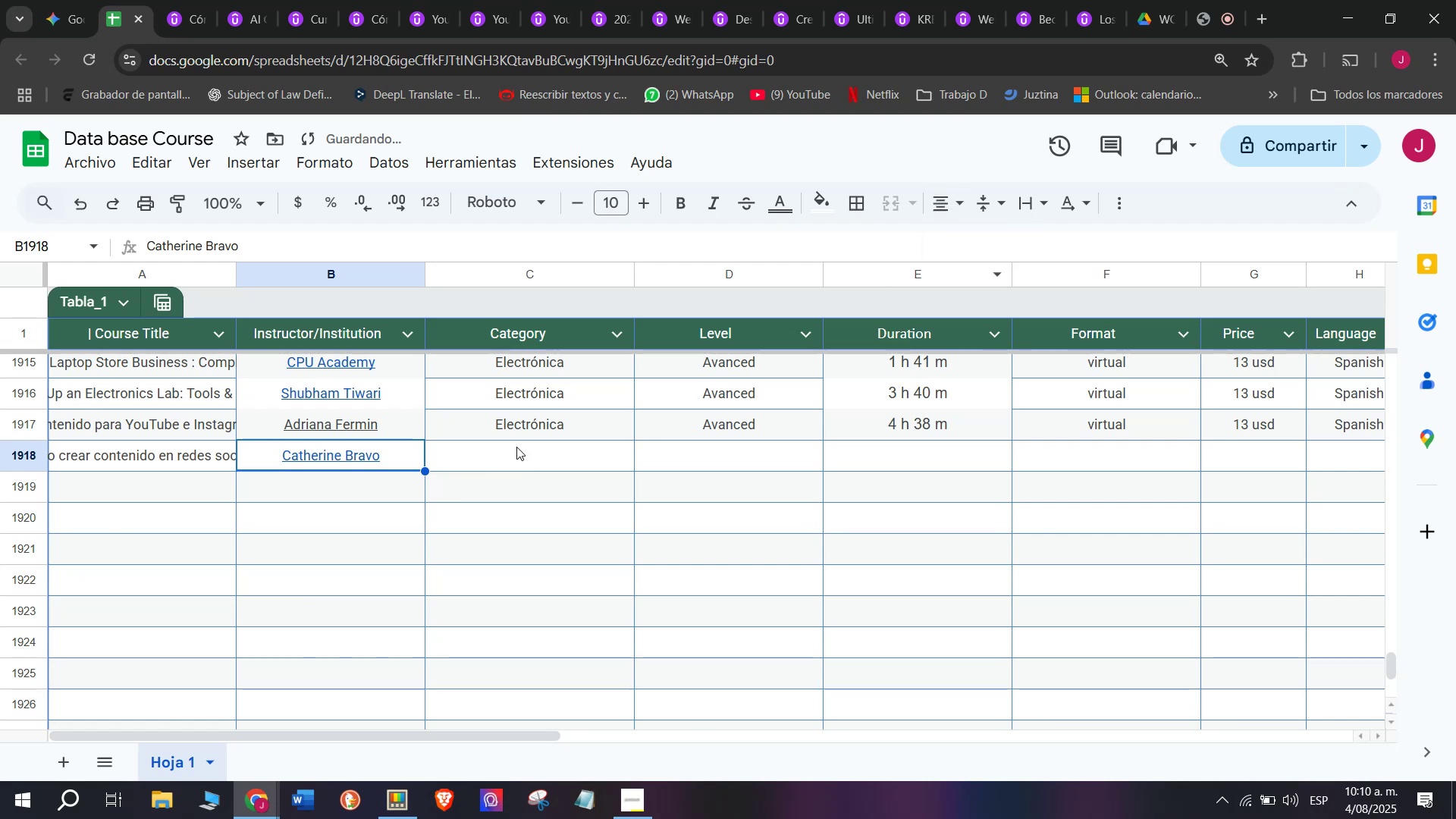 
left_click([520, 431])
 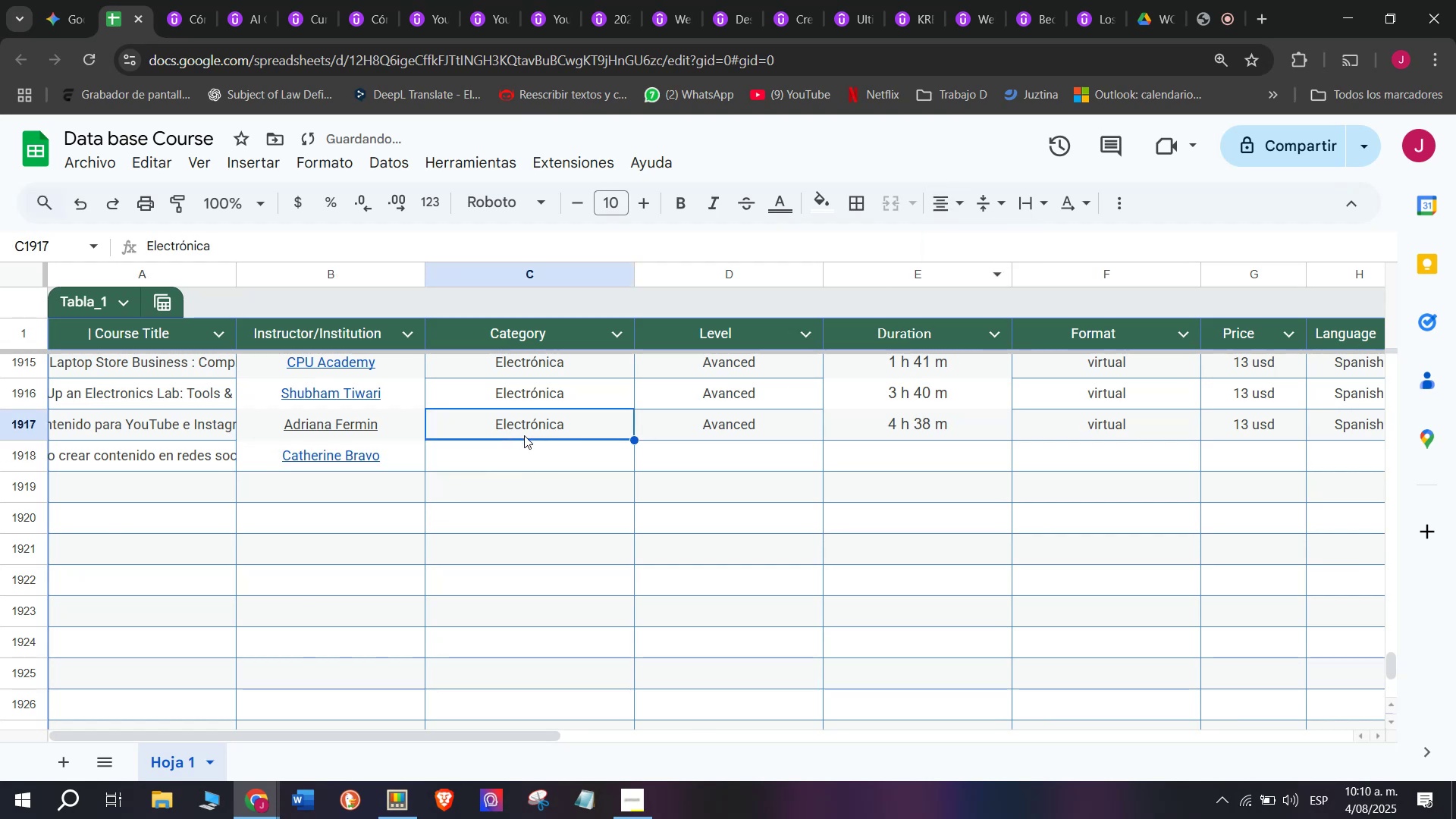 
key(Break)
 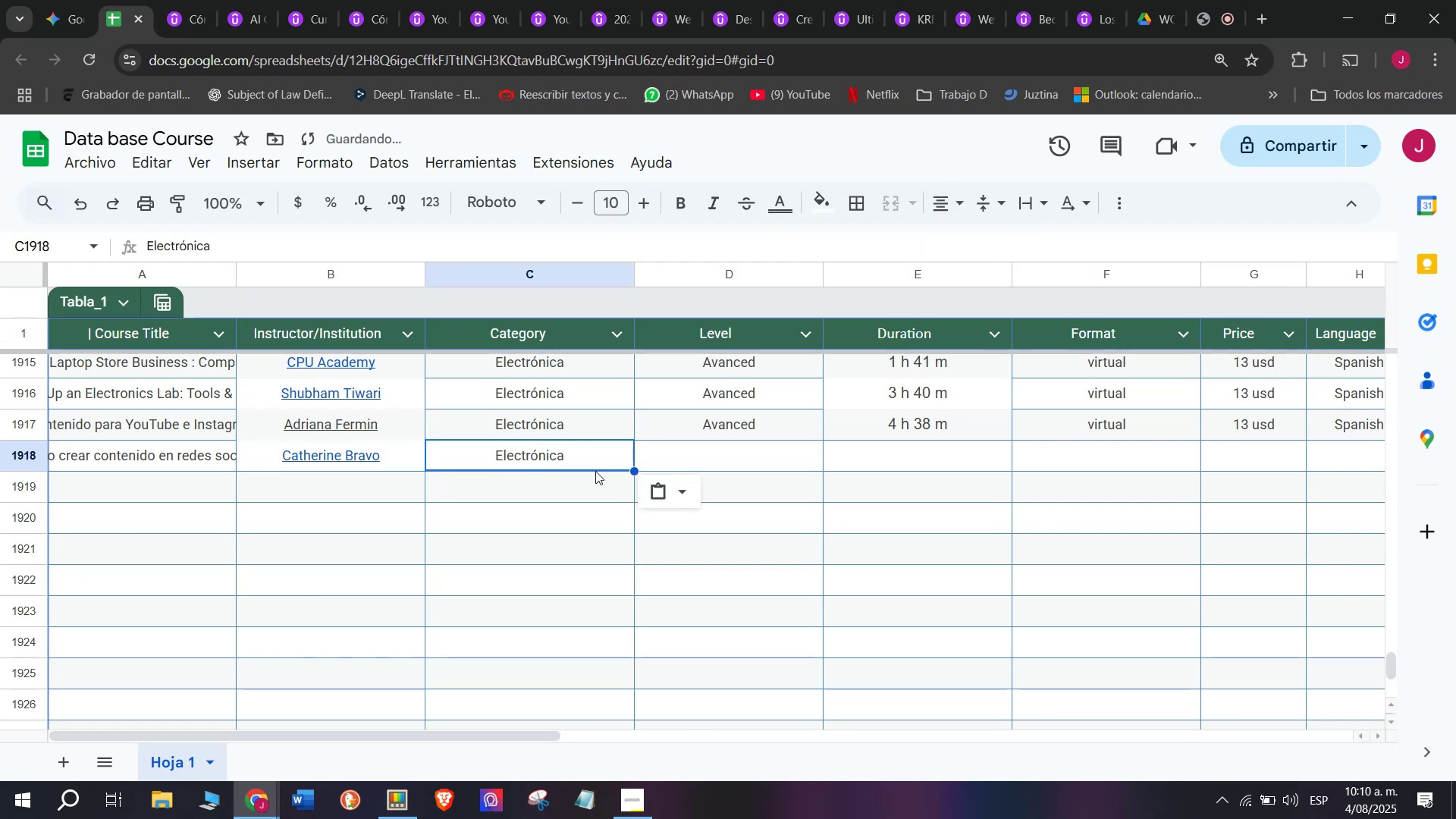 
key(Control+ControlLeft)
 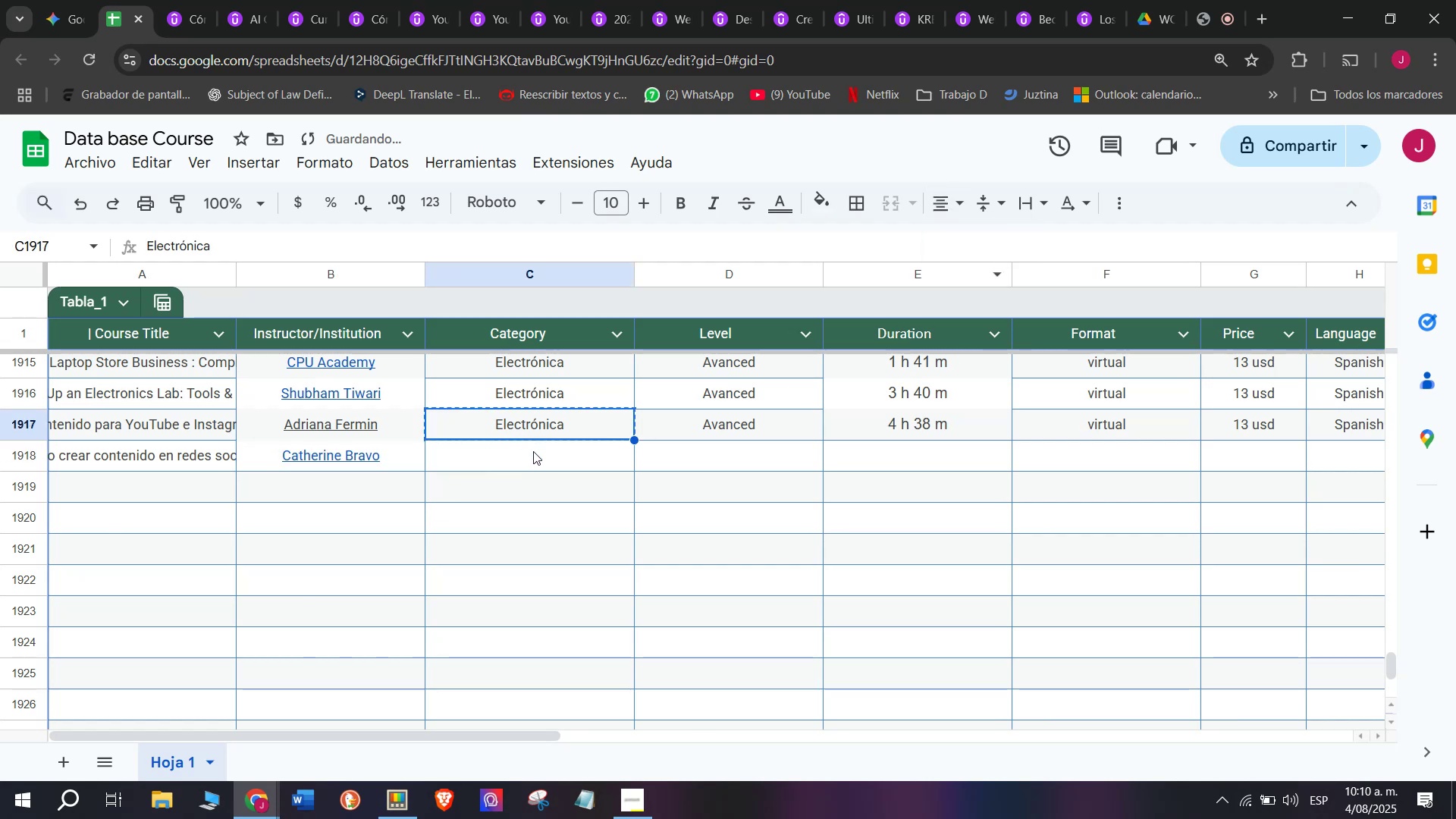 
key(Control+C)
 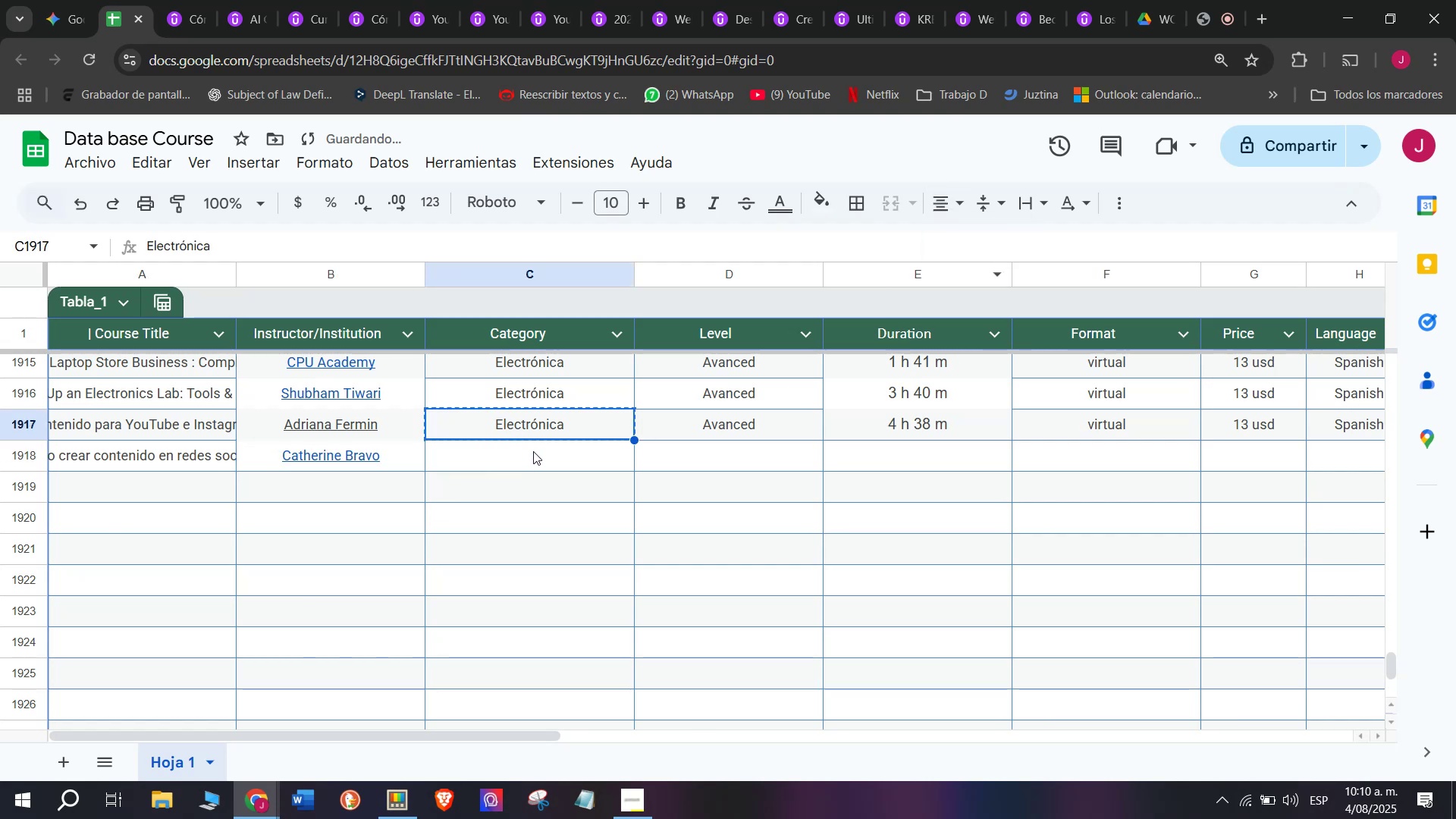 
double_click([533, 451])
 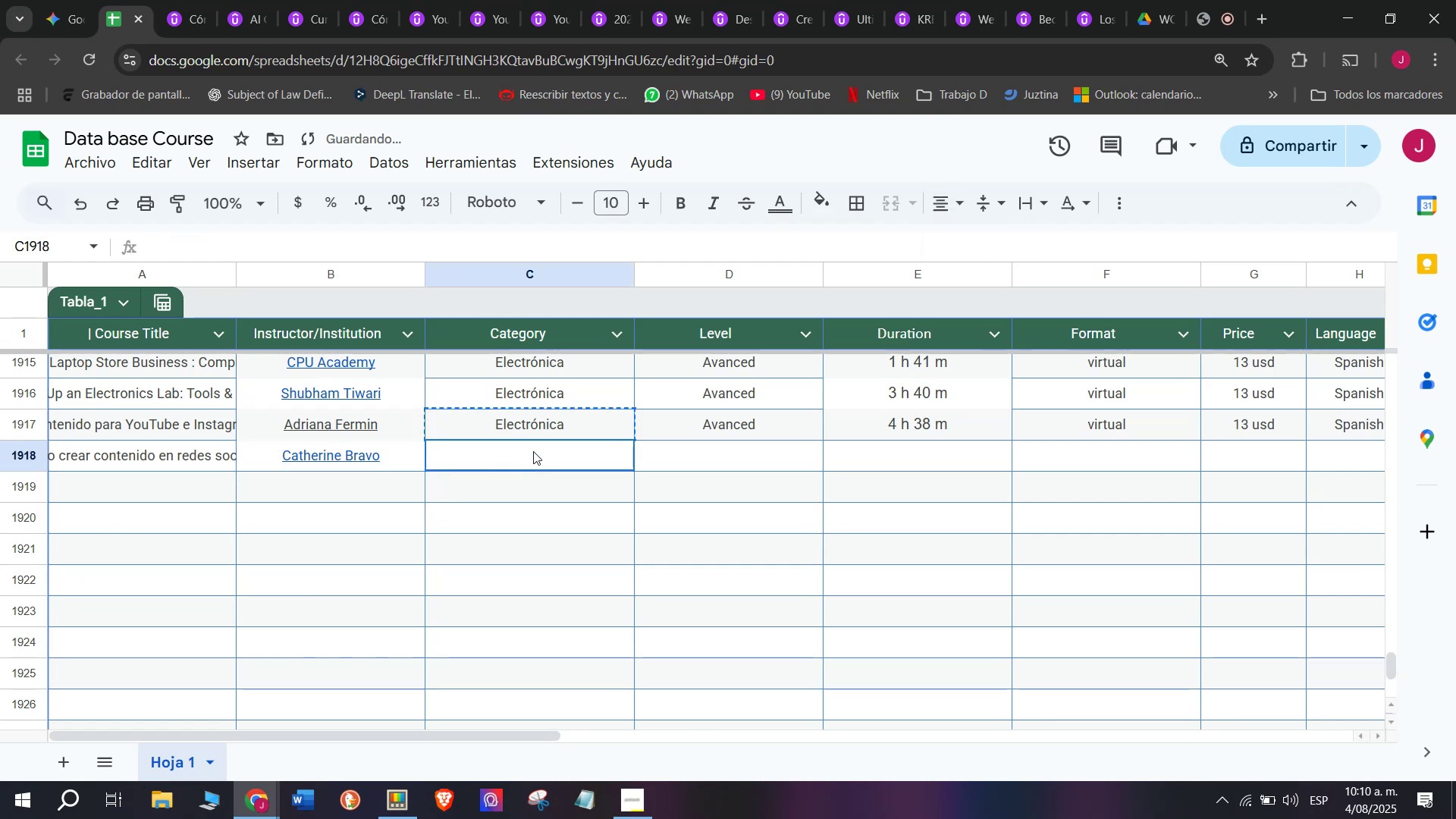 
key(Z)
 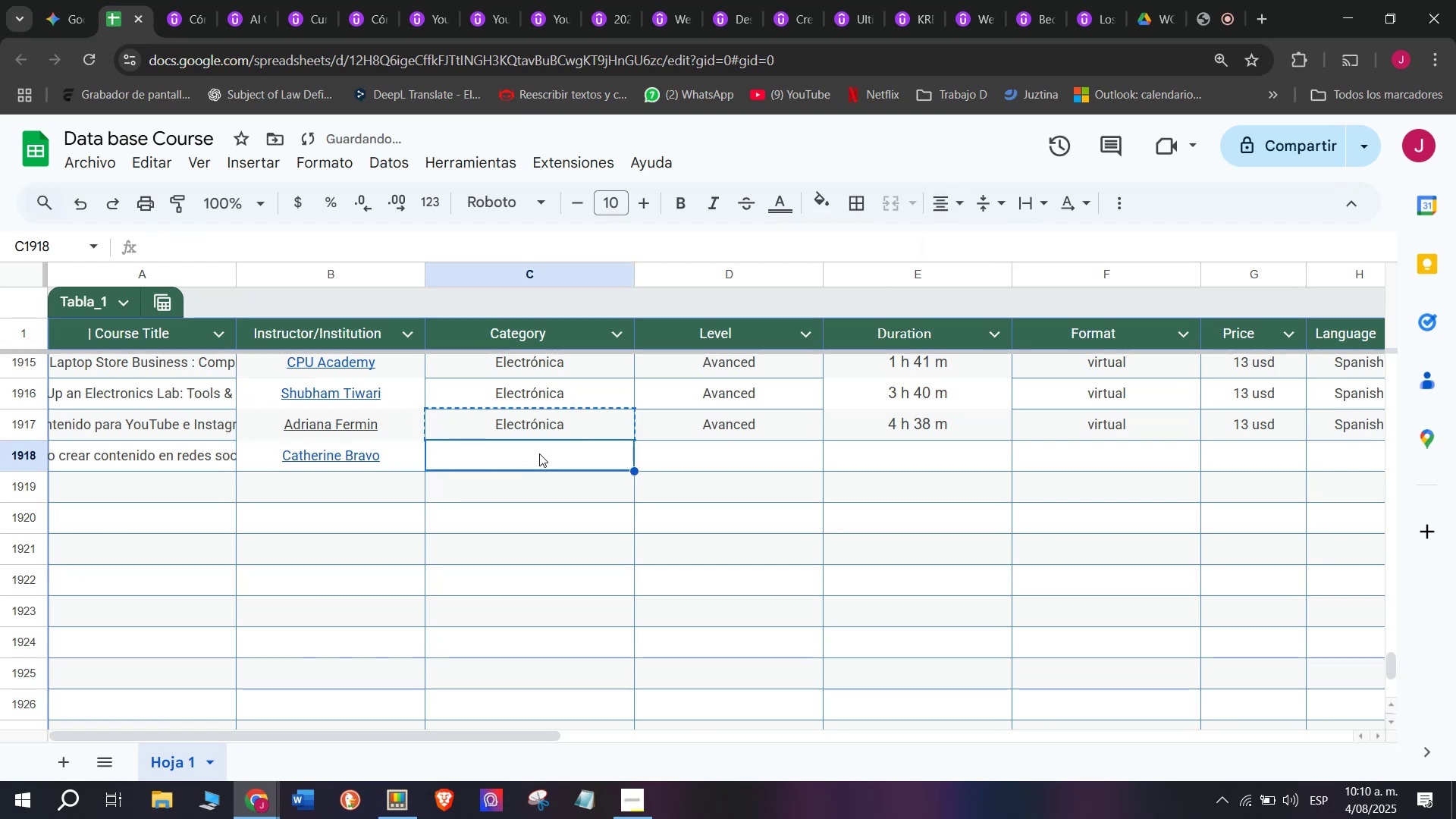 
key(Control+ControlLeft)
 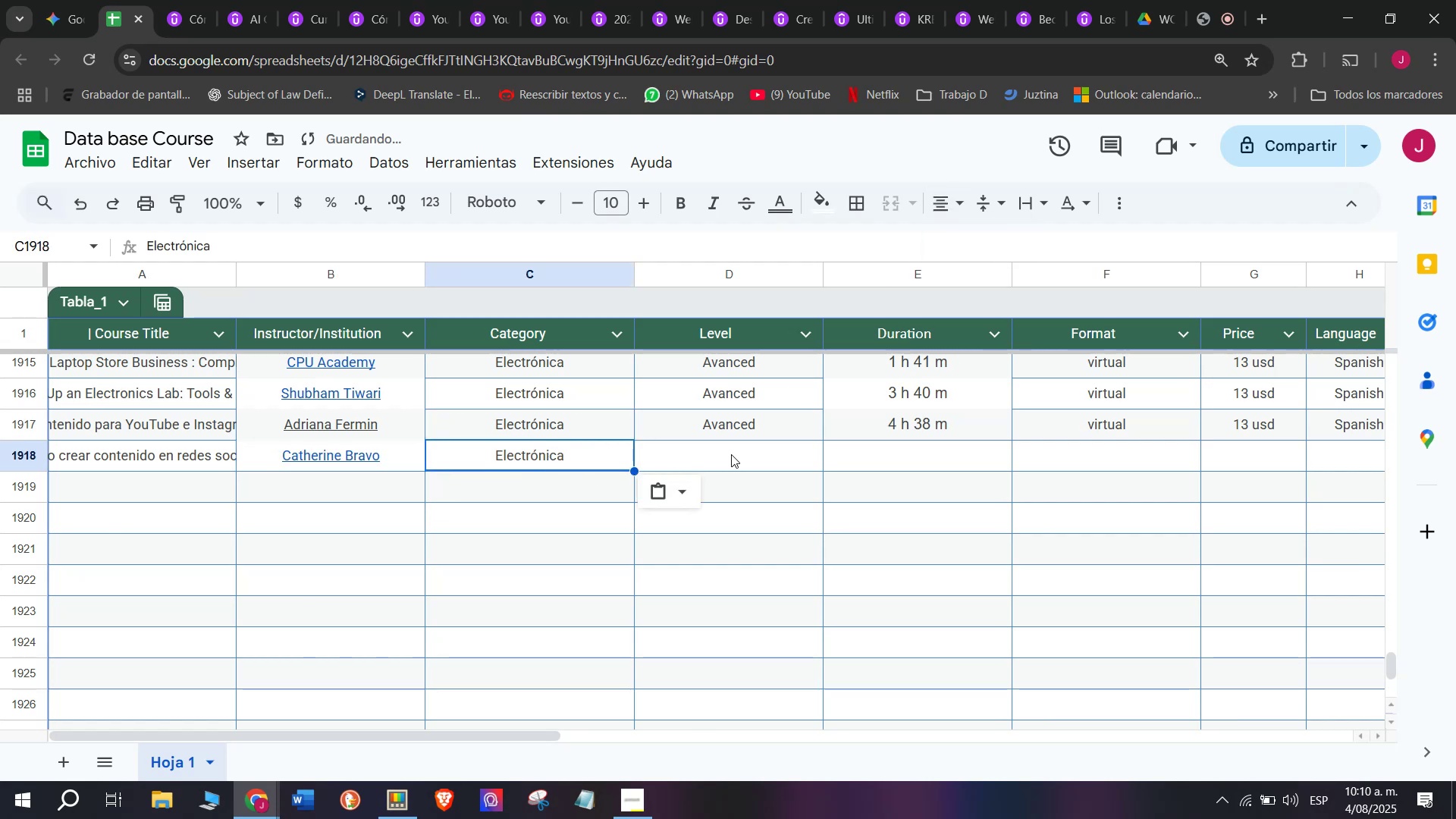 
key(Control+V)
 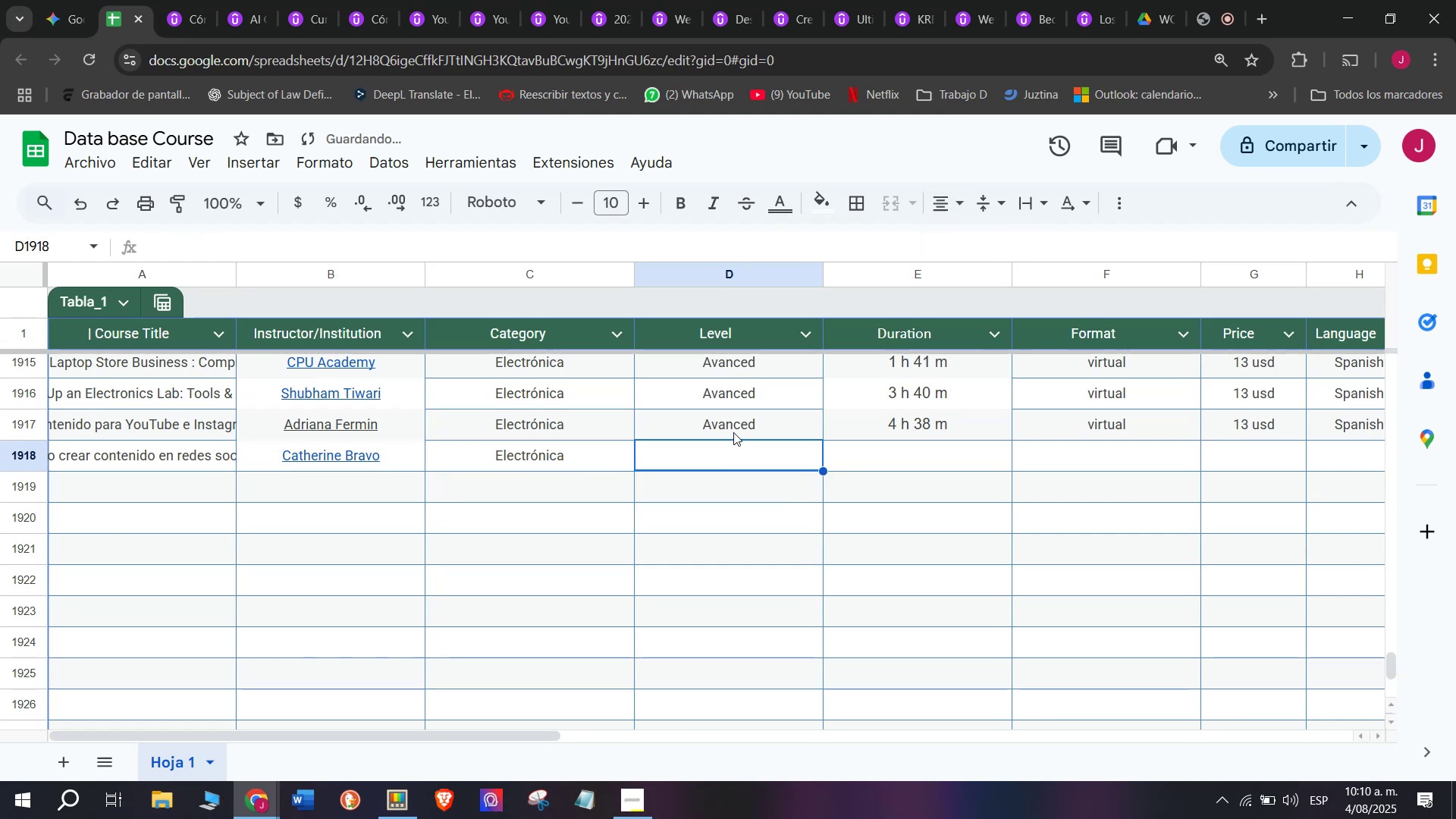 
double_click([733, 429])
 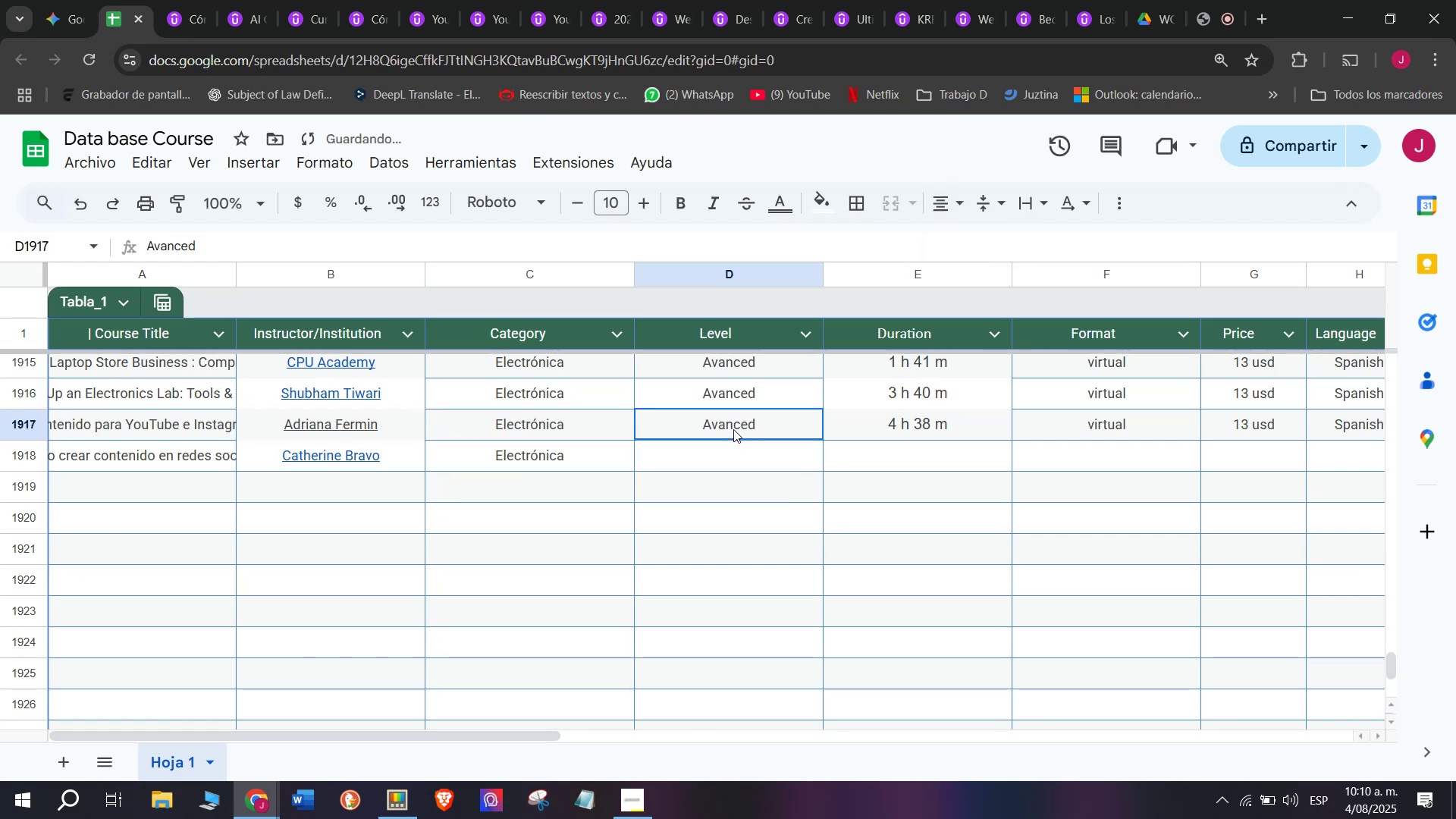 
key(Control+ControlLeft)
 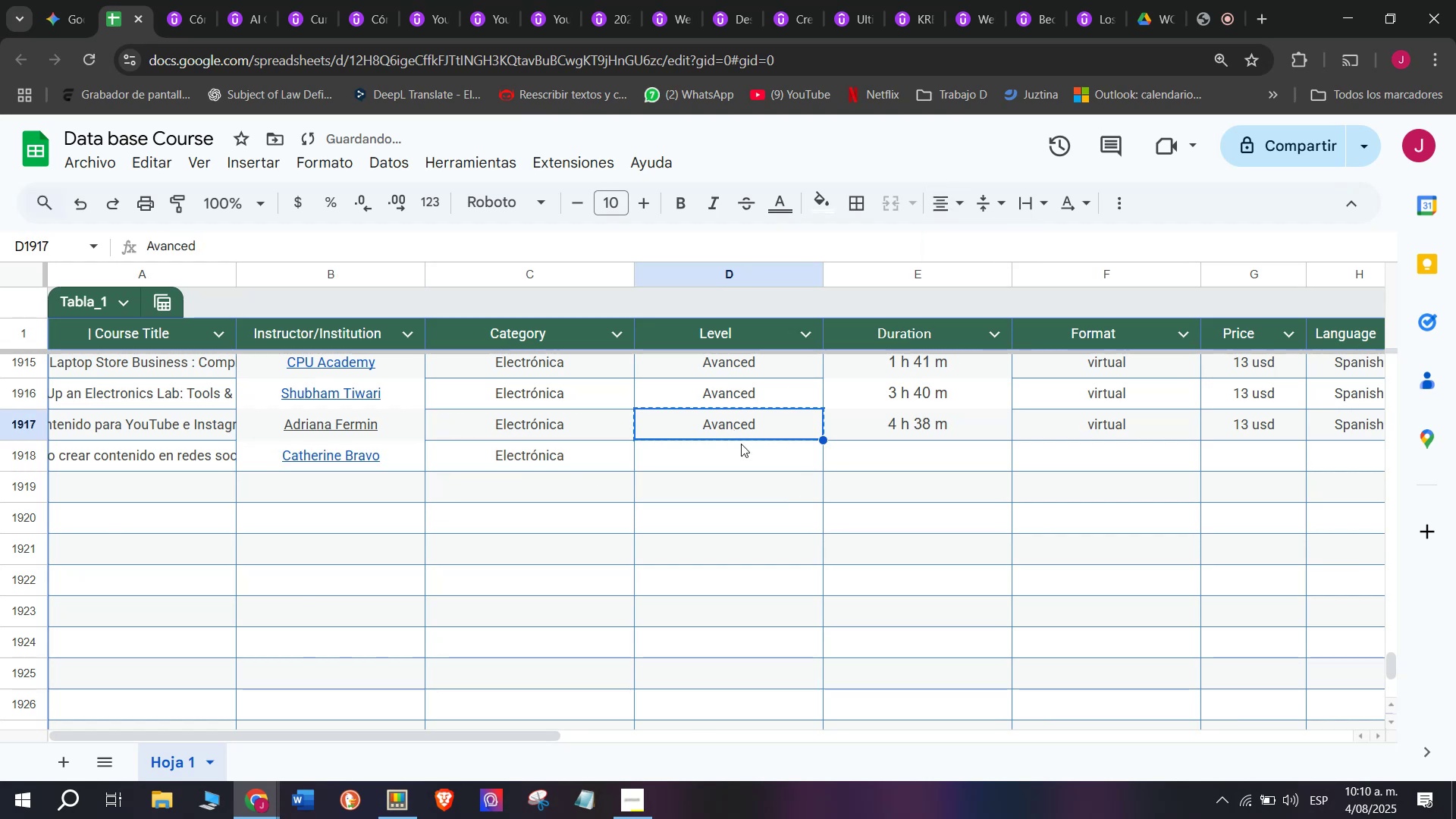 
key(Break)
 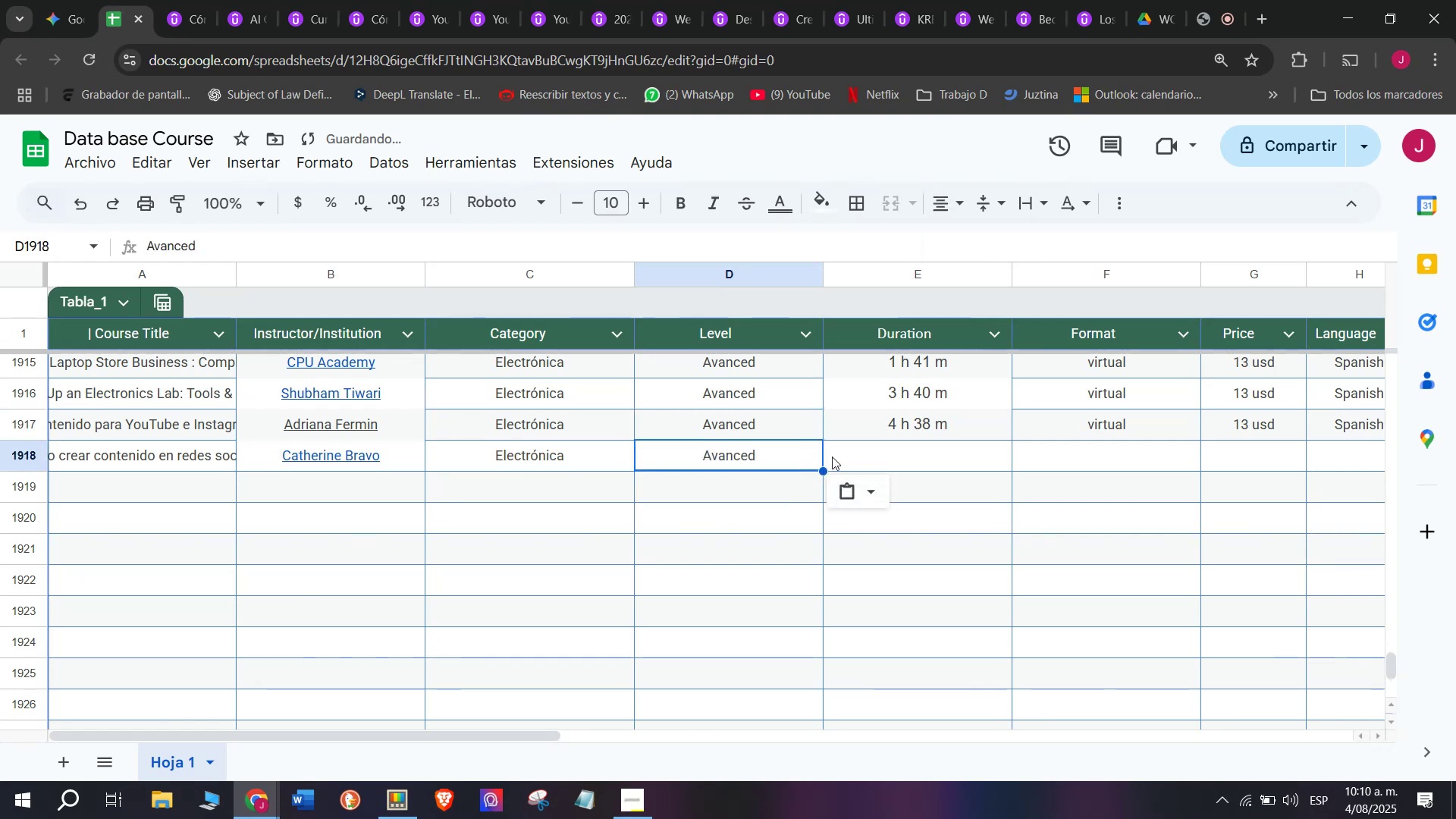 
key(Control+C)
 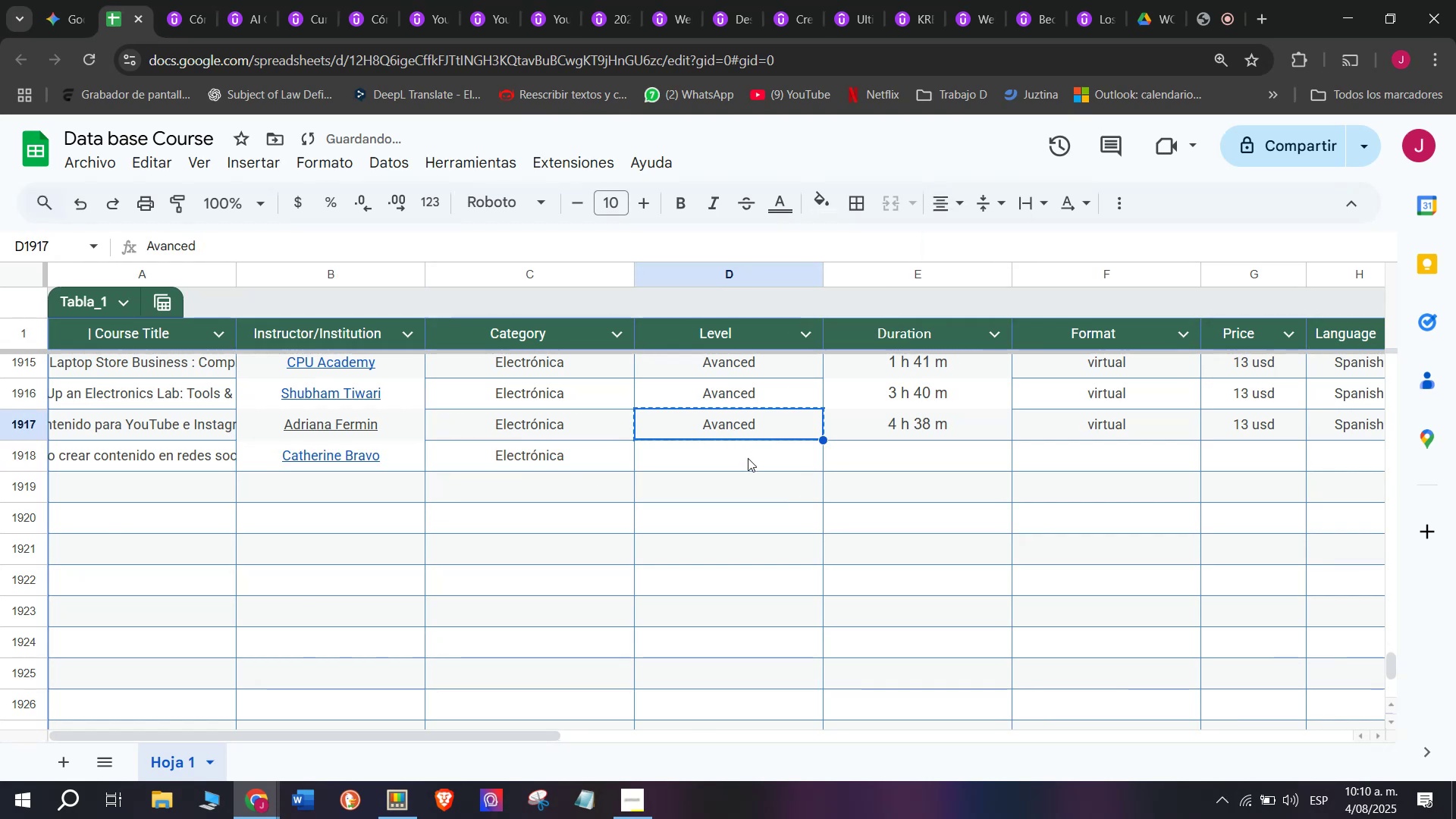 
key(Control+ControlLeft)
 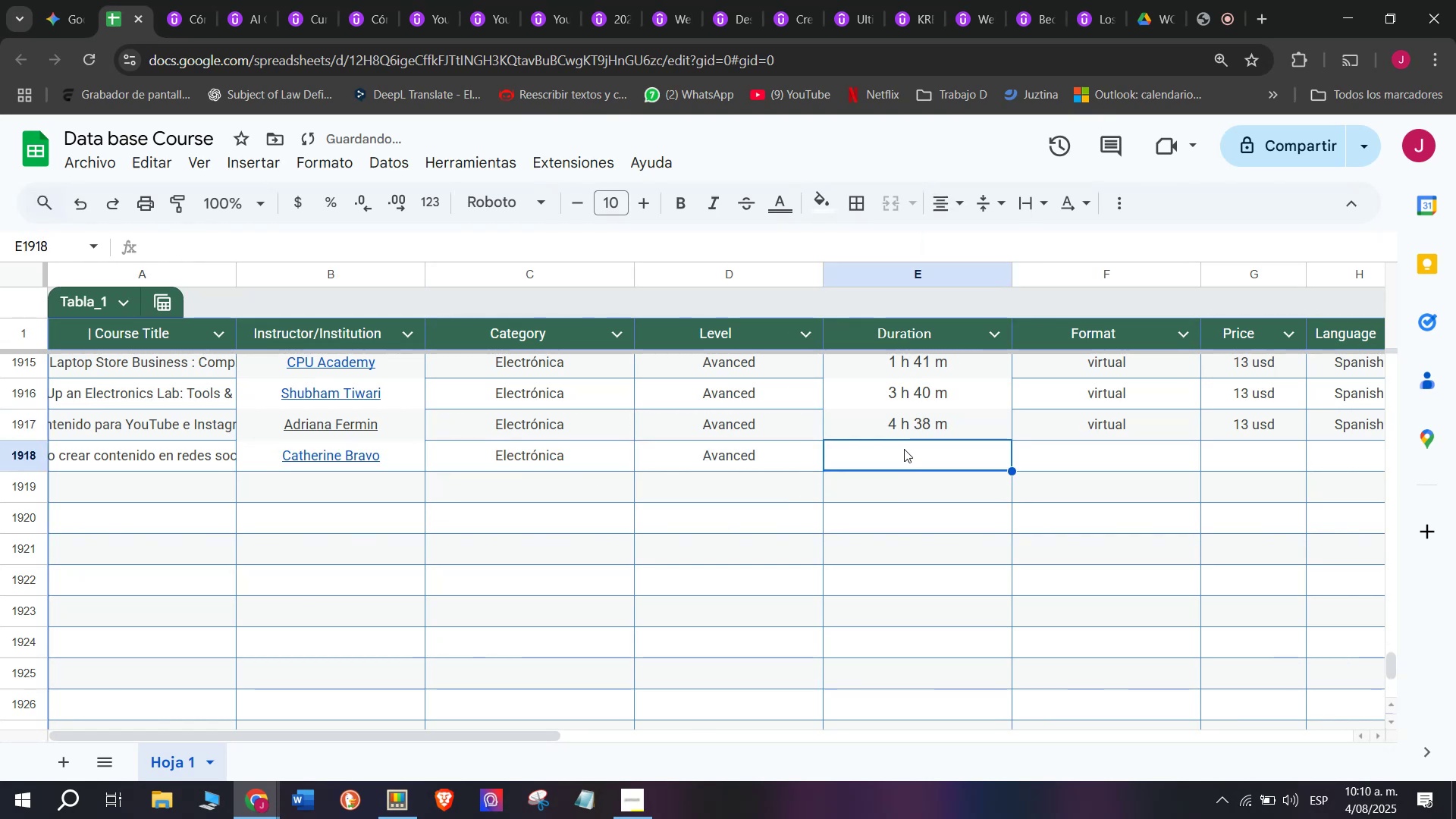 
key(Z)
 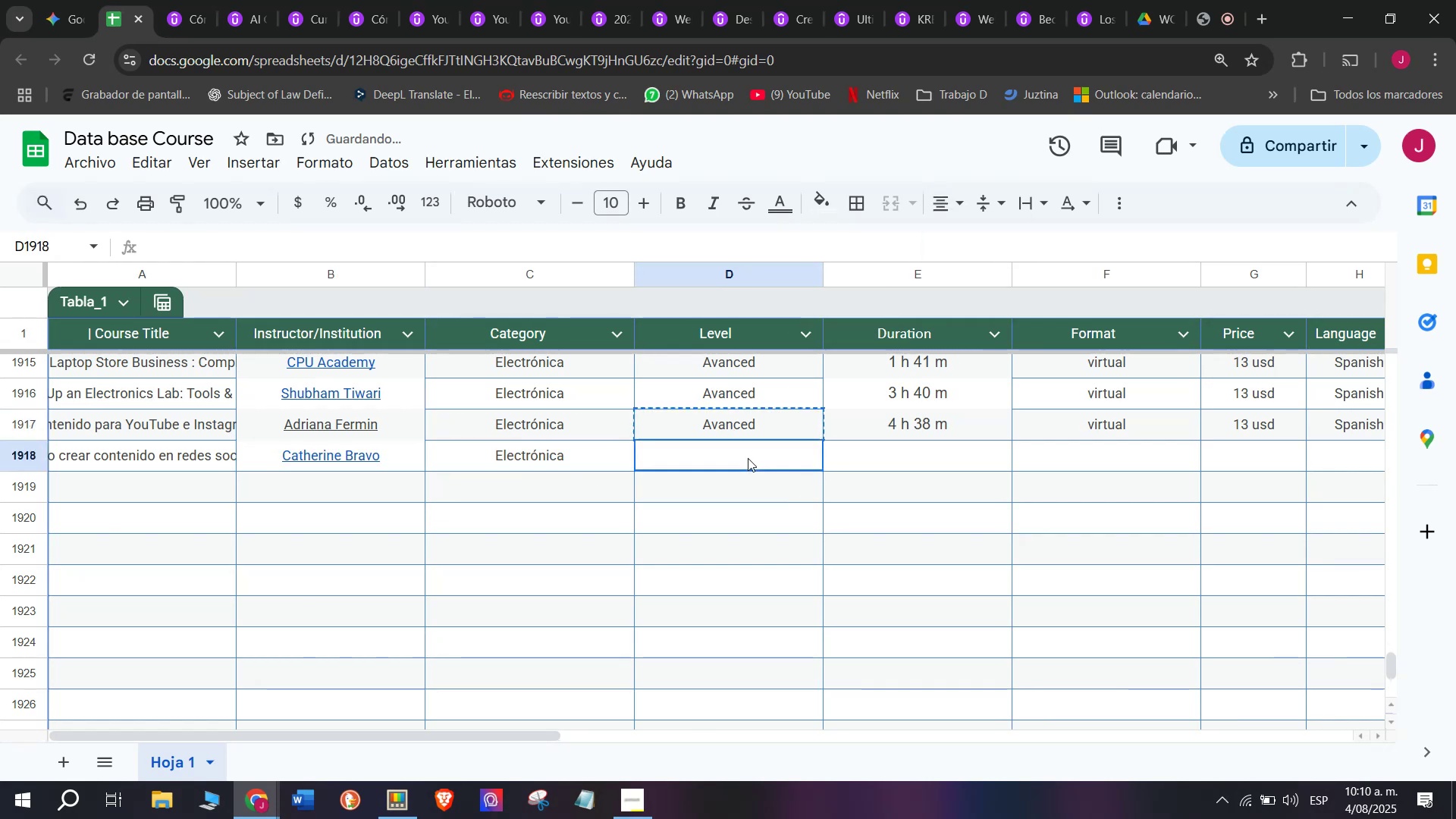 
key(Control+V)
 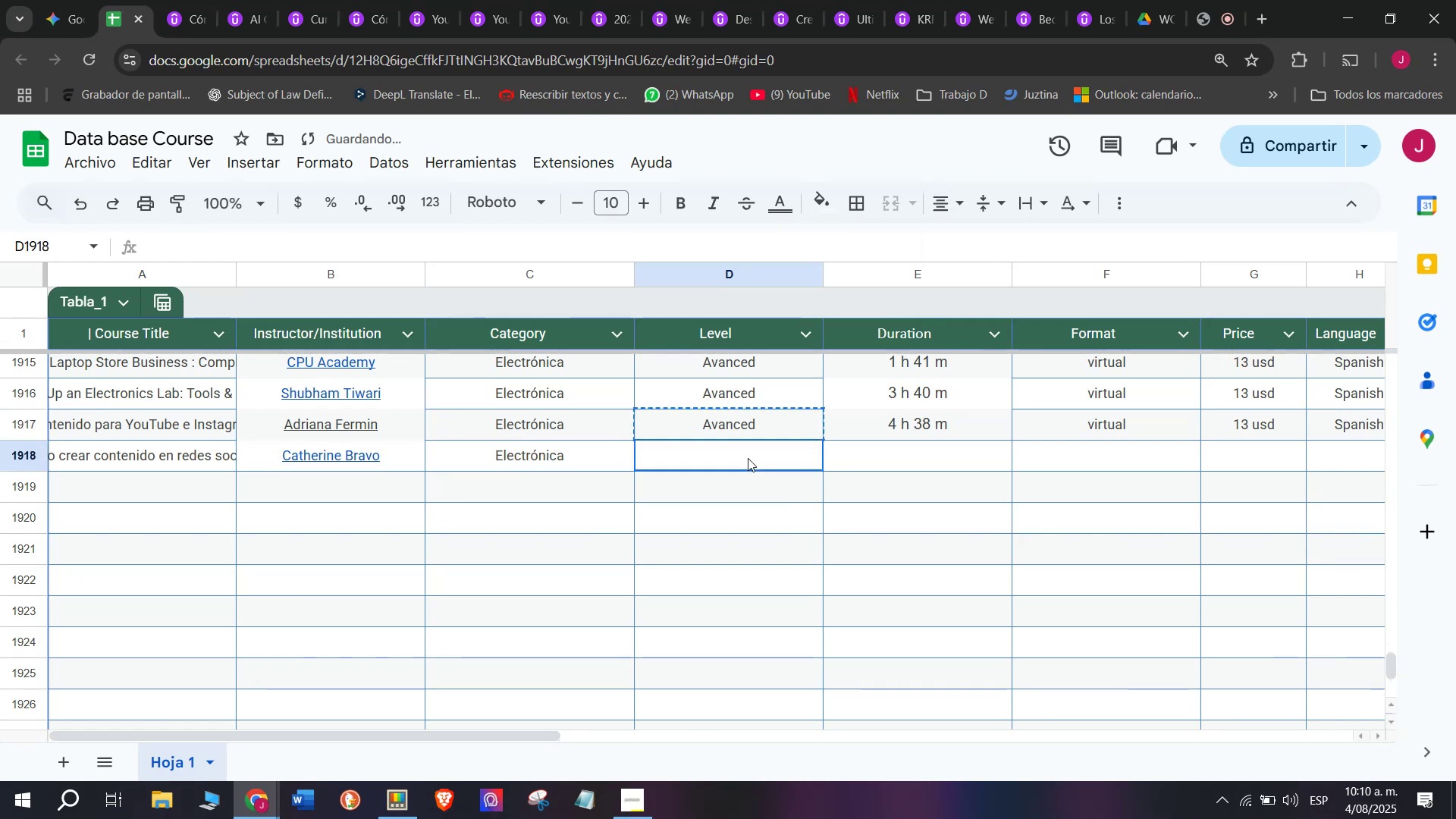 
triple_click([748, 458])
 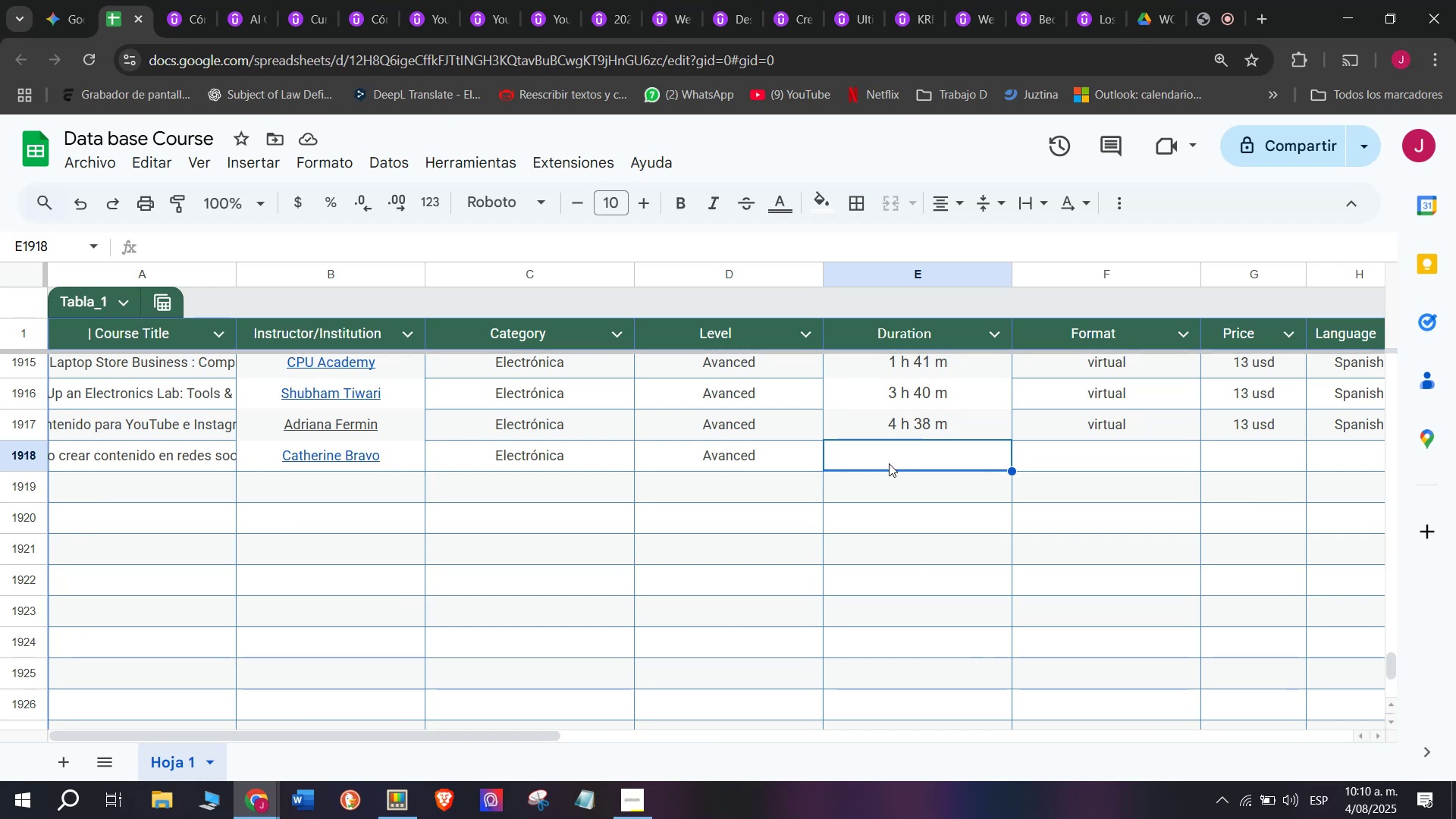 
wait(18.63)
 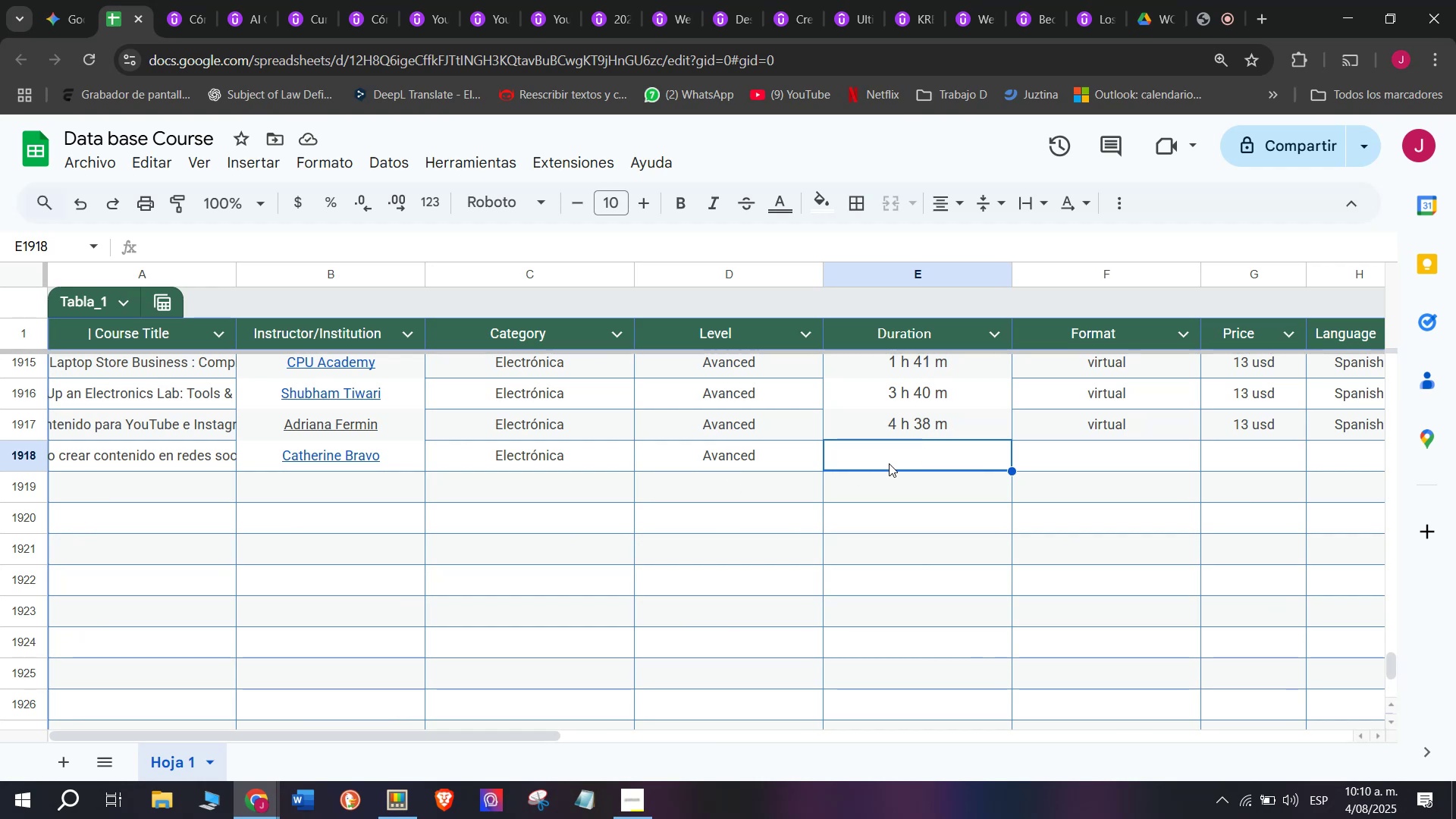 
left_click([212, 0])
 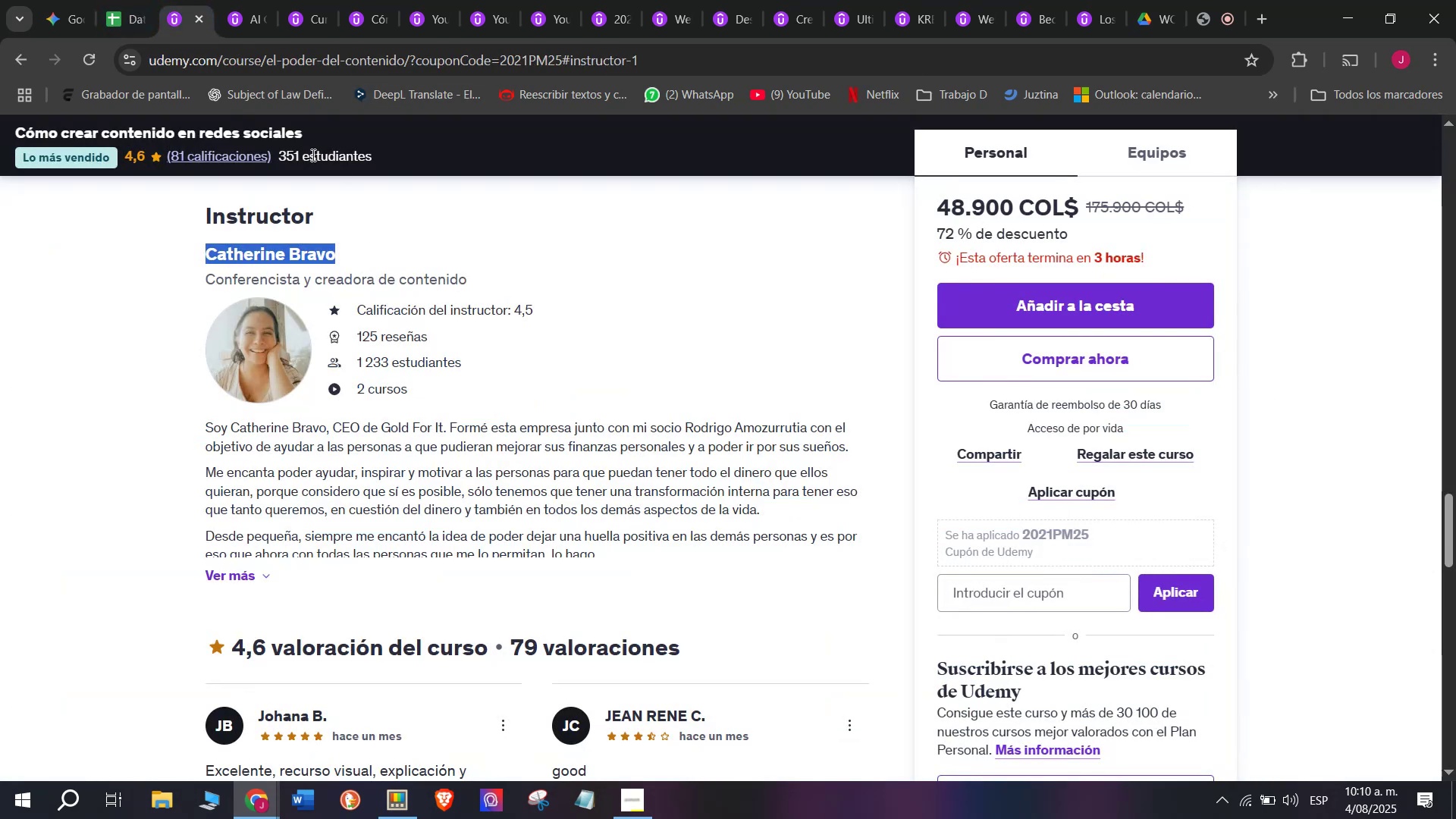 
scroll: coordinate [381, 555], scroll_direction: up, amount: 9.0
 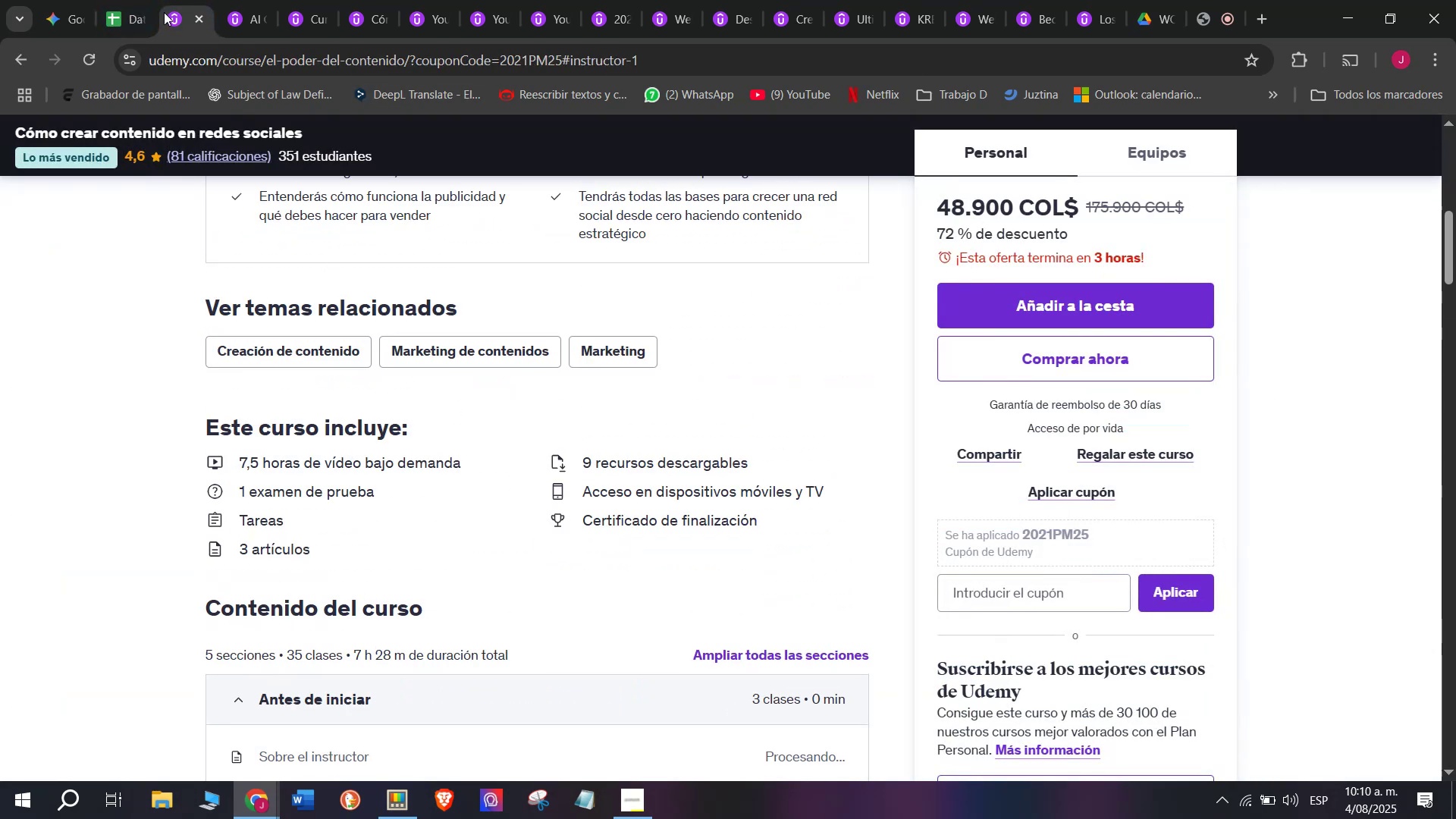 
left_click([140, 0])
 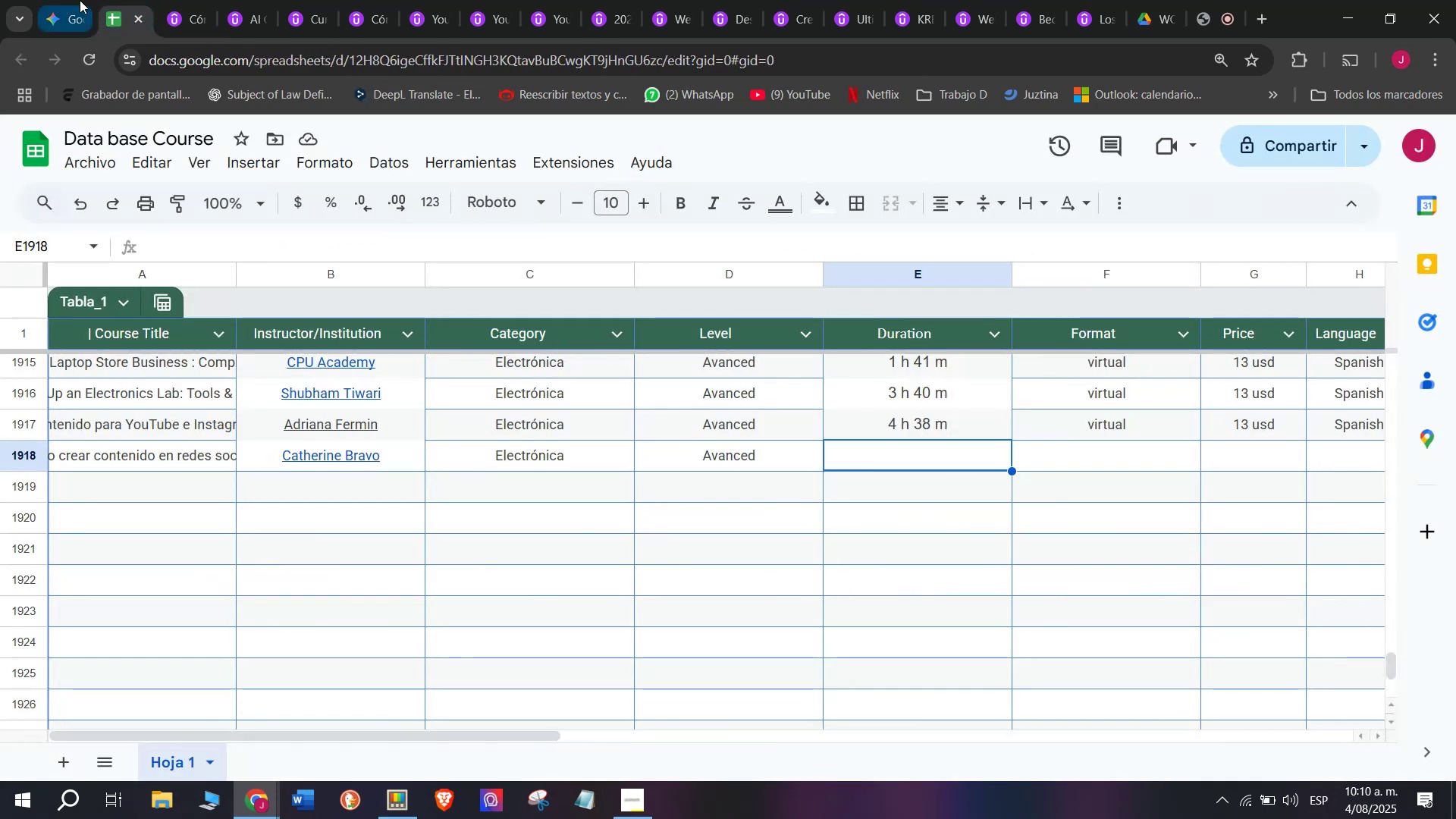 
left_click([168, 0])
 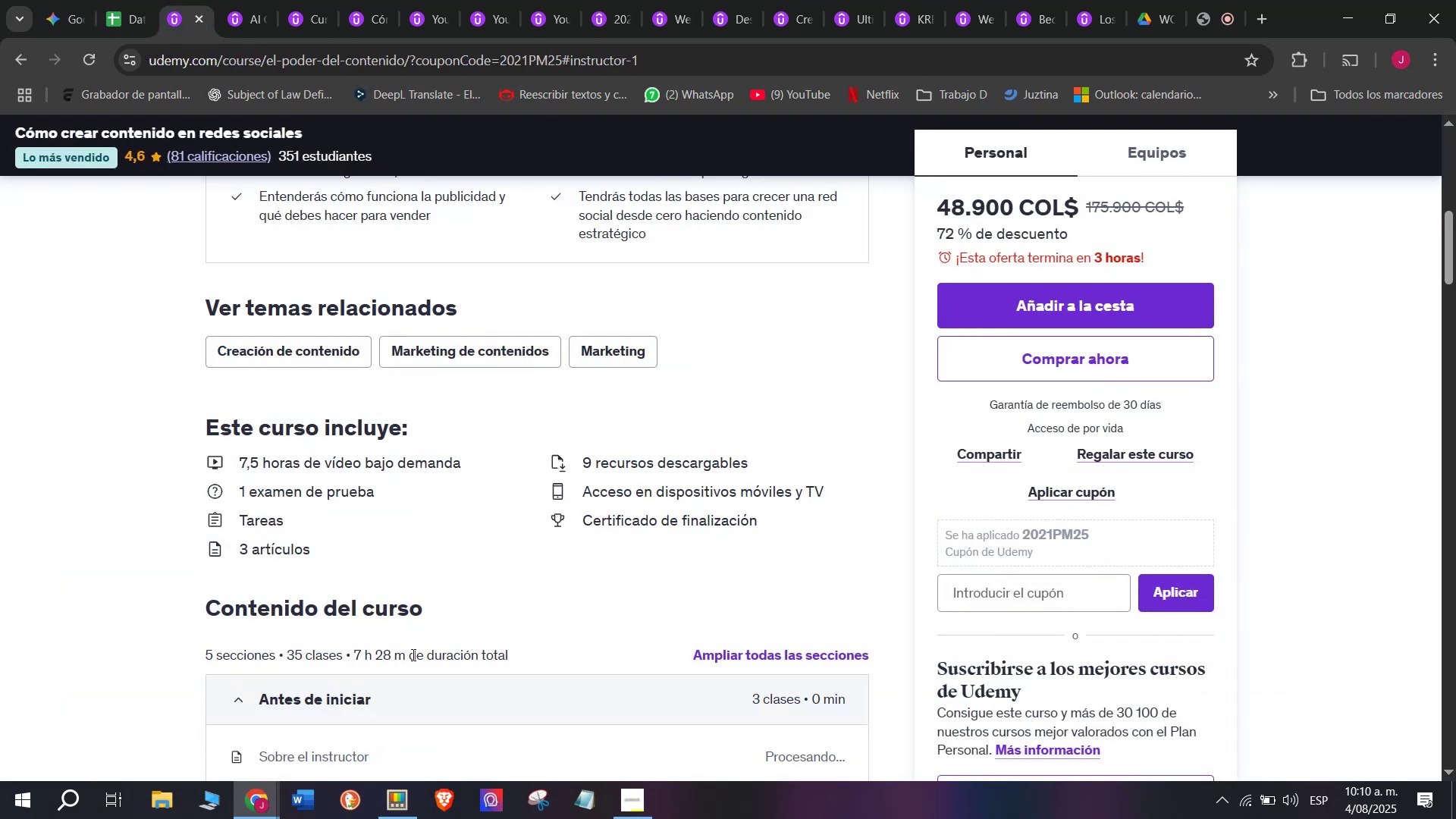 
left_click_drag(start_coordinate=[403, 663], to_coordinate=[356, 667])
 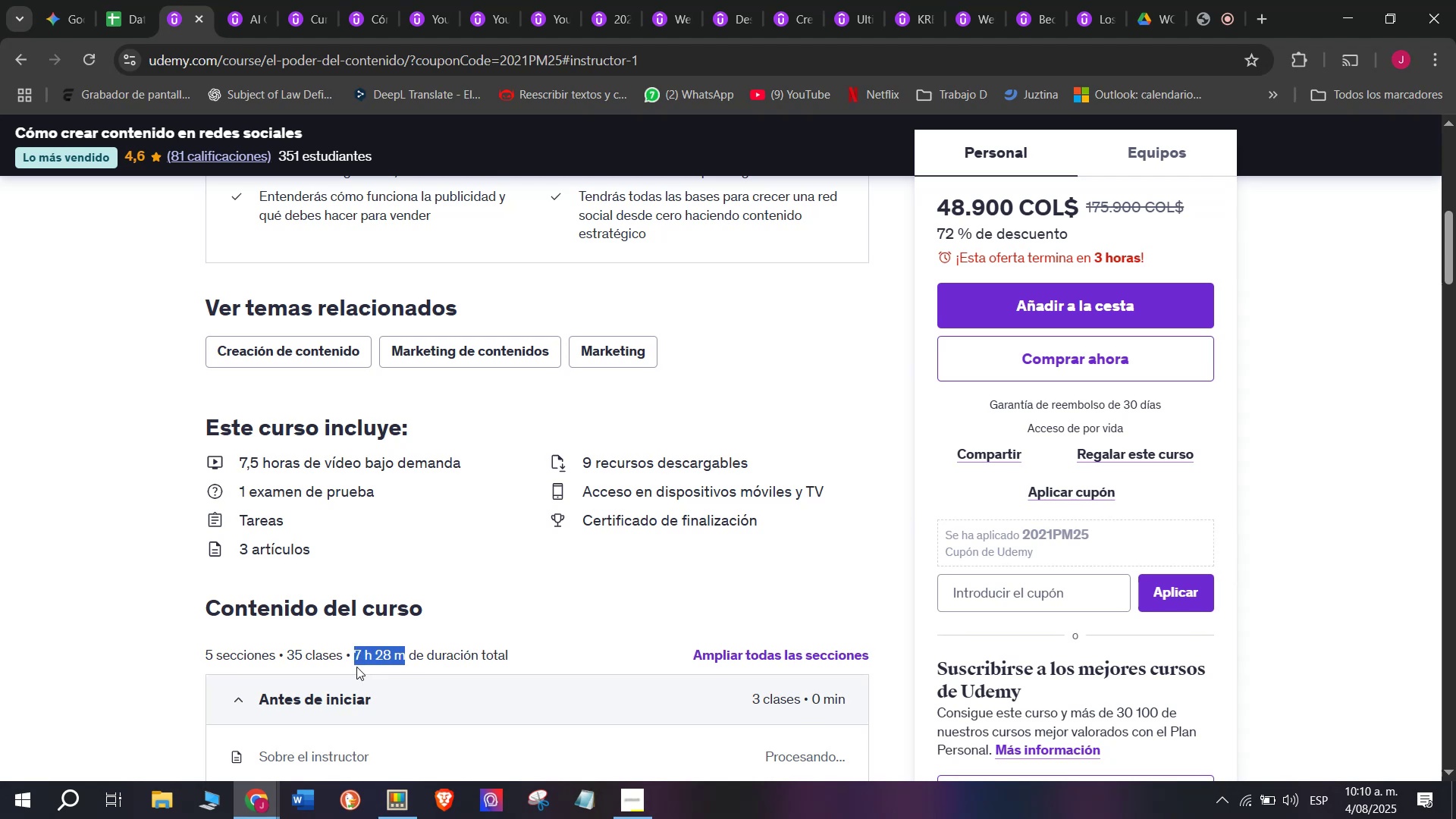 
key(Control+C)
 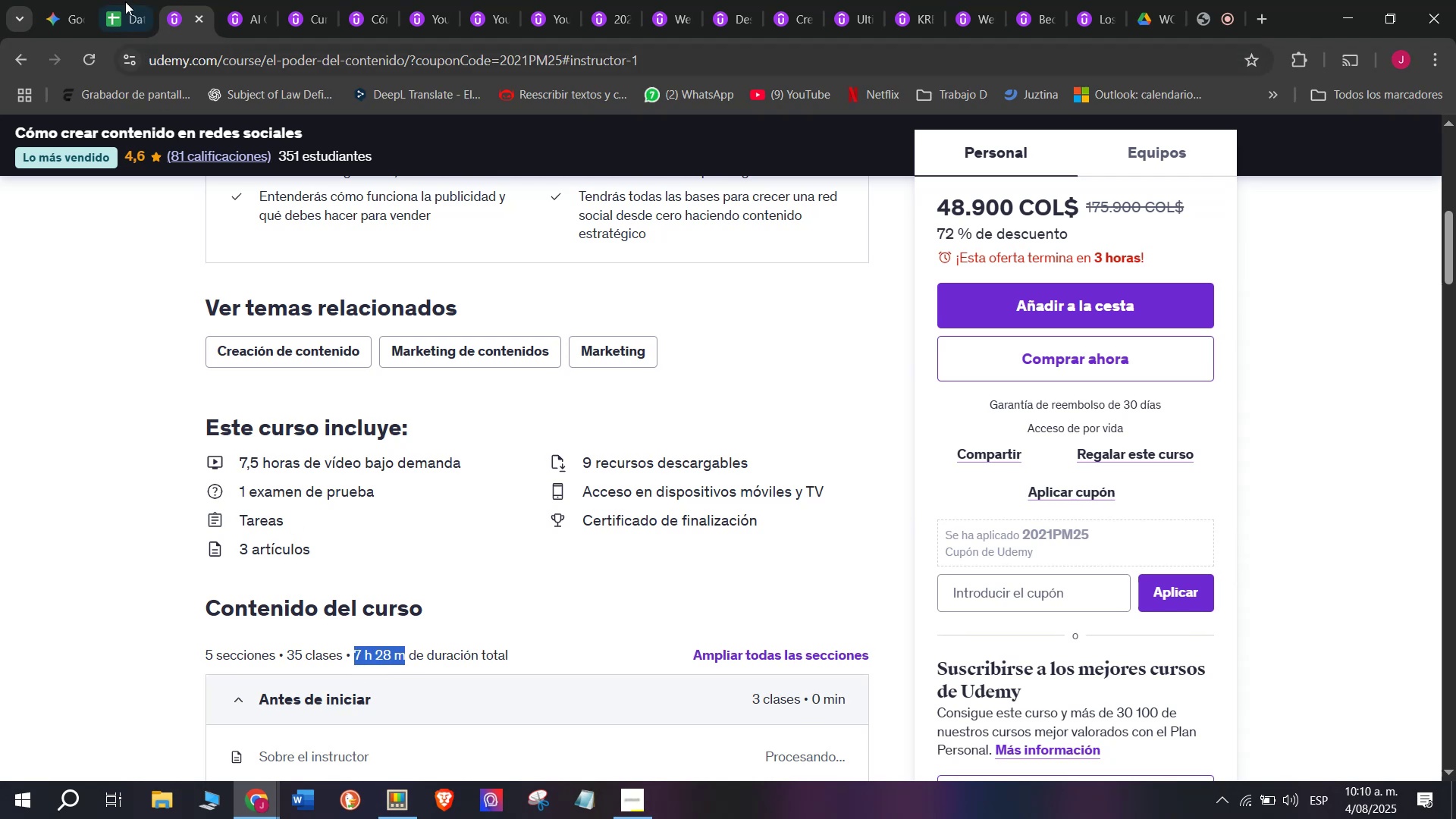 
key(Break)
 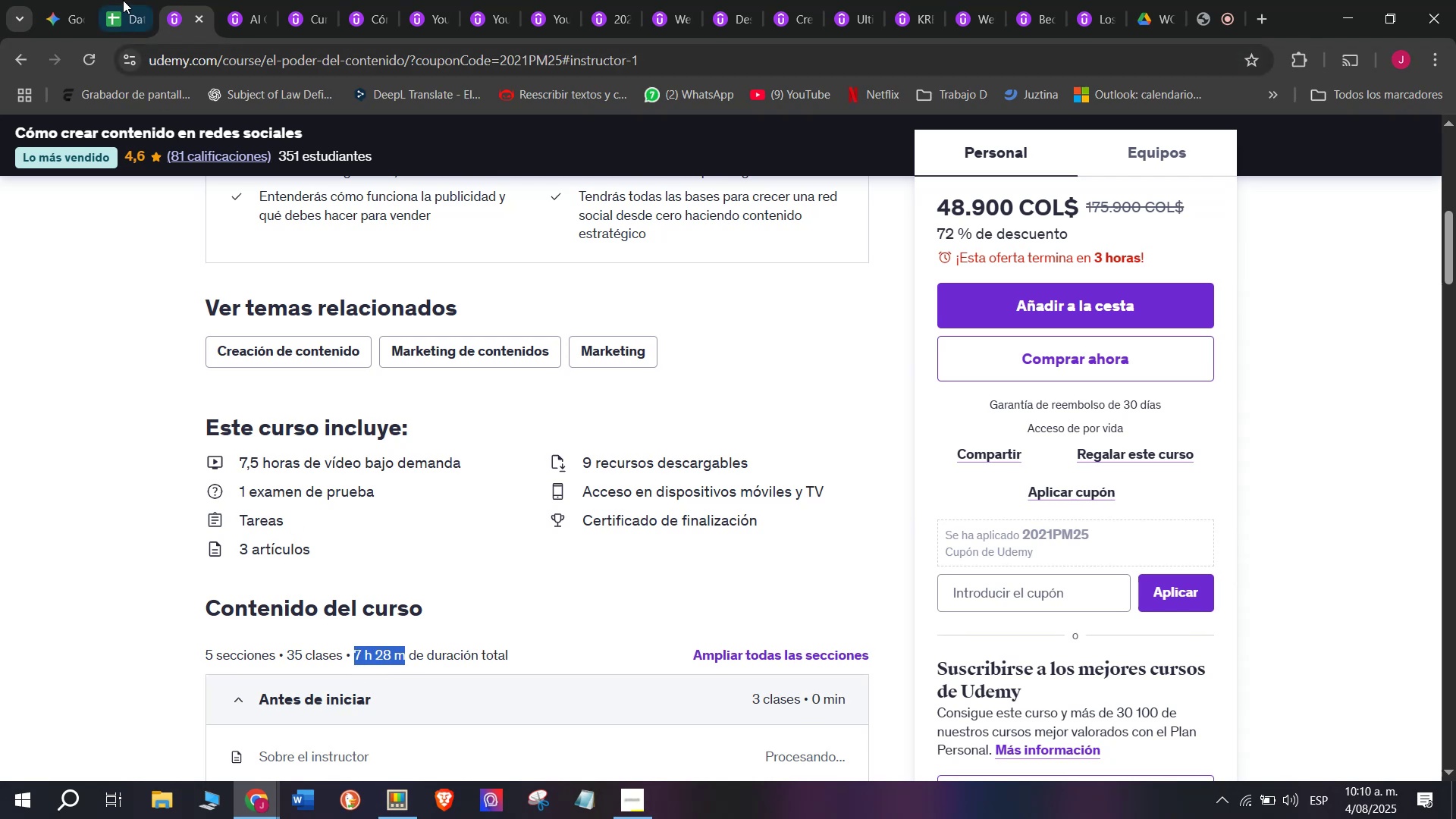 
key(Control+ControlLeft)
 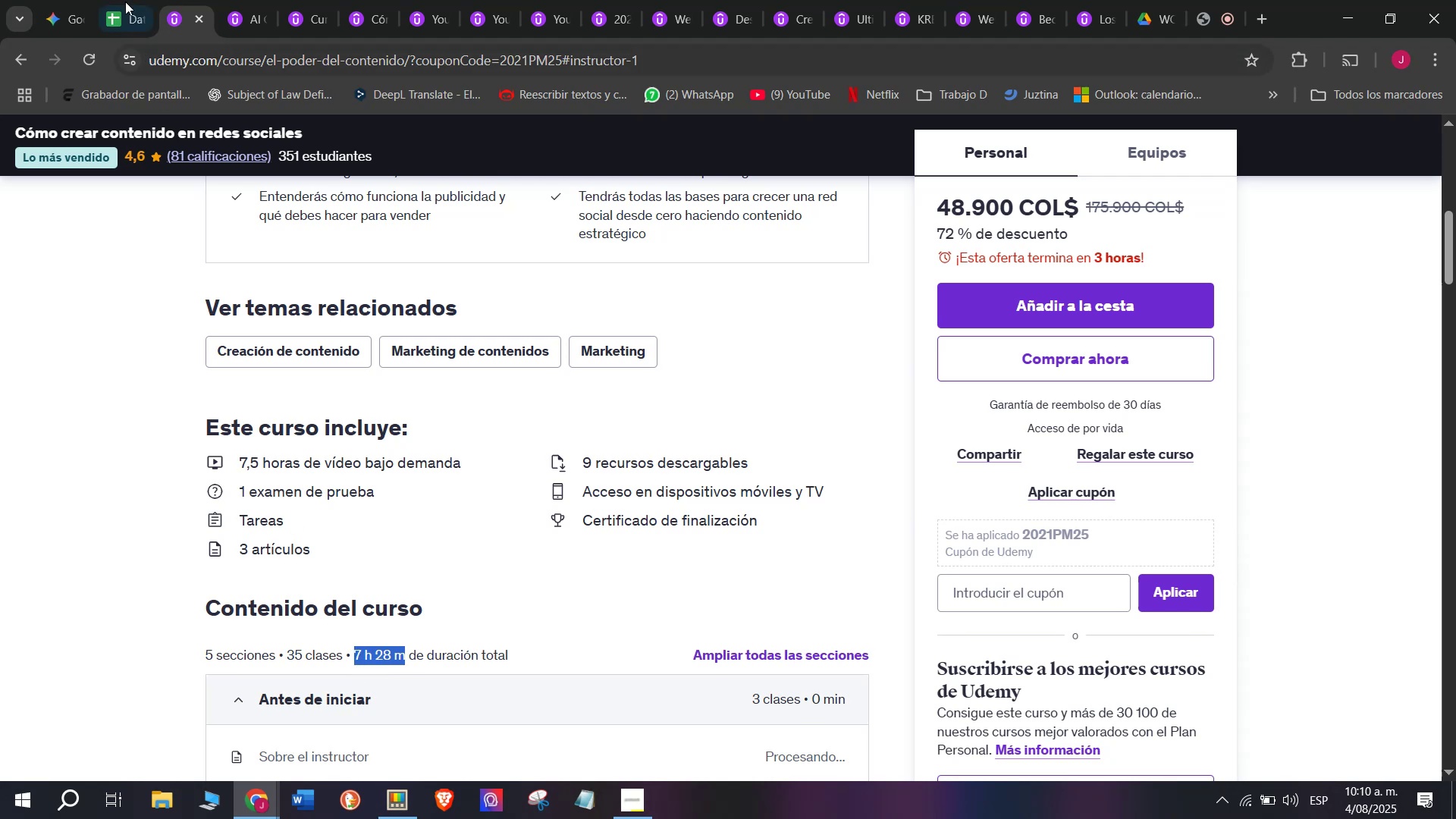 
left_click([123, 0])
 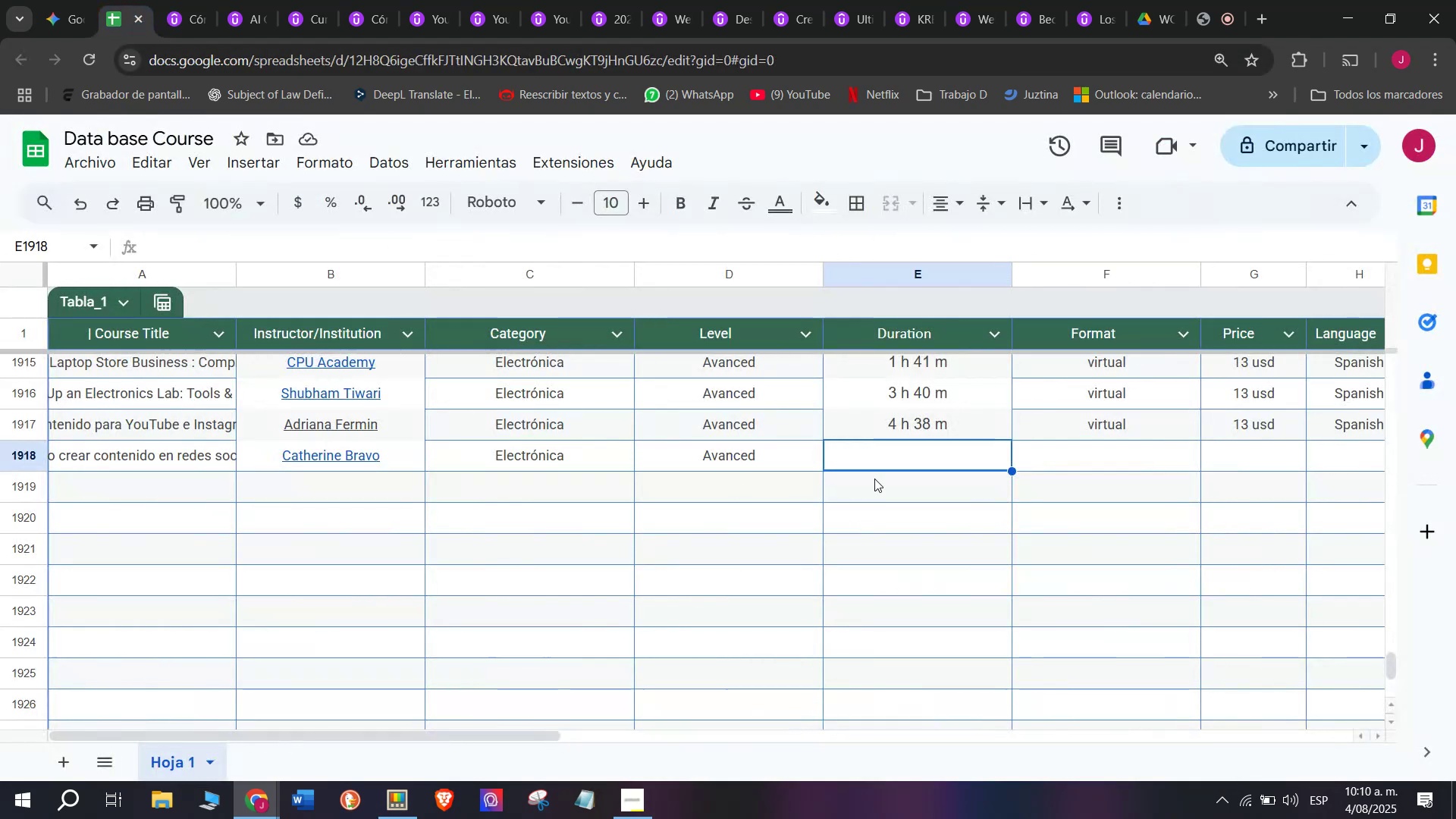 
key(Z)
 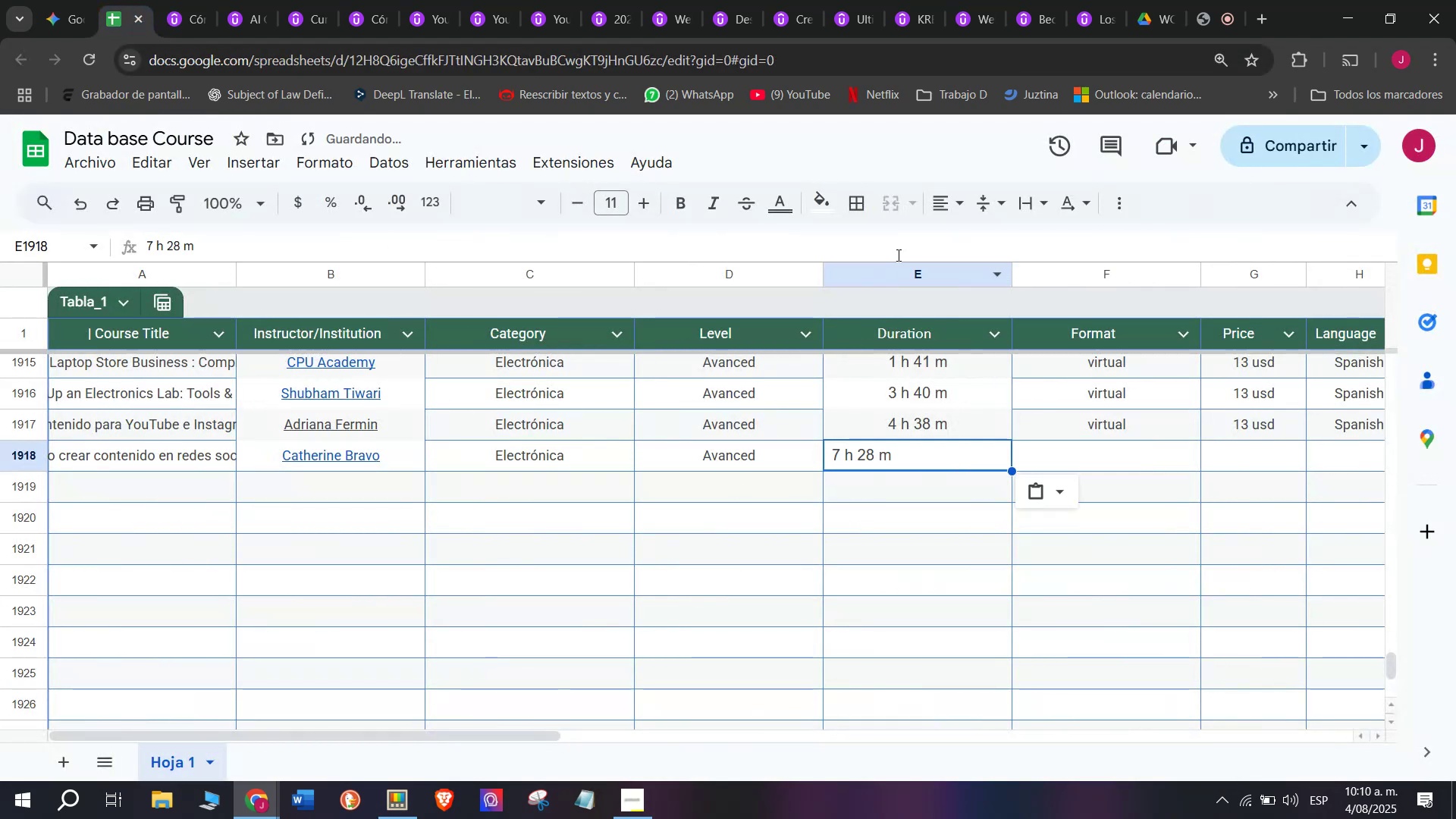 
key(Control+ControlLeft)
 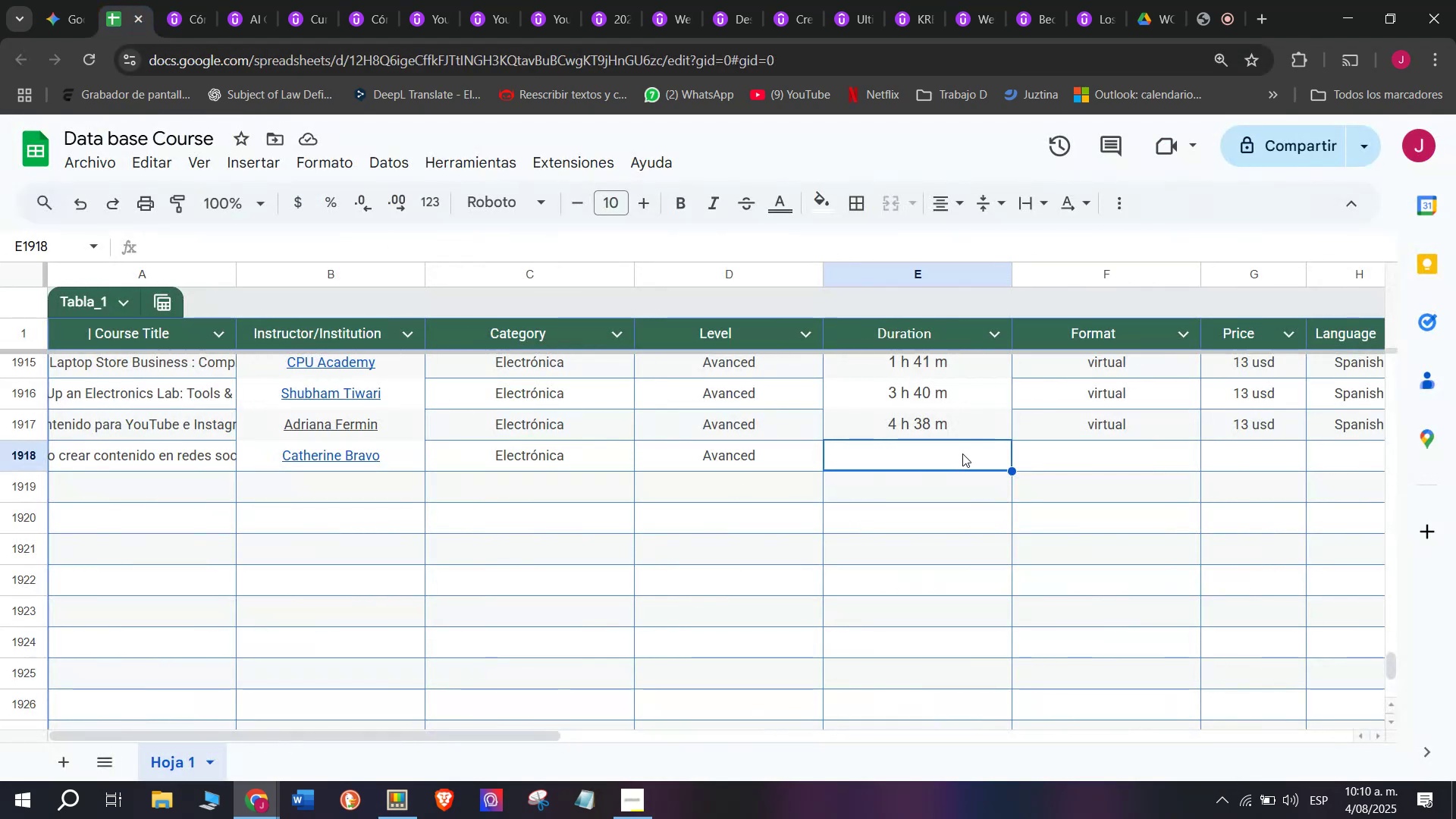 
key(Control+V)
 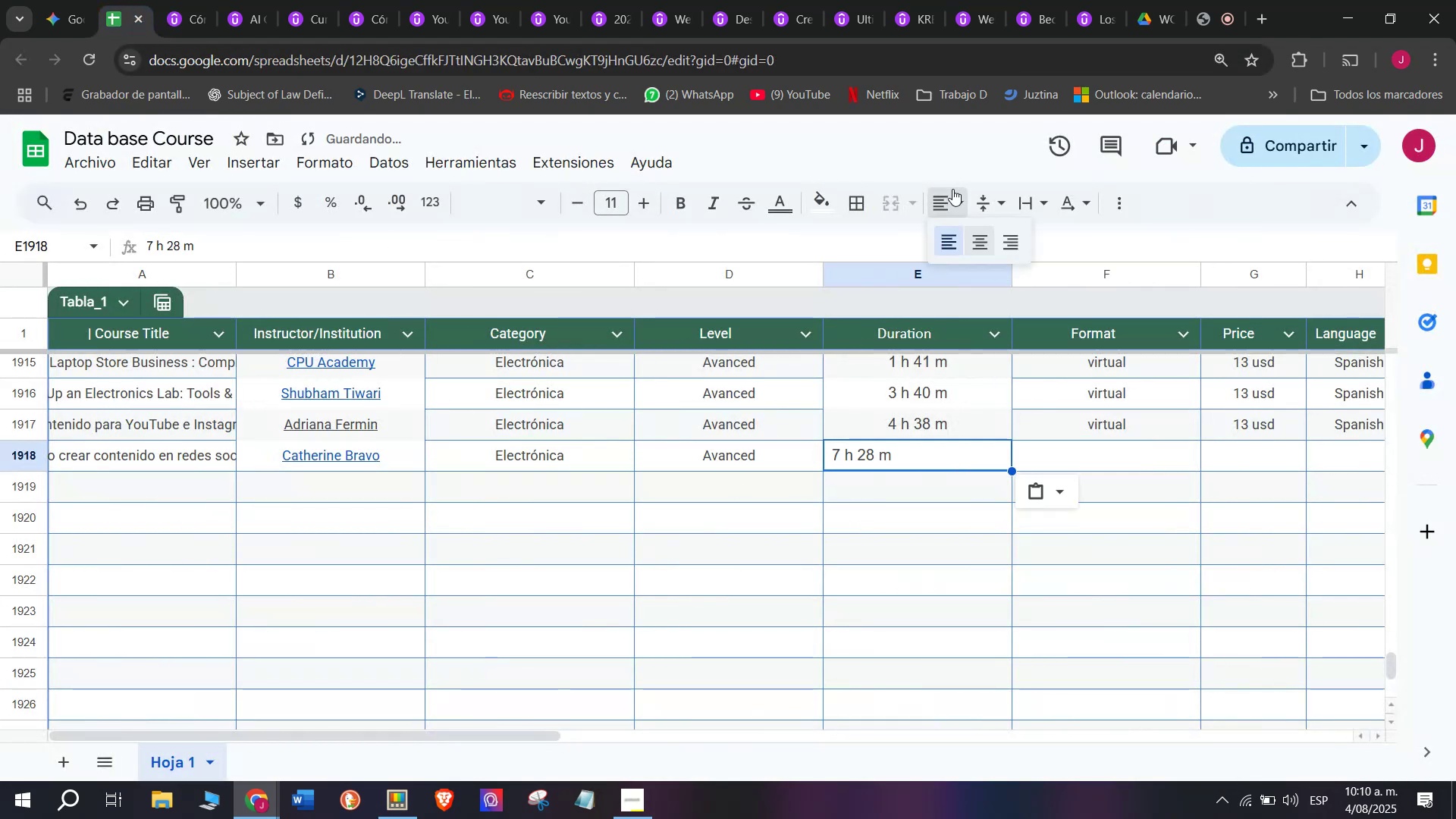 
double_click([988, 246])
 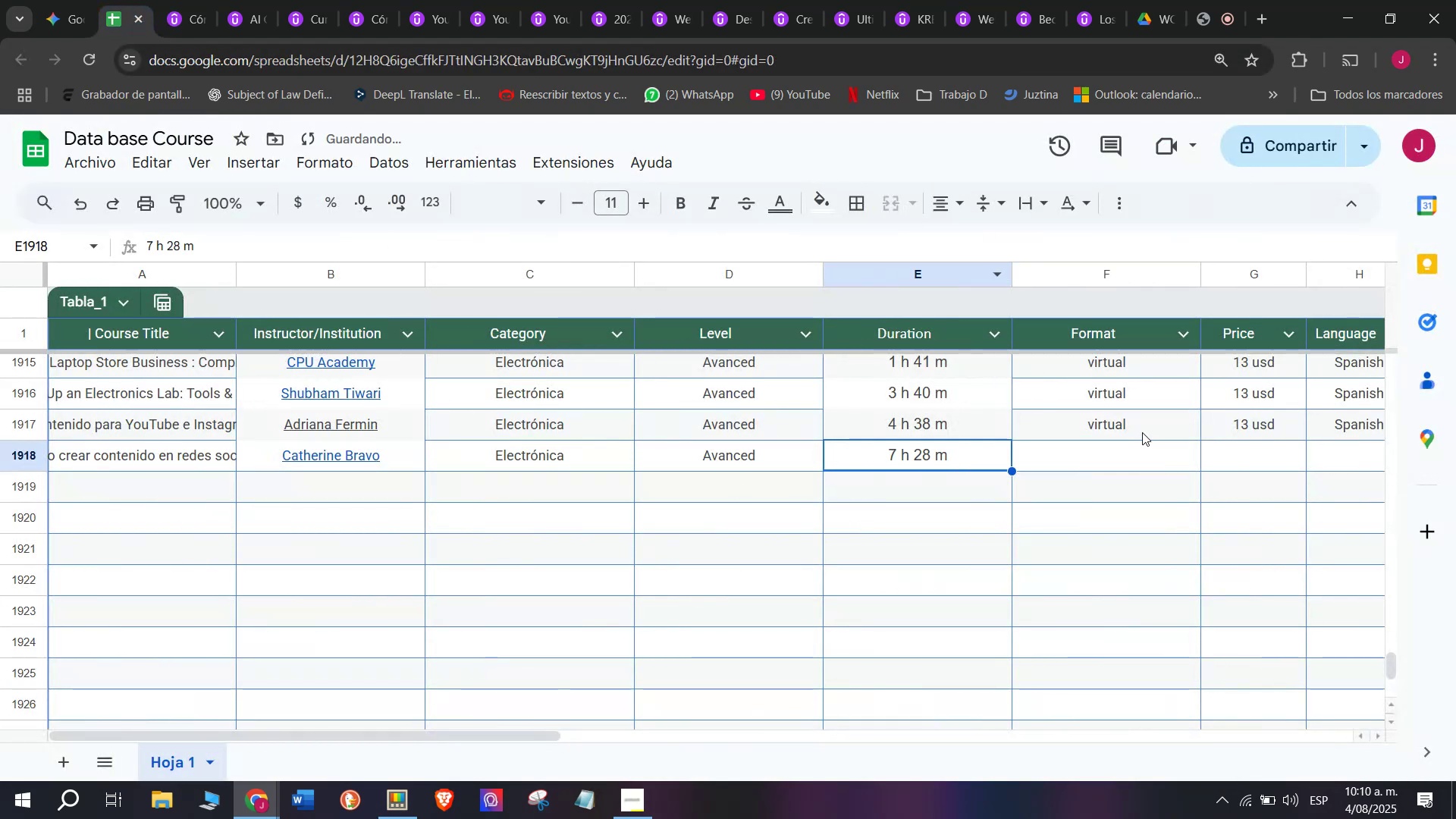 
left_click([1134, 424])
 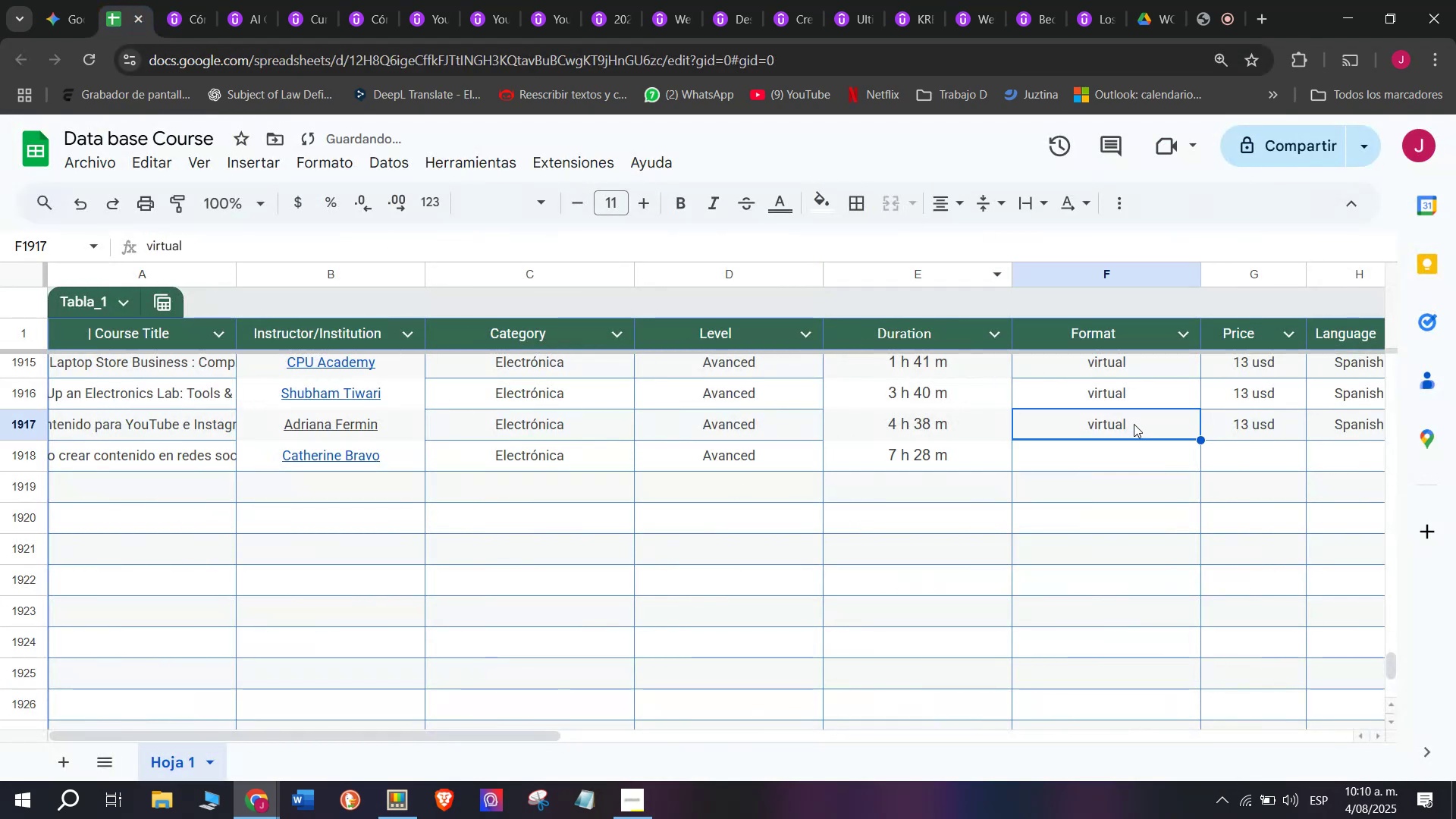 
key(Control+ControlLeft)
 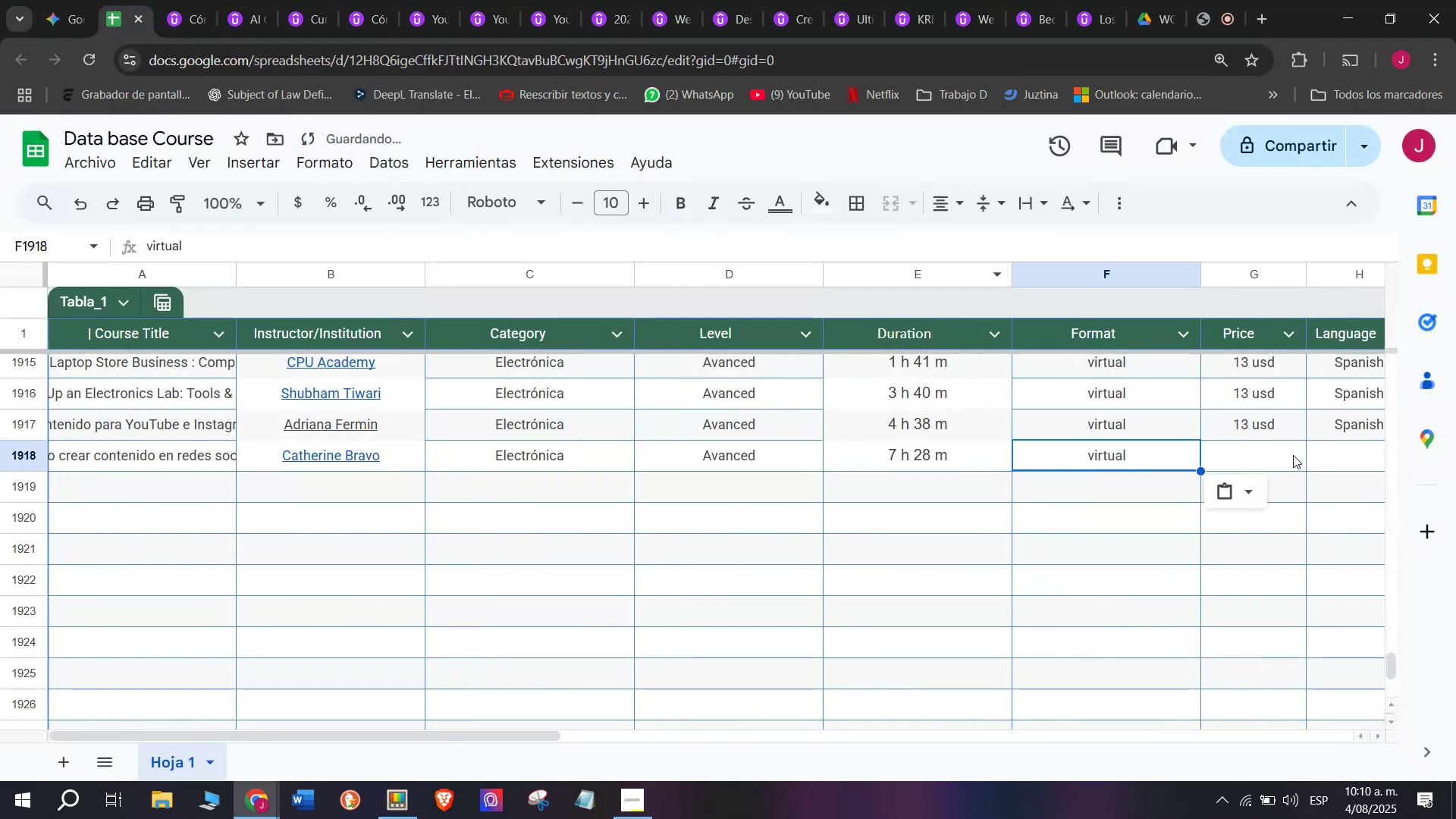 
key(Break)
 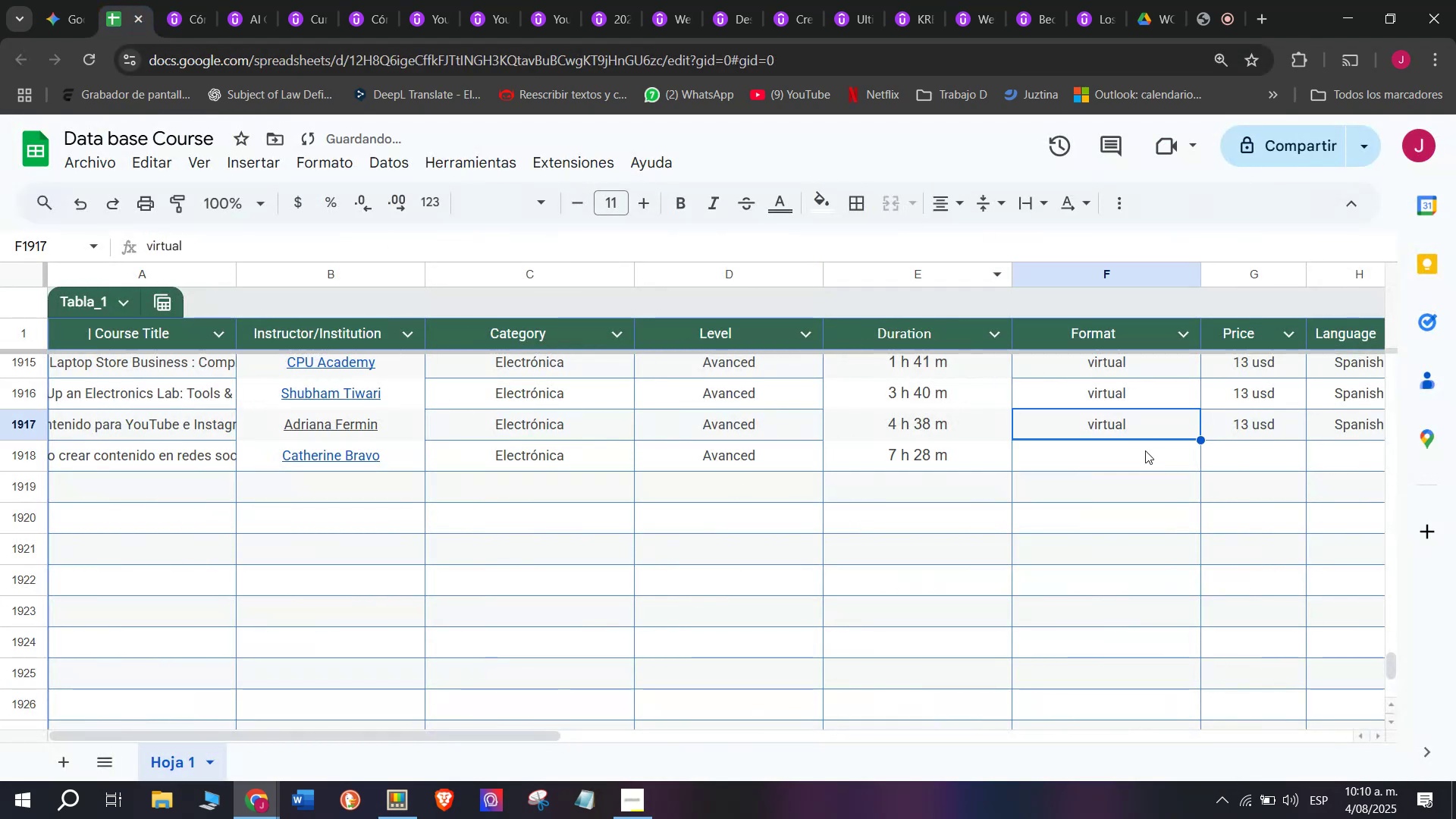 
key(Control+C)
 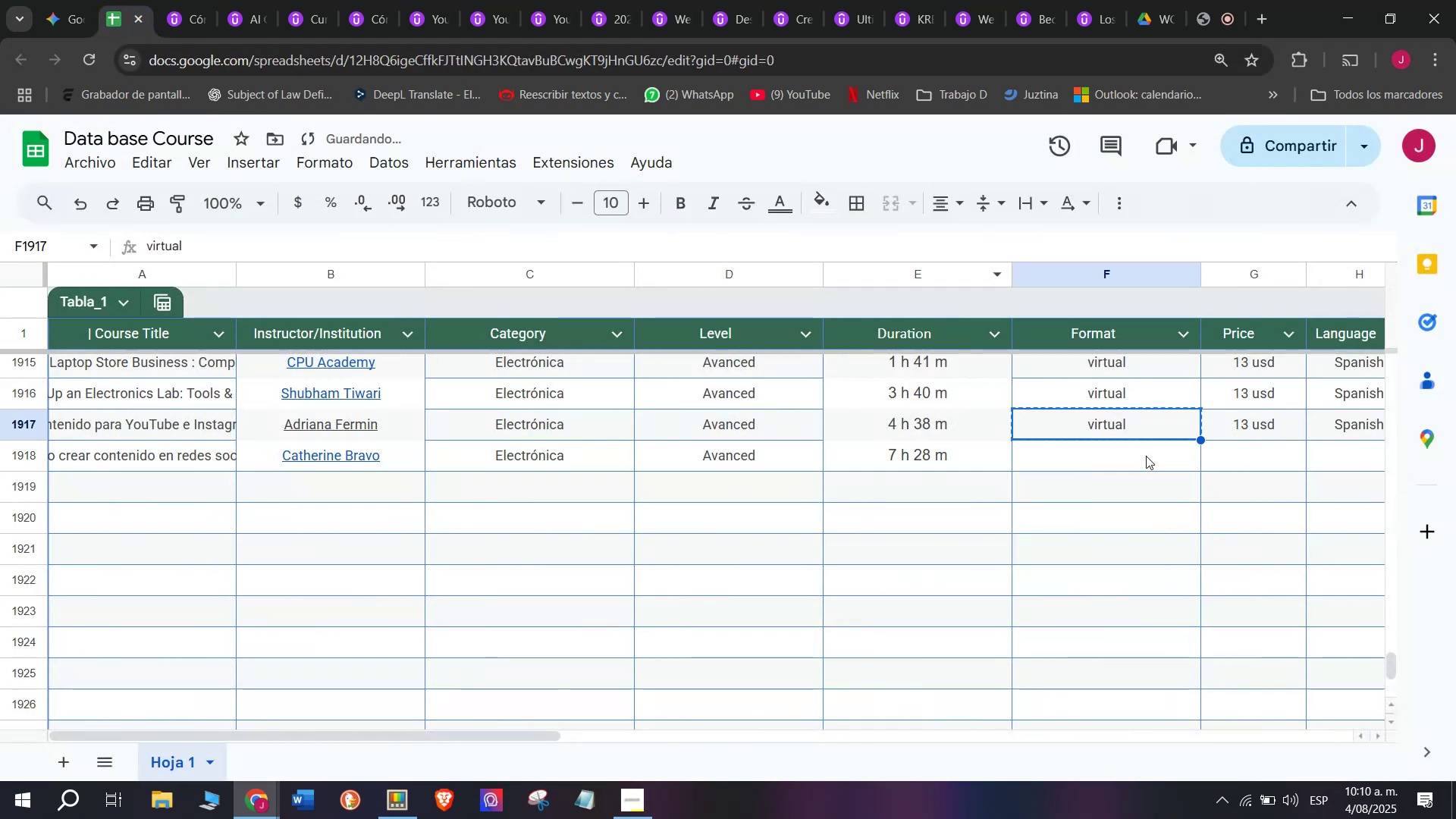 
key(Control+ControlLeft)
 